 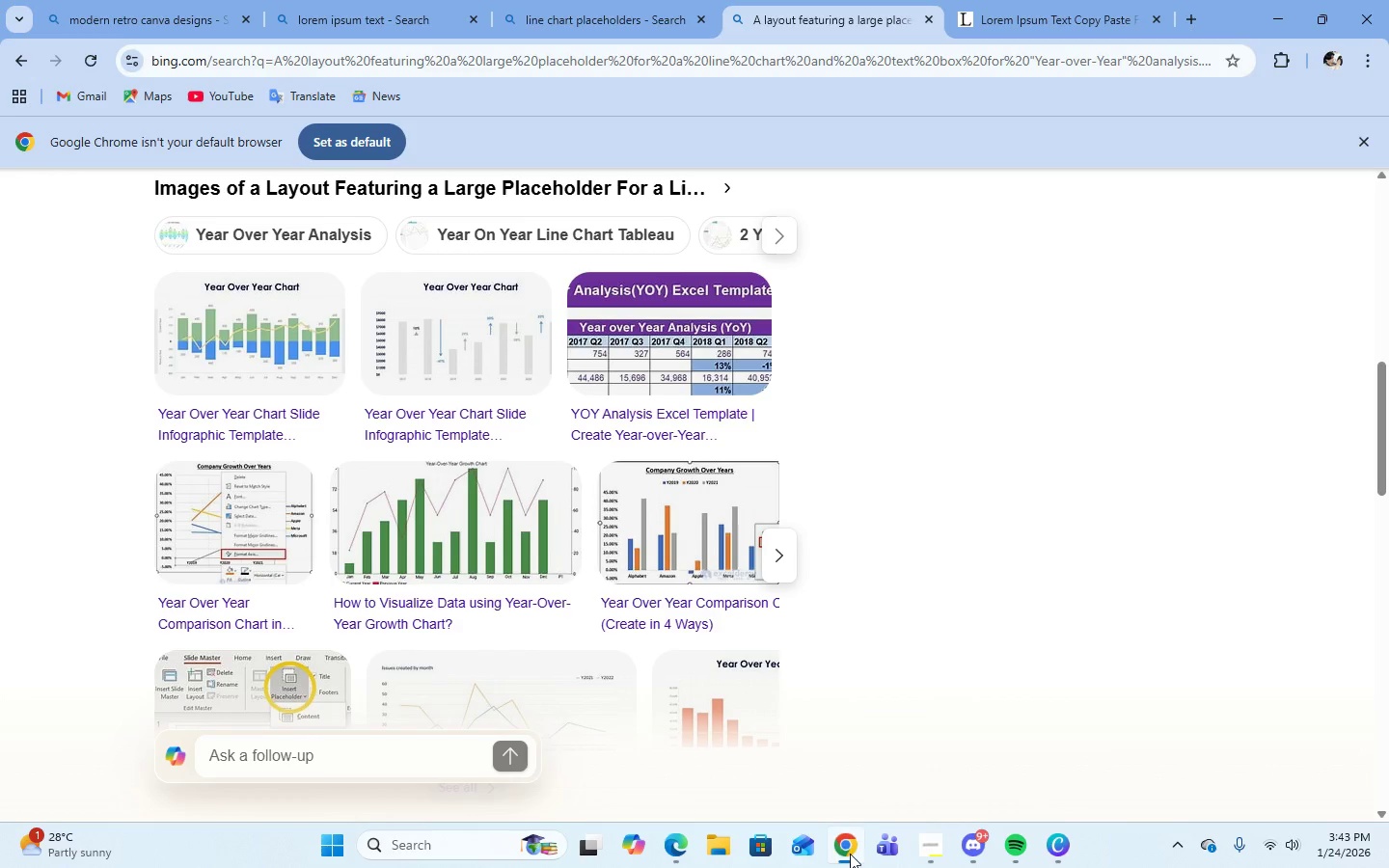 
scroll: coordinate [909, 164], scroll_direction: up, amount: 7.0
 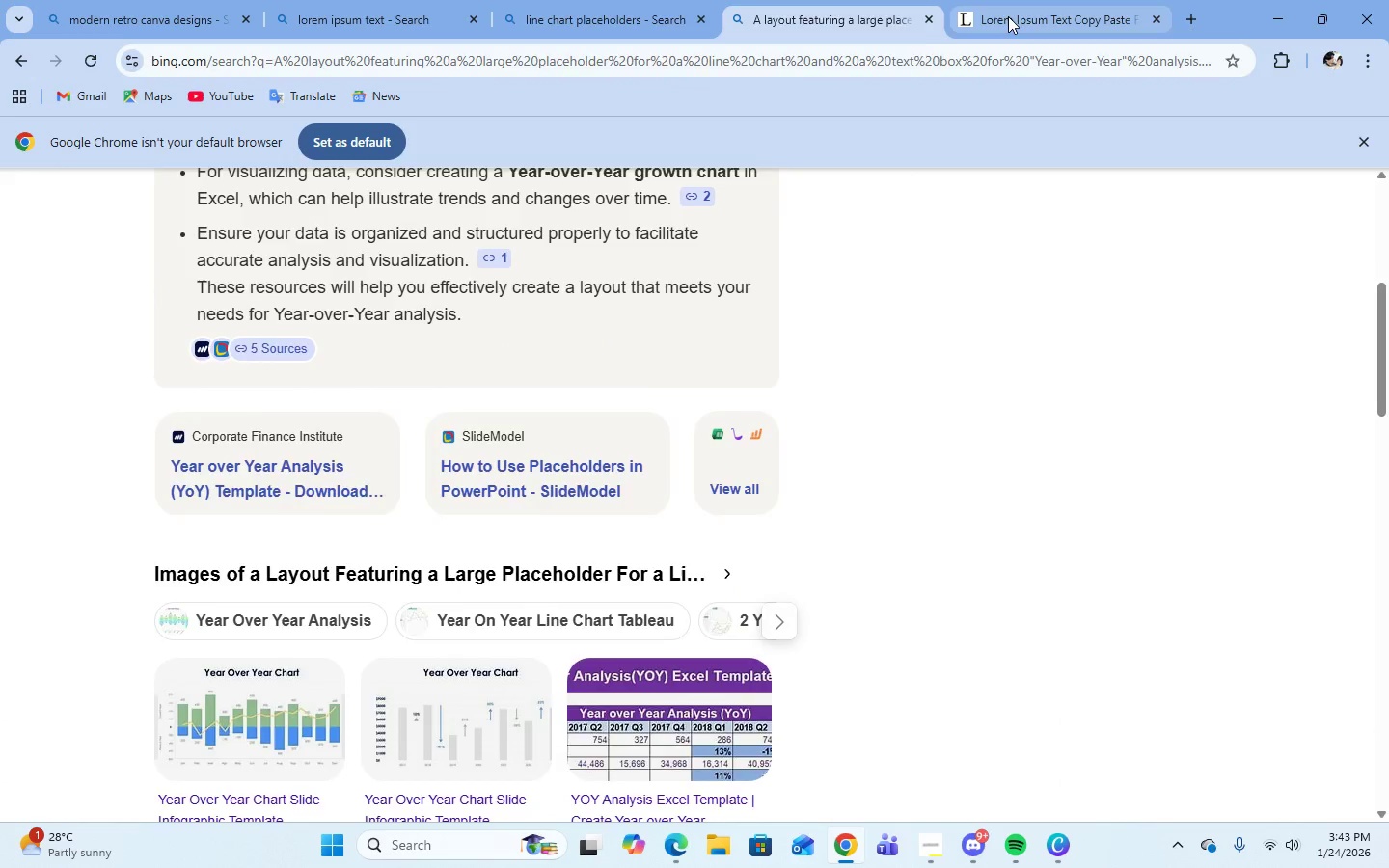 
left_click([1008, 16])
 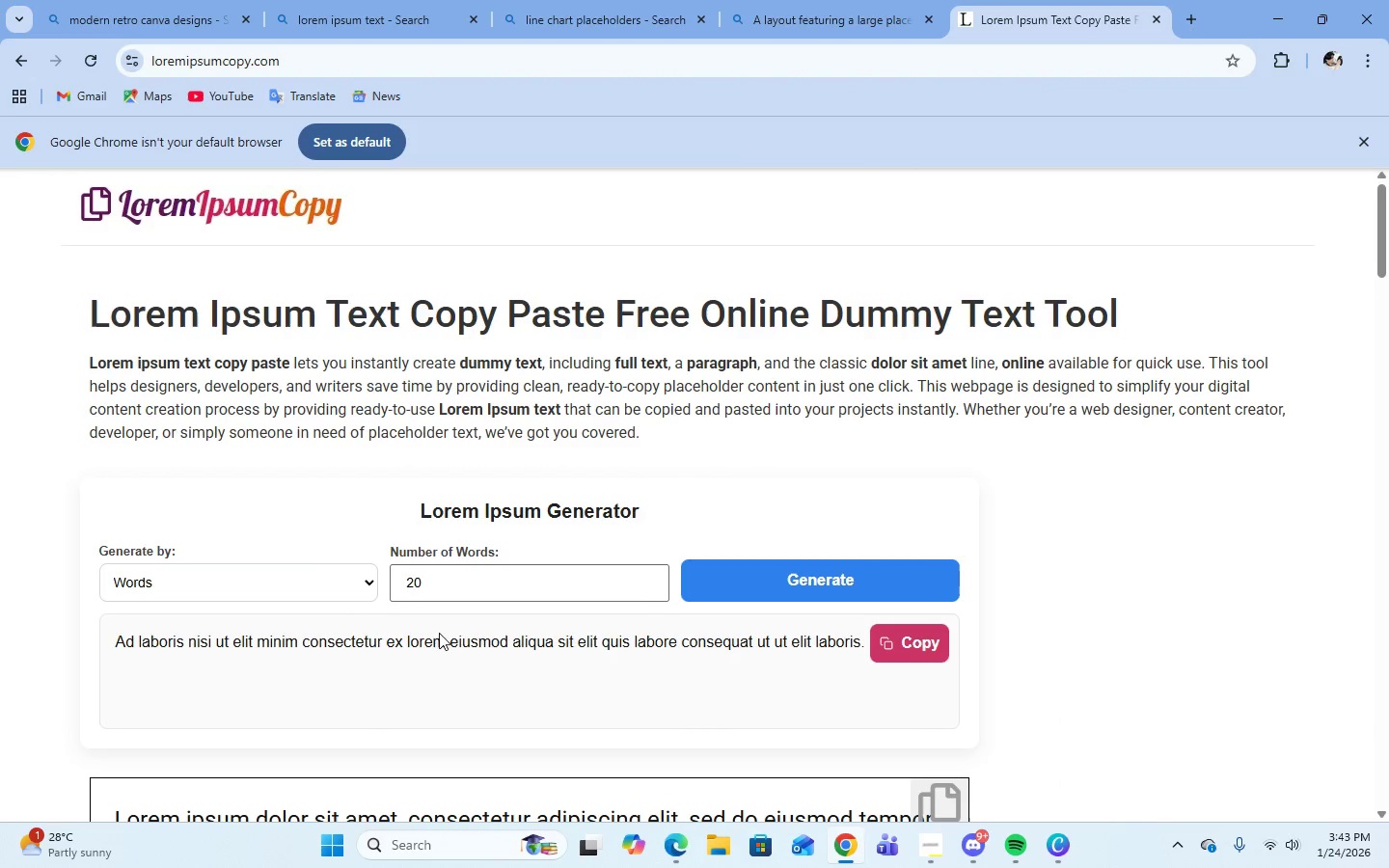 
left_click([454, 575])
 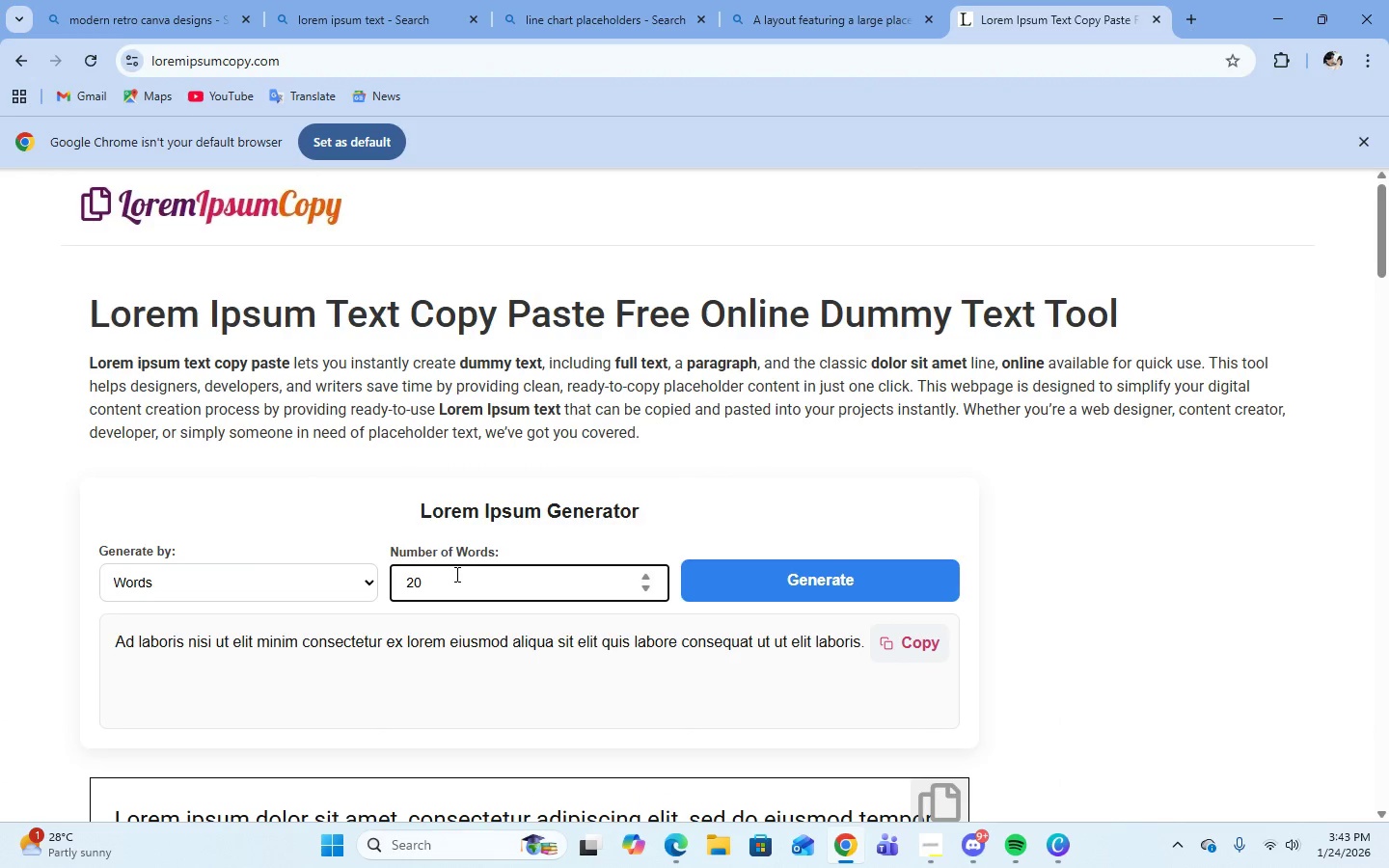 
key(Backspace)
 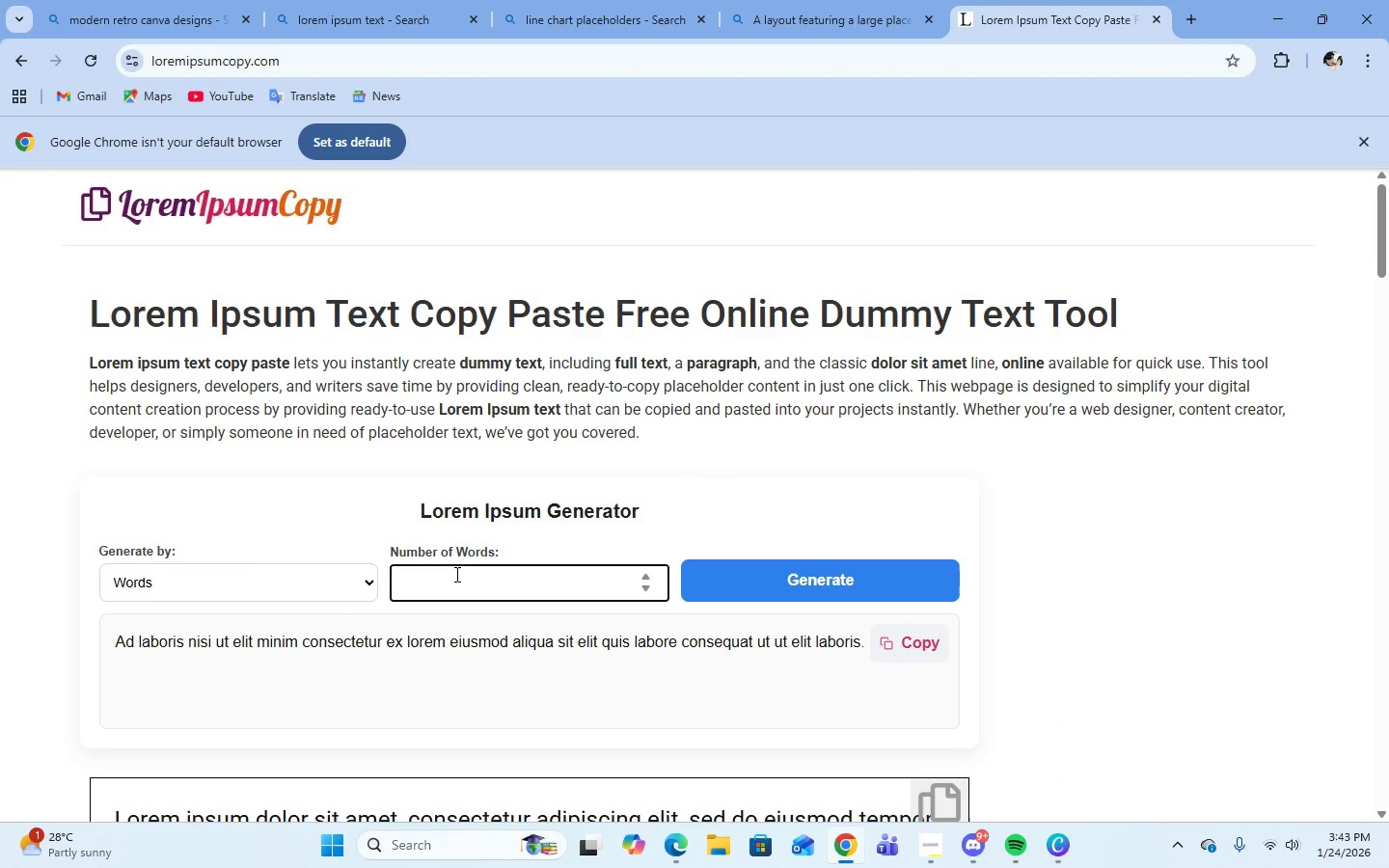 
key(Backspace)
 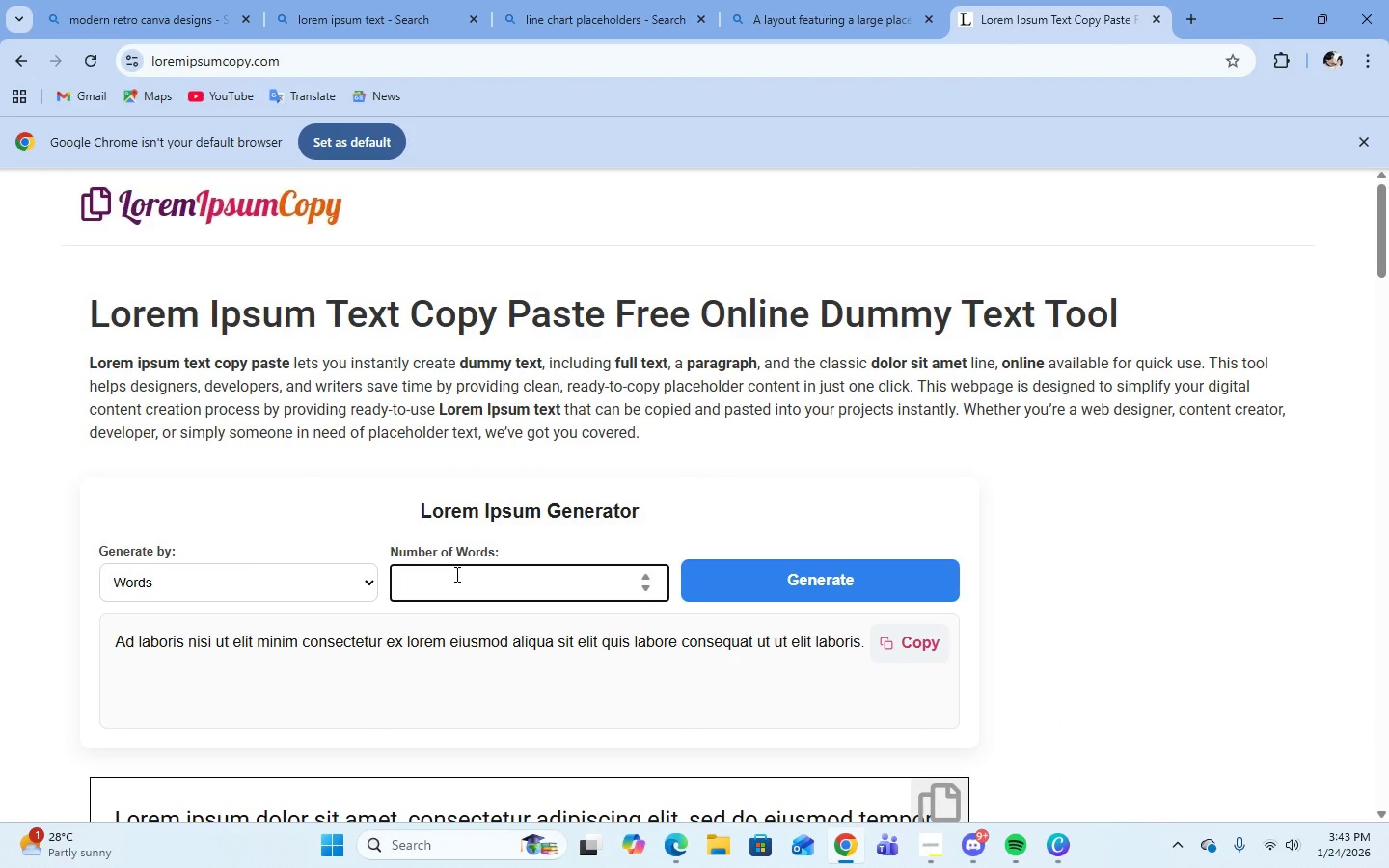 
key(Numpad1)
 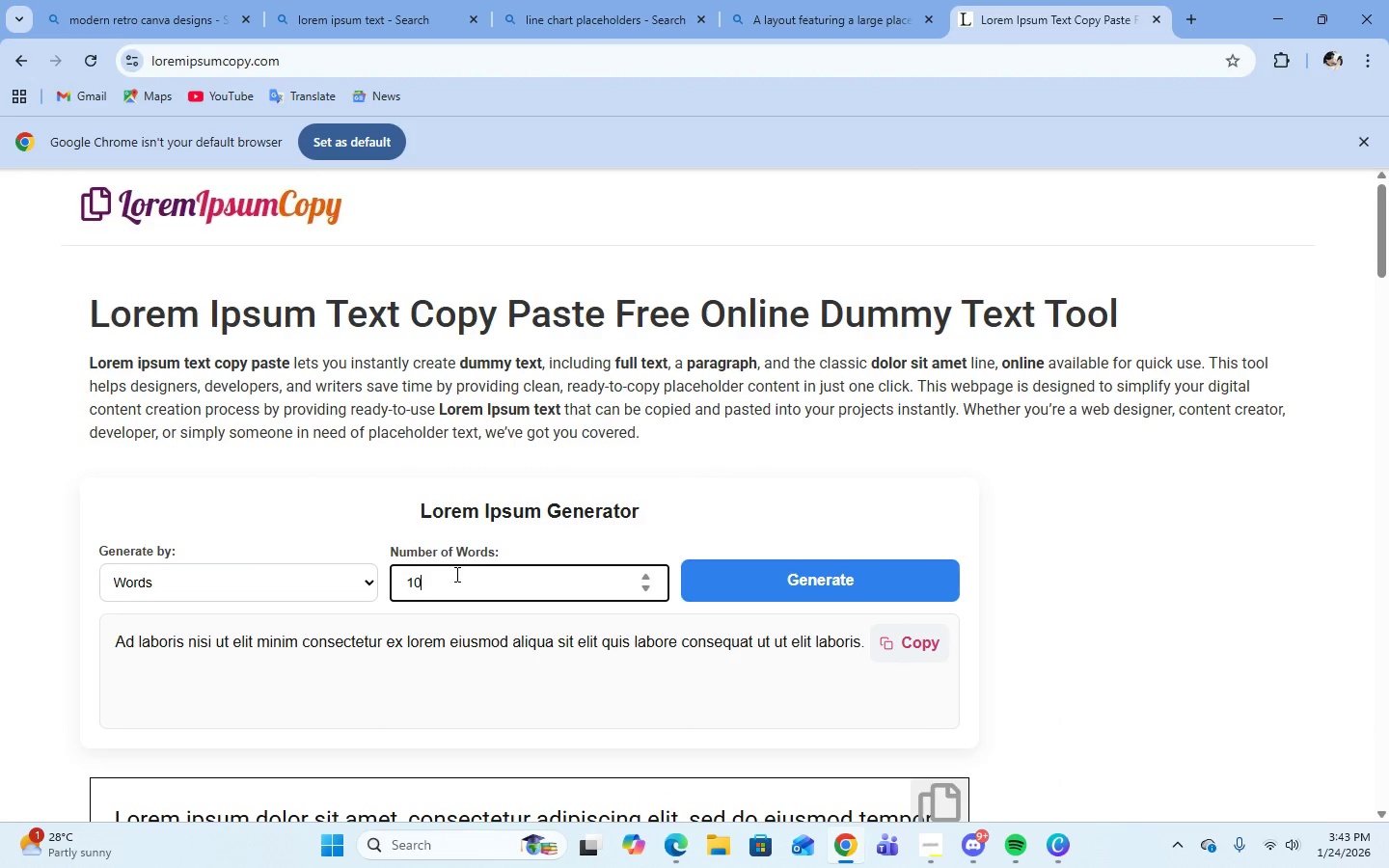 
key(Numpad0)
 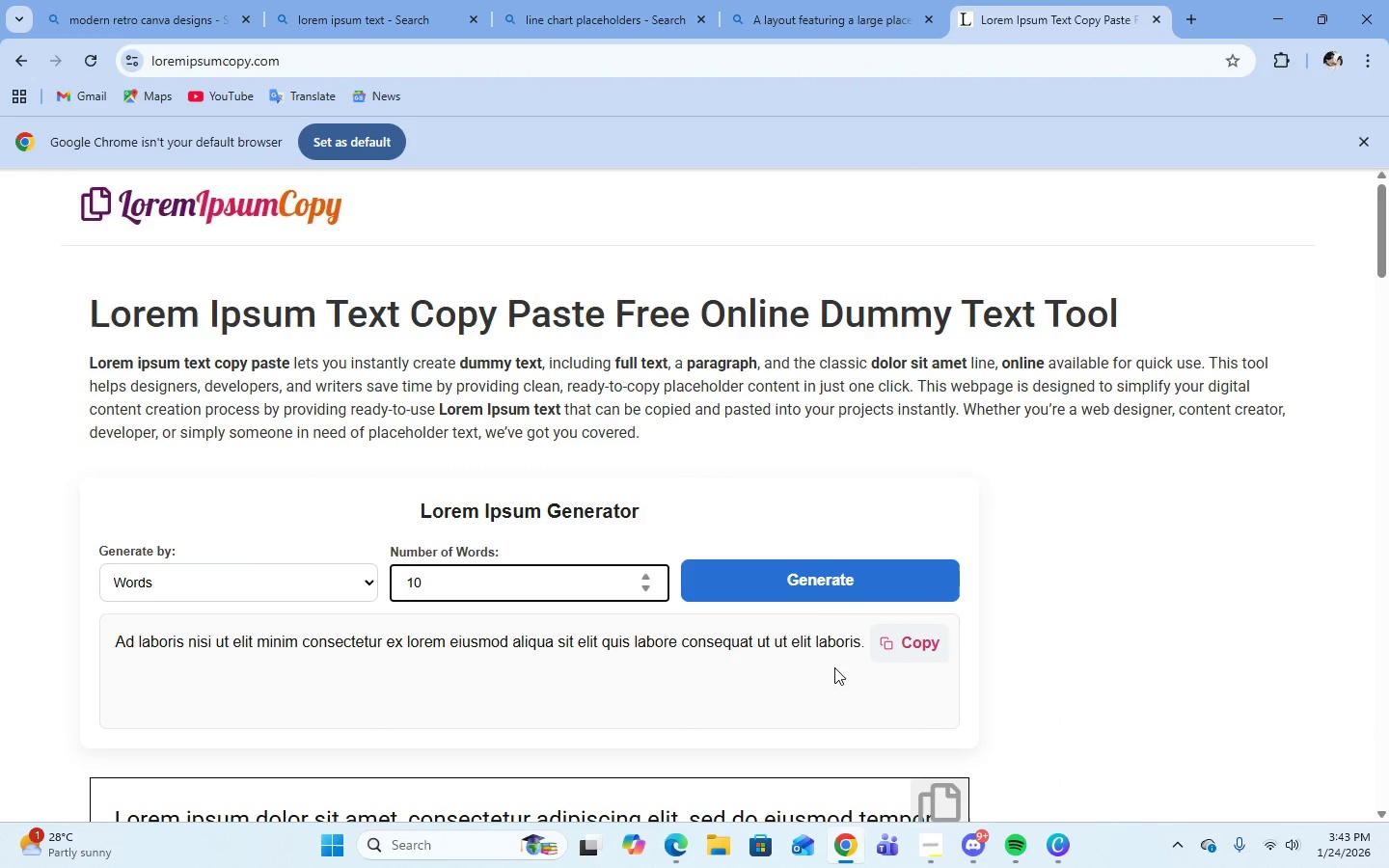 
left_click([806, 571])
 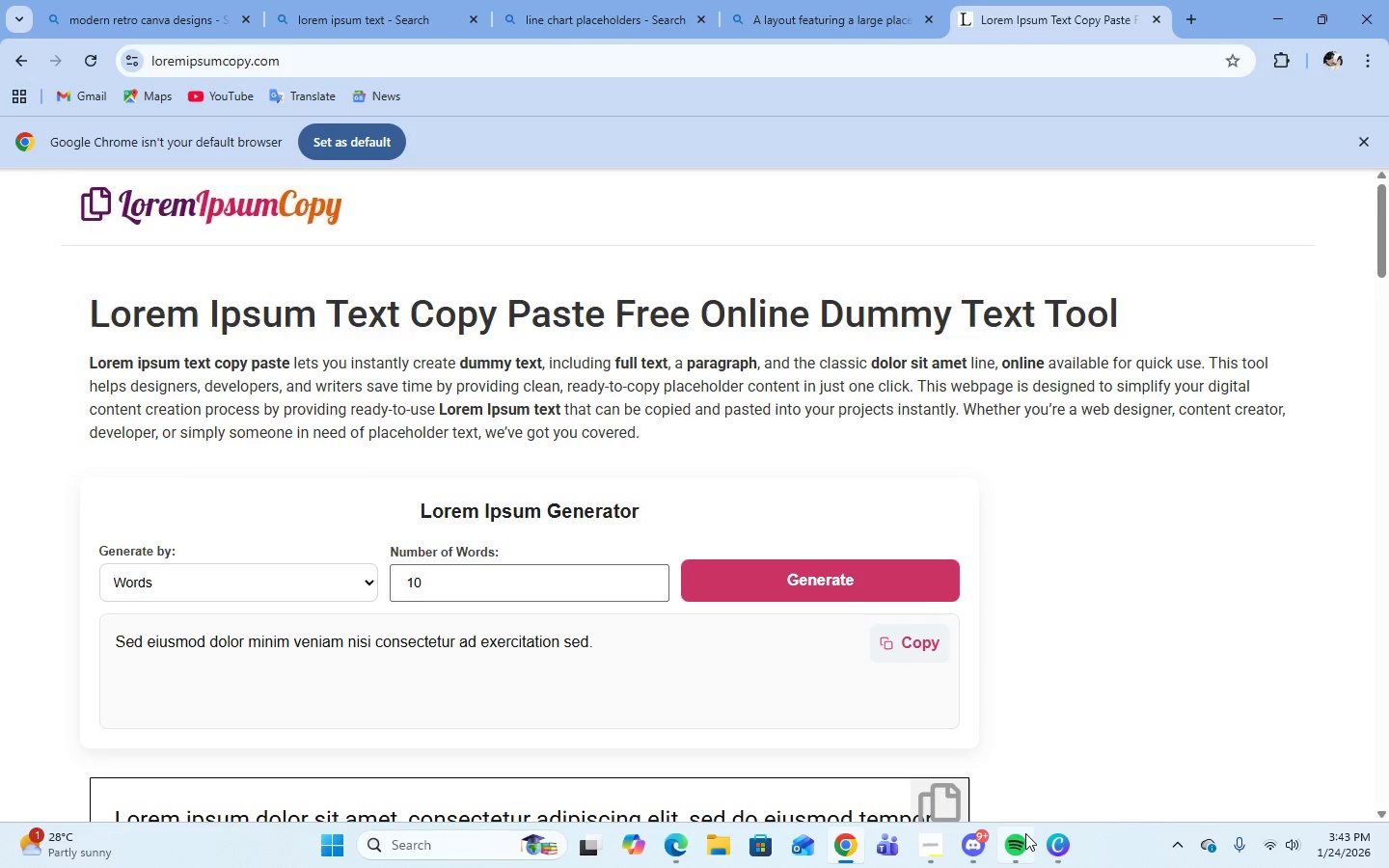 
left_click([1046, 841])
 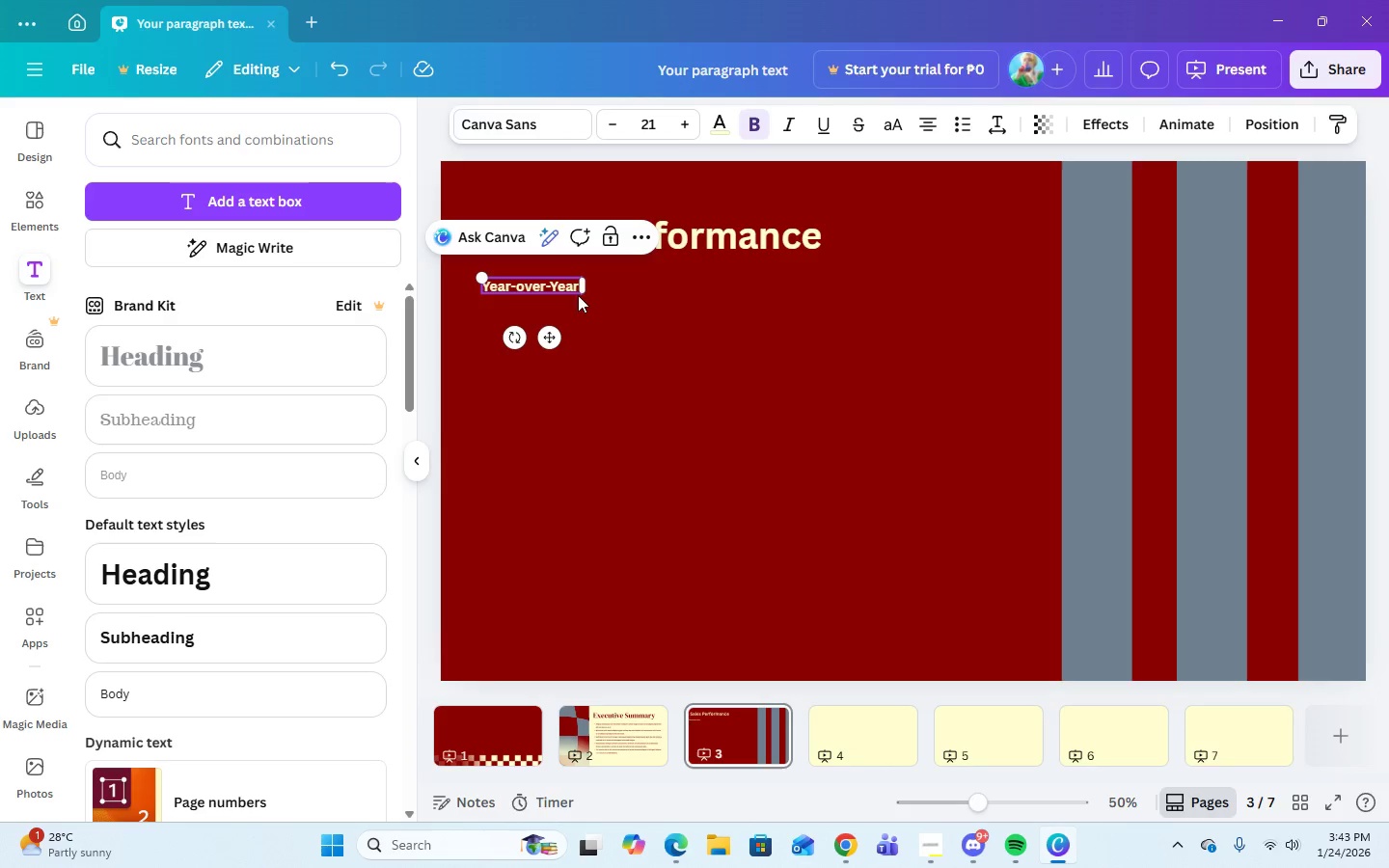 
left_click([576, 295])
 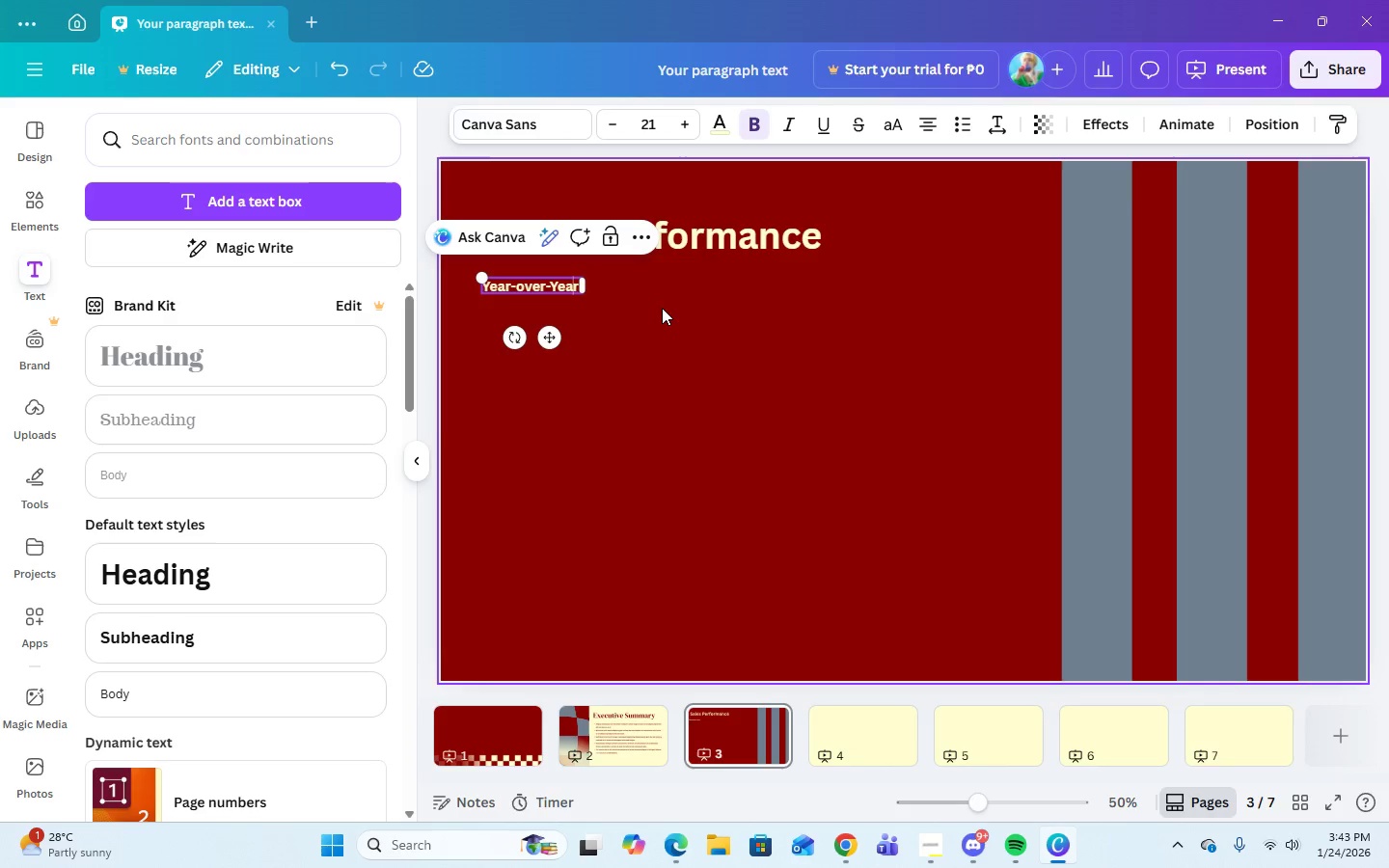 
key(ArrowRight)
 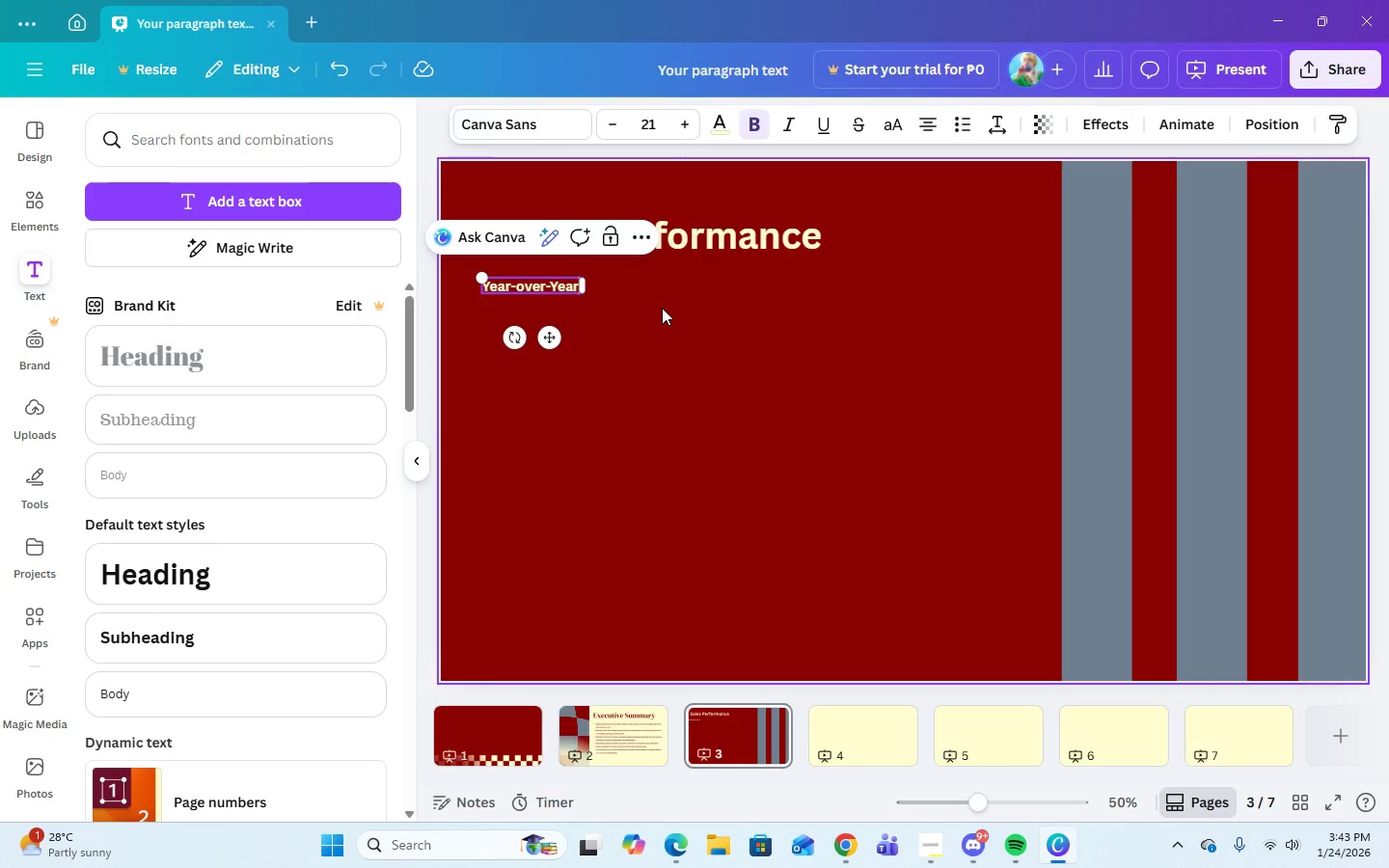 
type( Analysis, )
 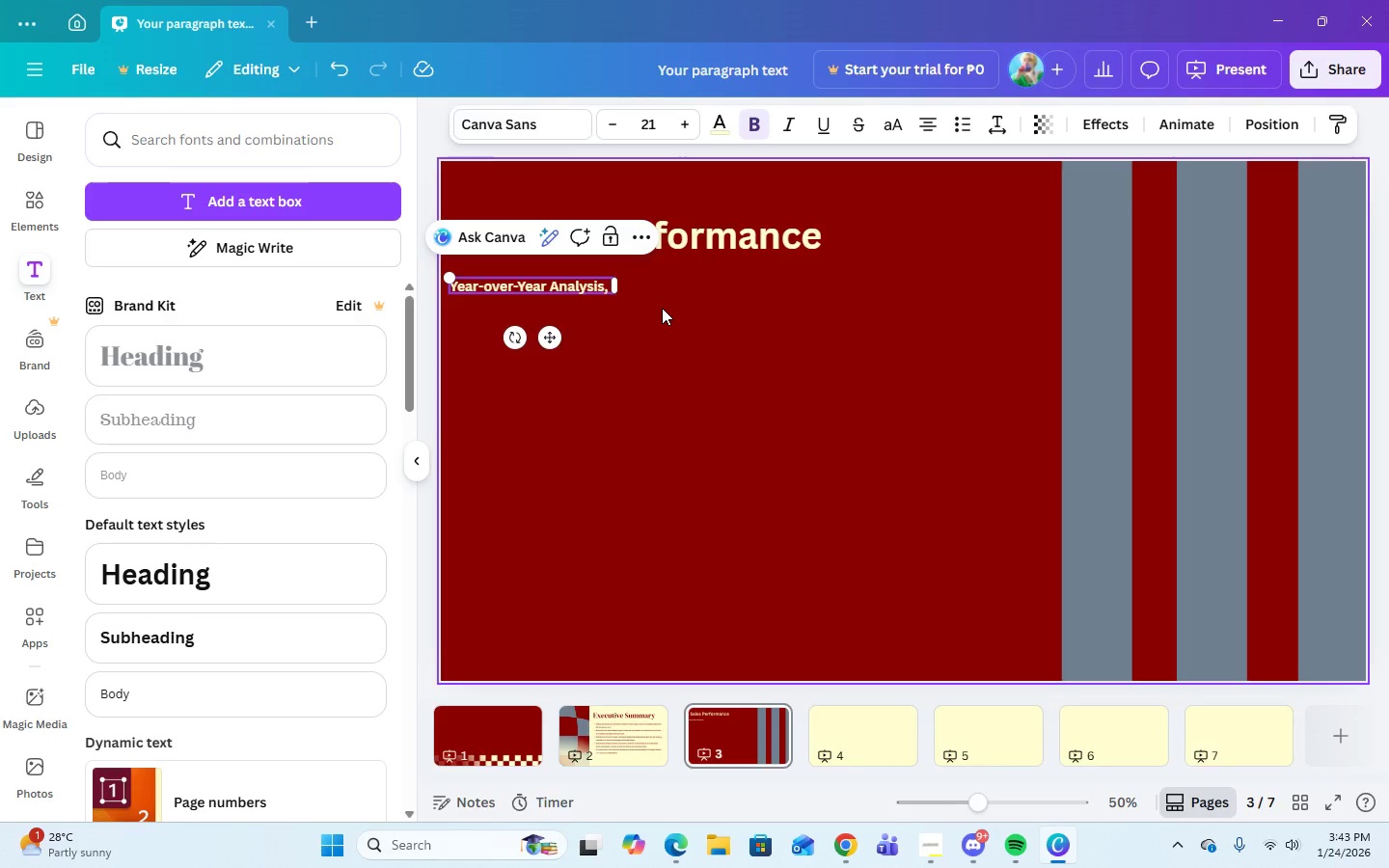 
key(Control+V)
 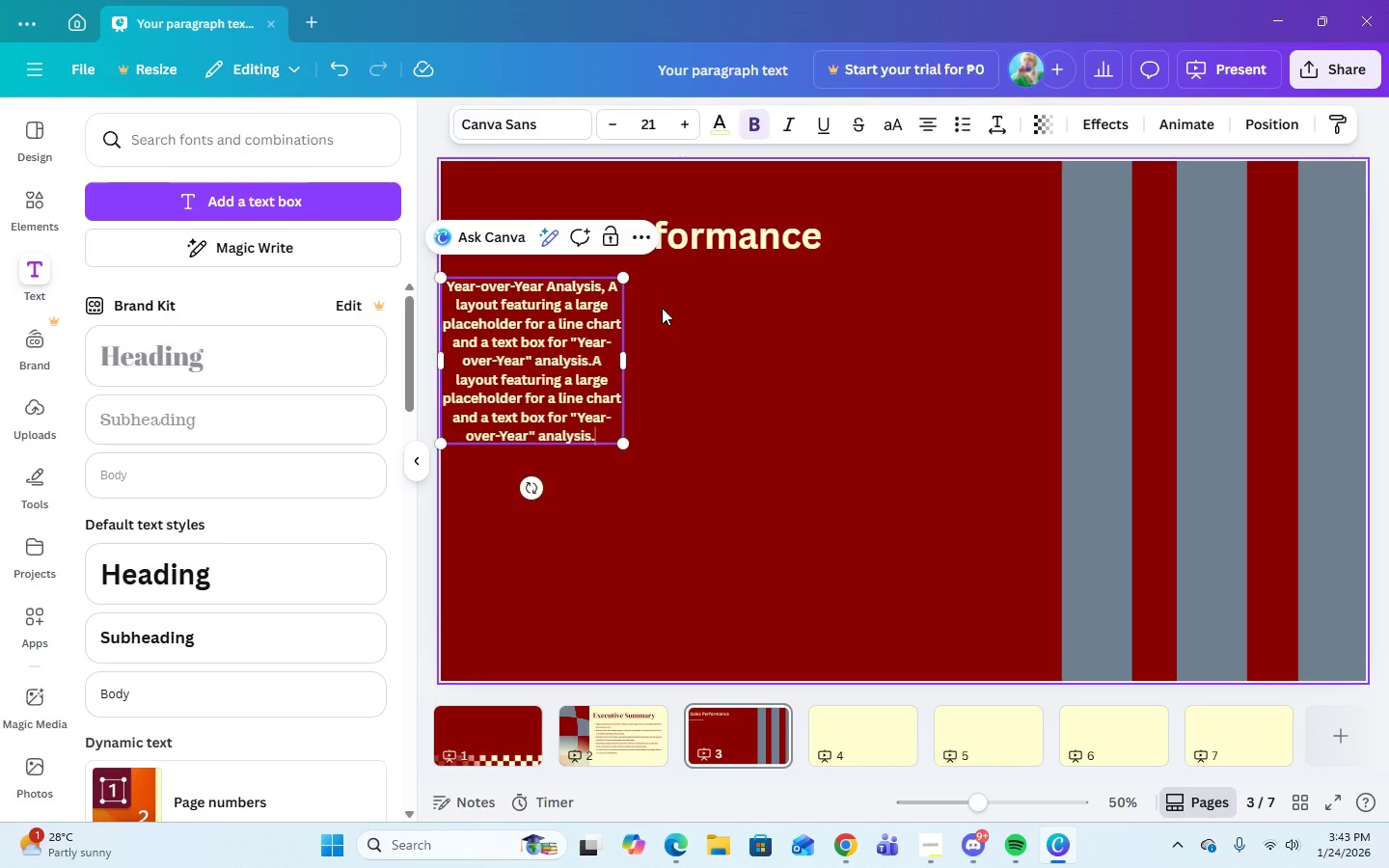 
key(Control+V)
 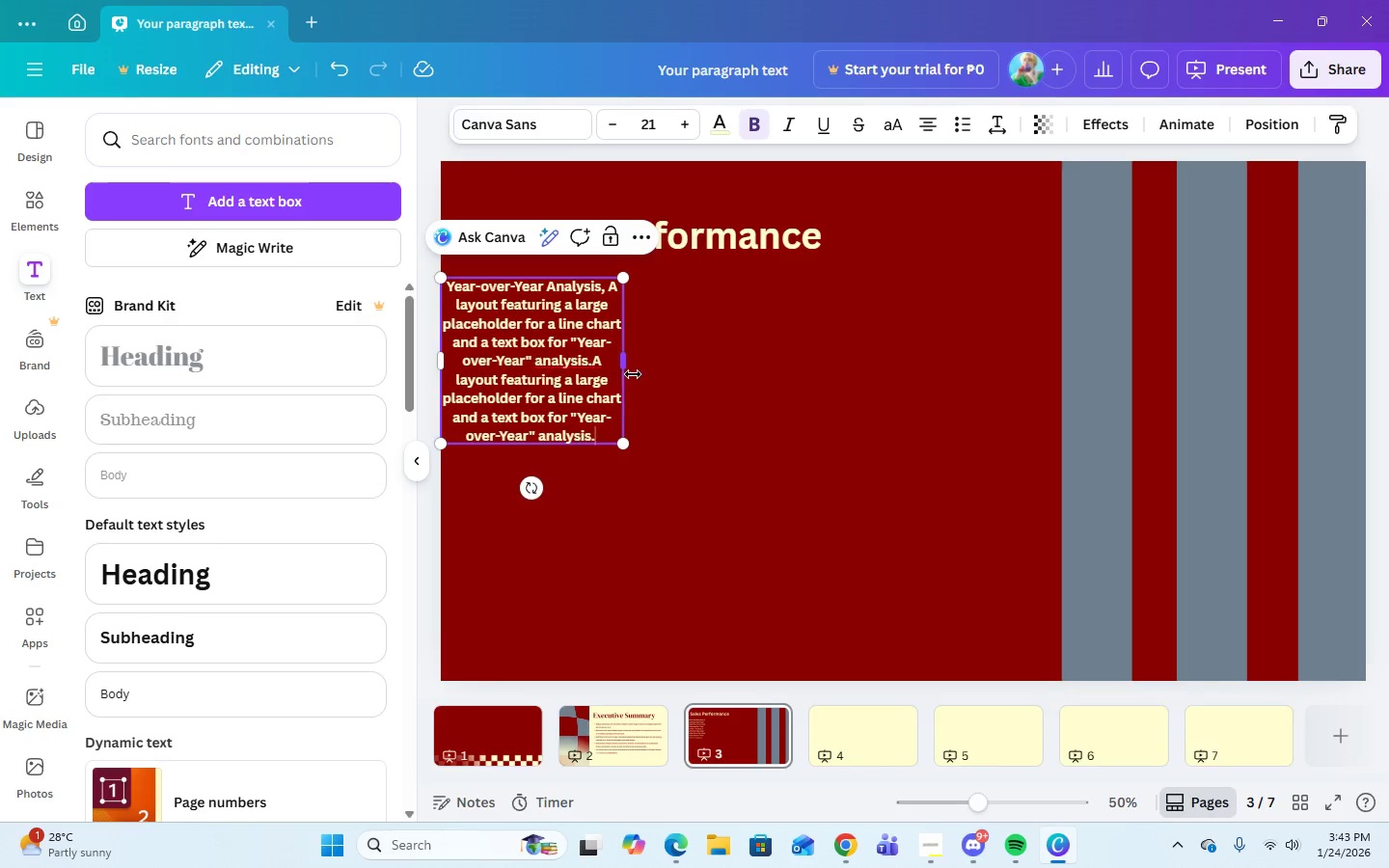 
left_click_drag(start_coordinate=[626, 361], to_coordinate=[907, 343])
 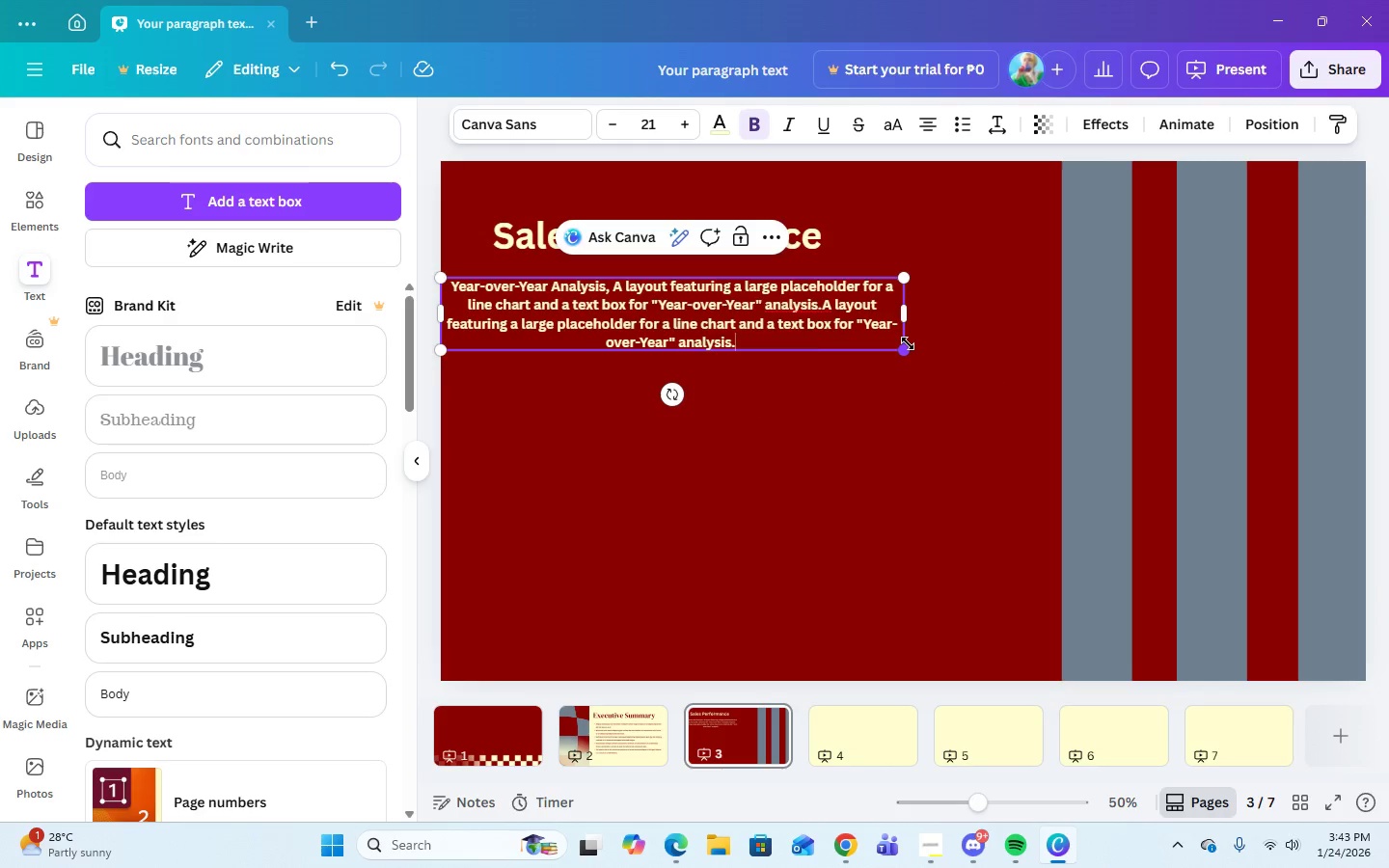 
double_click([908, 343])
 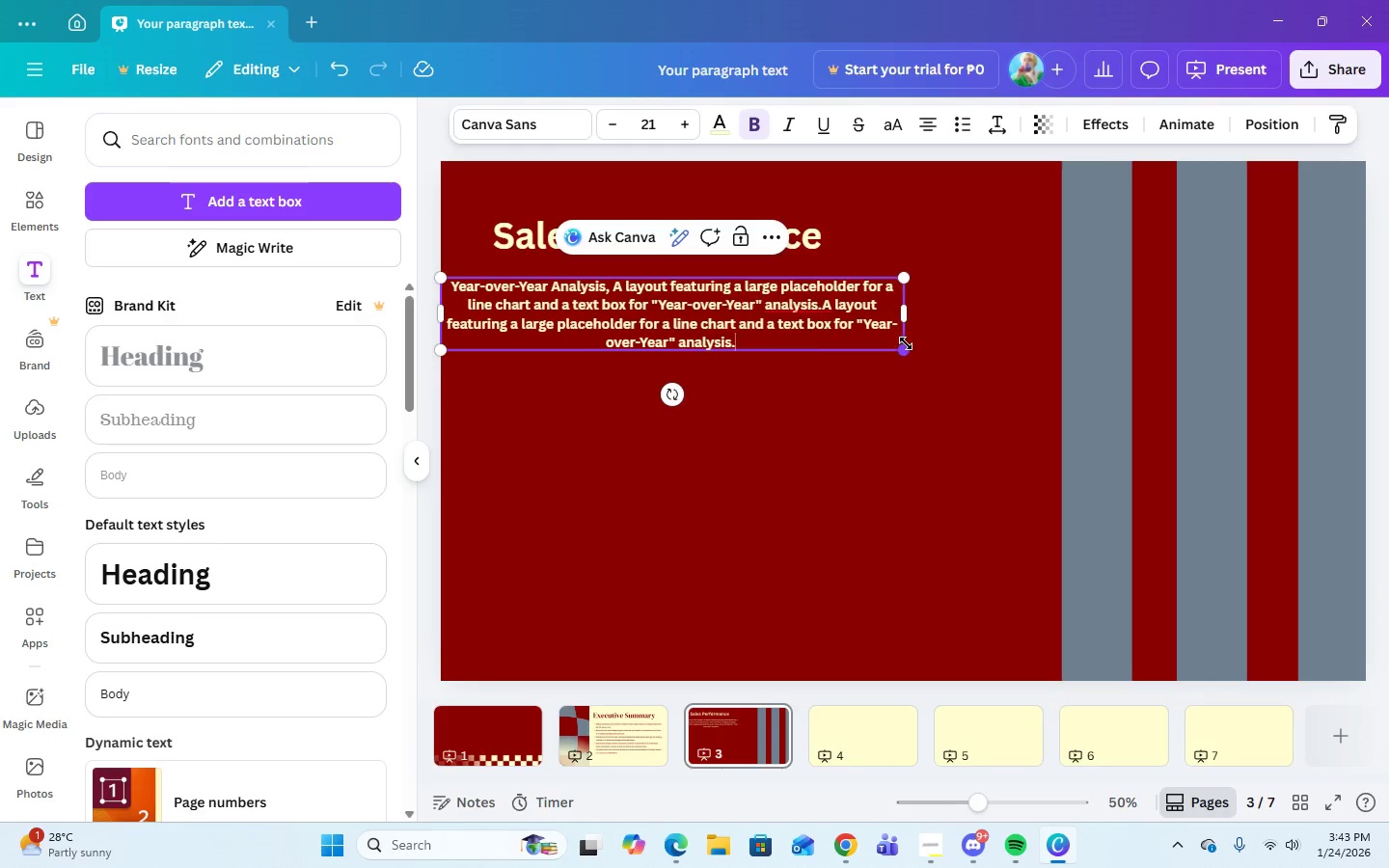 
left_click_drag(start_coordinate=[906, 343], to_coordinate=[901, 343])
 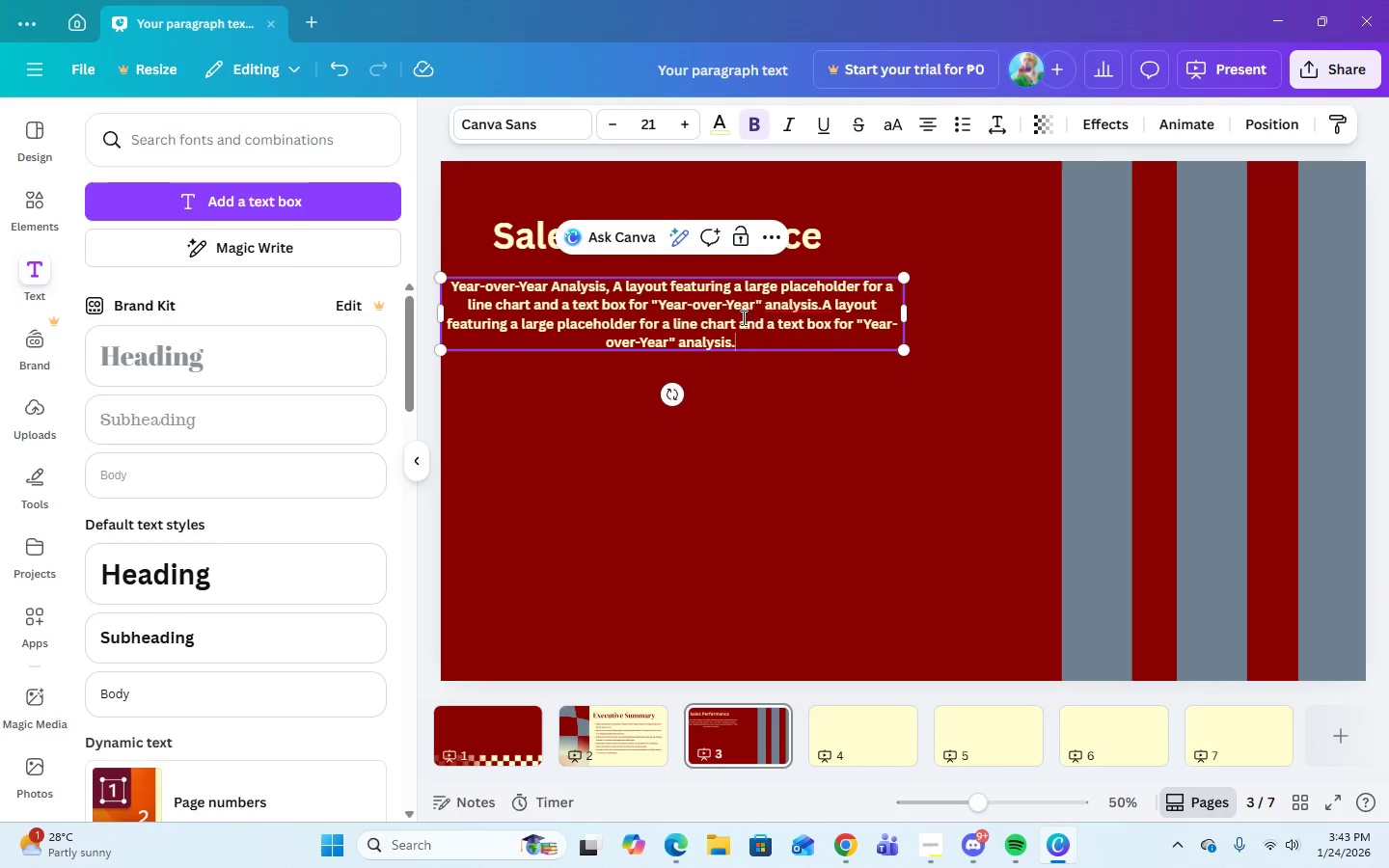 
left_click_drag(start_coordinate=[742, 317], to_coordinate=[808, 316])
 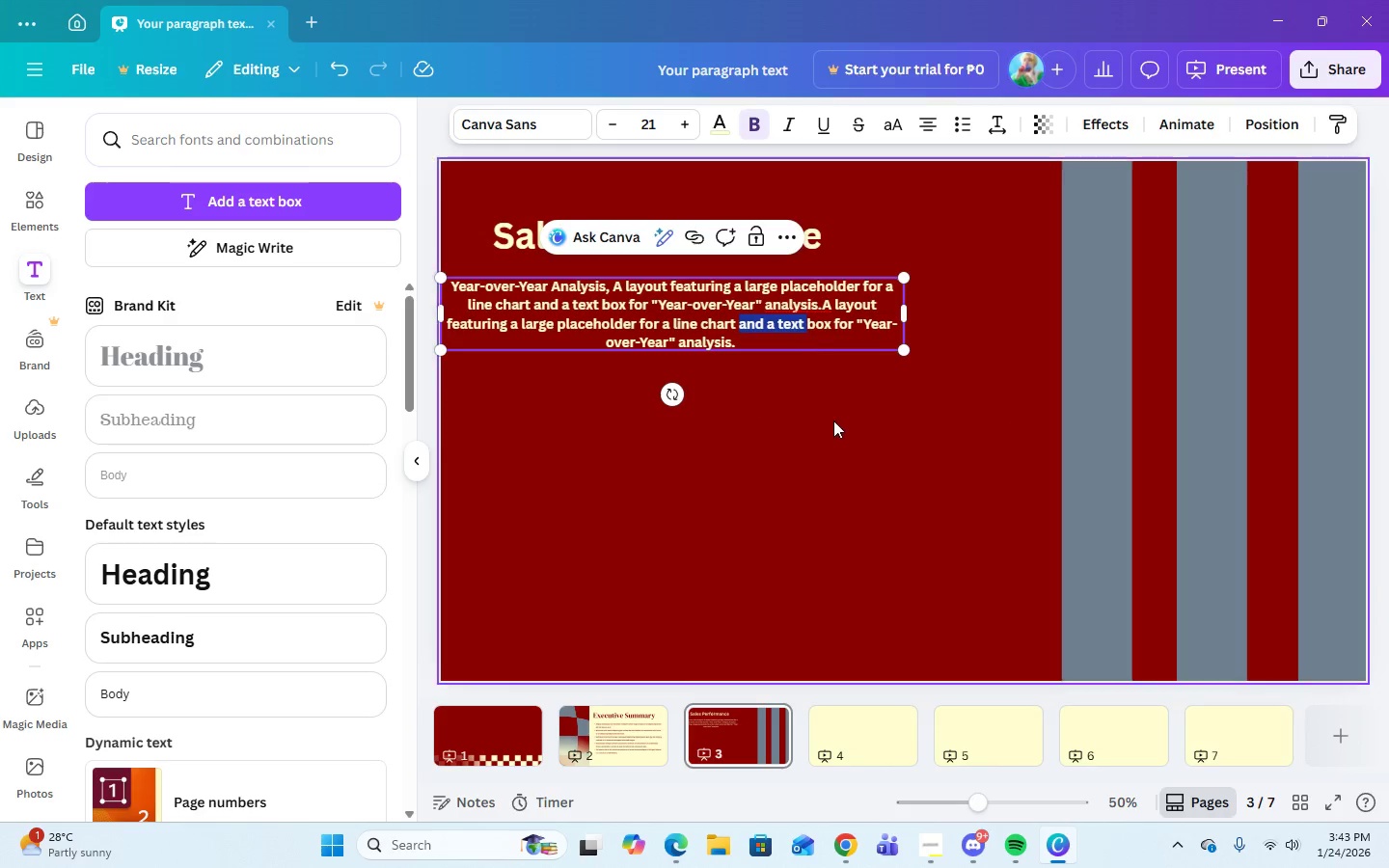 
left_click([833, 420])
 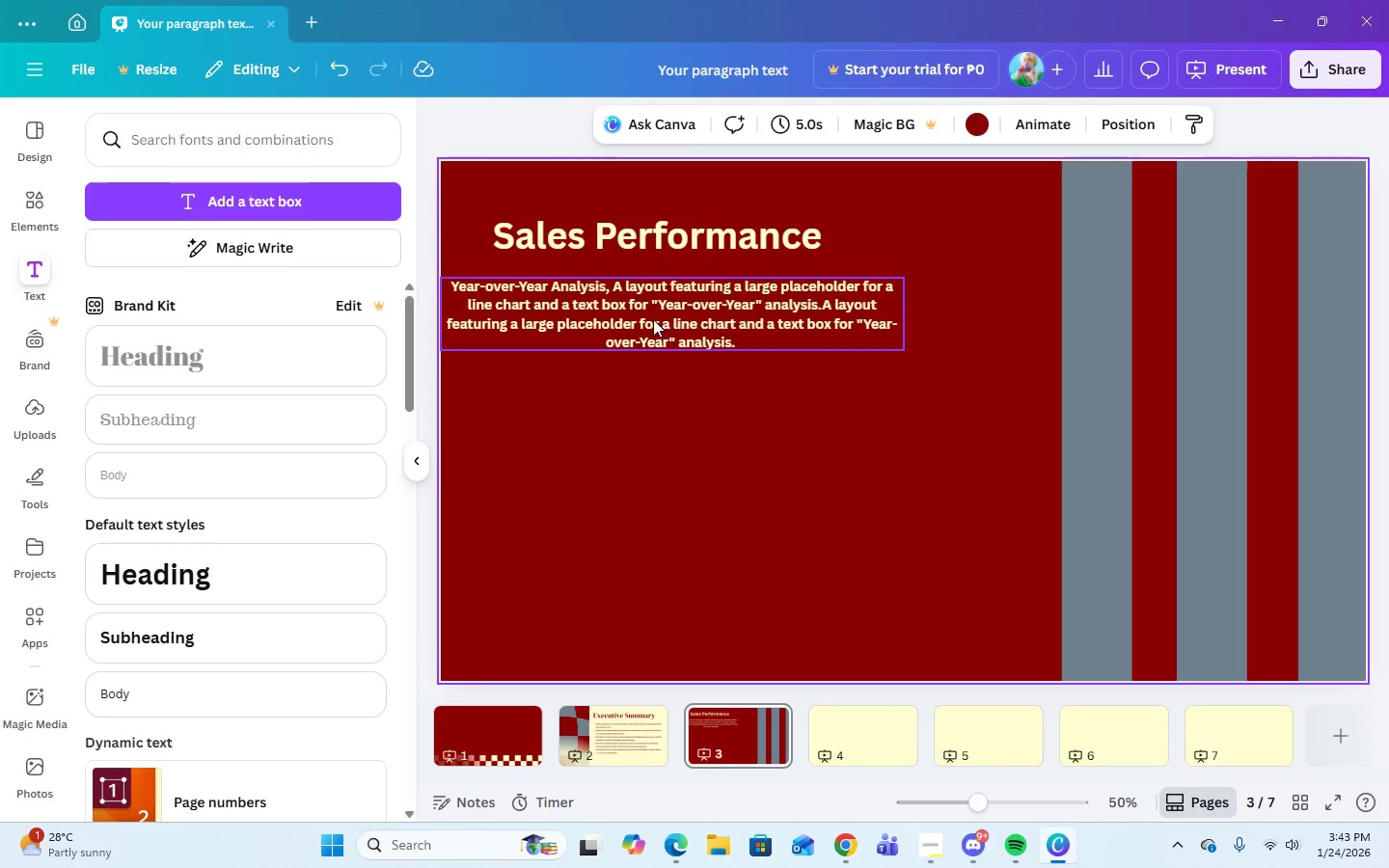 
left_click_drag(start_coordinate=[650, 317], to_coordinate=[701, 311])
 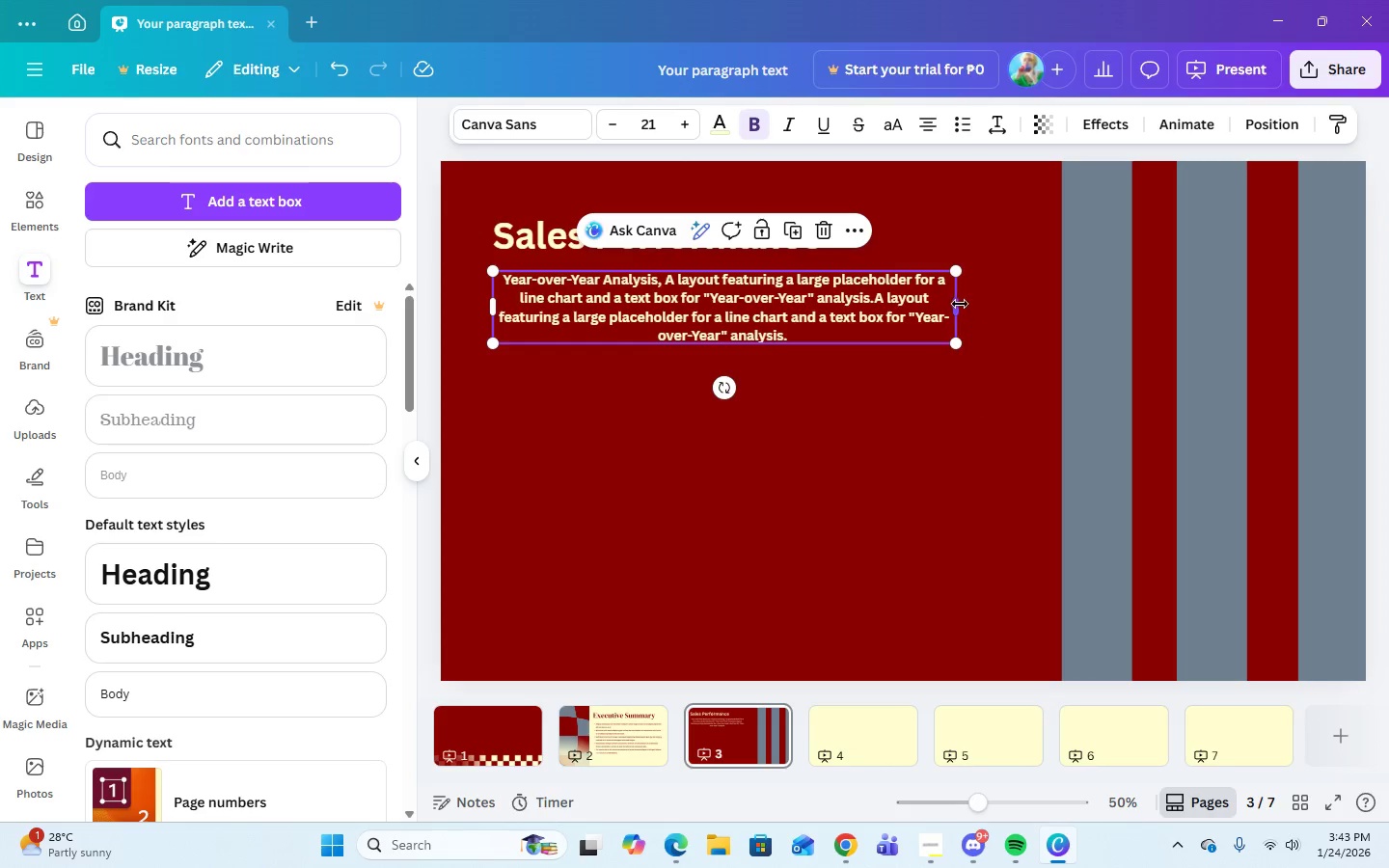 
left_click([797, 329])
 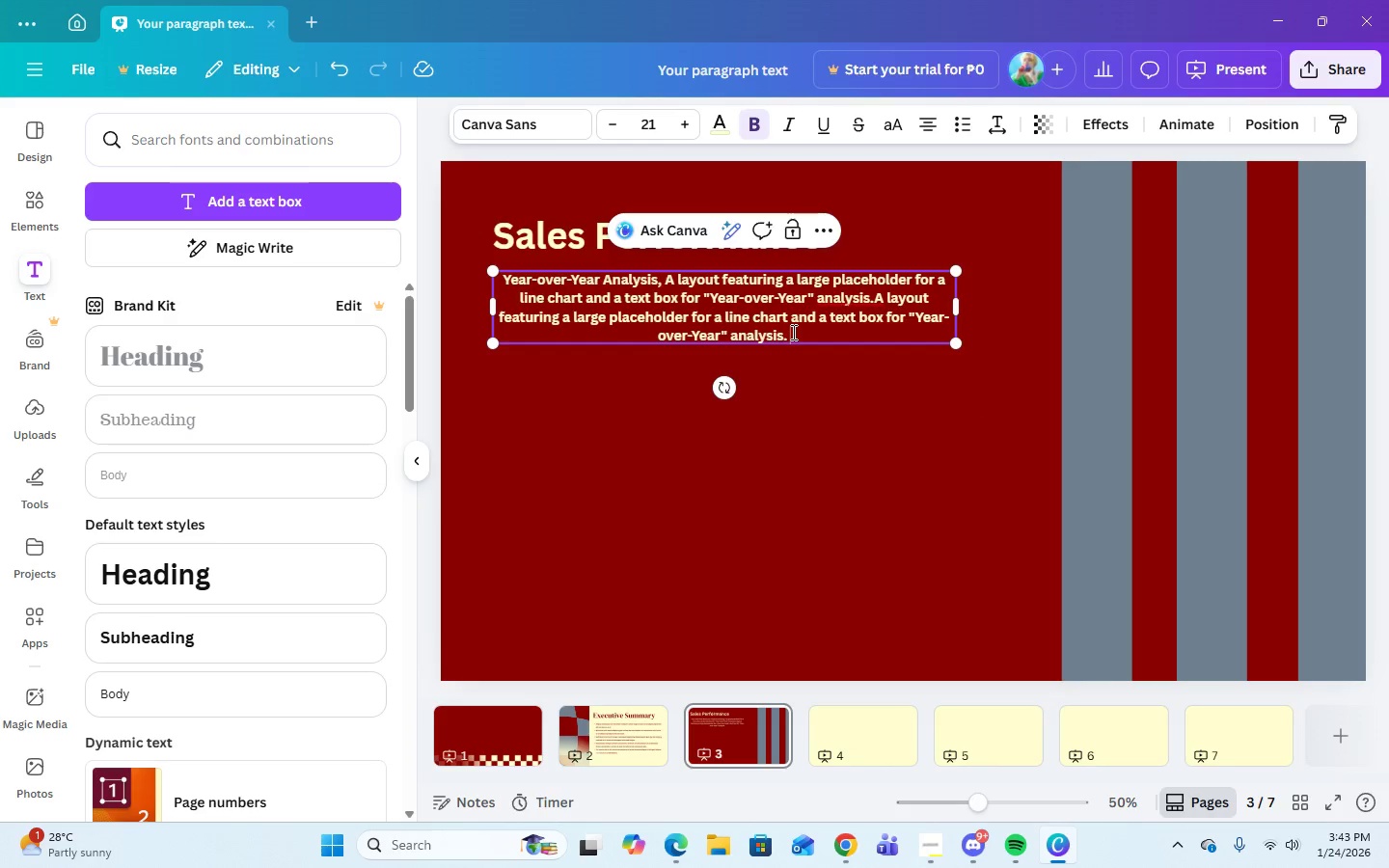 
left_click([792, 332])
 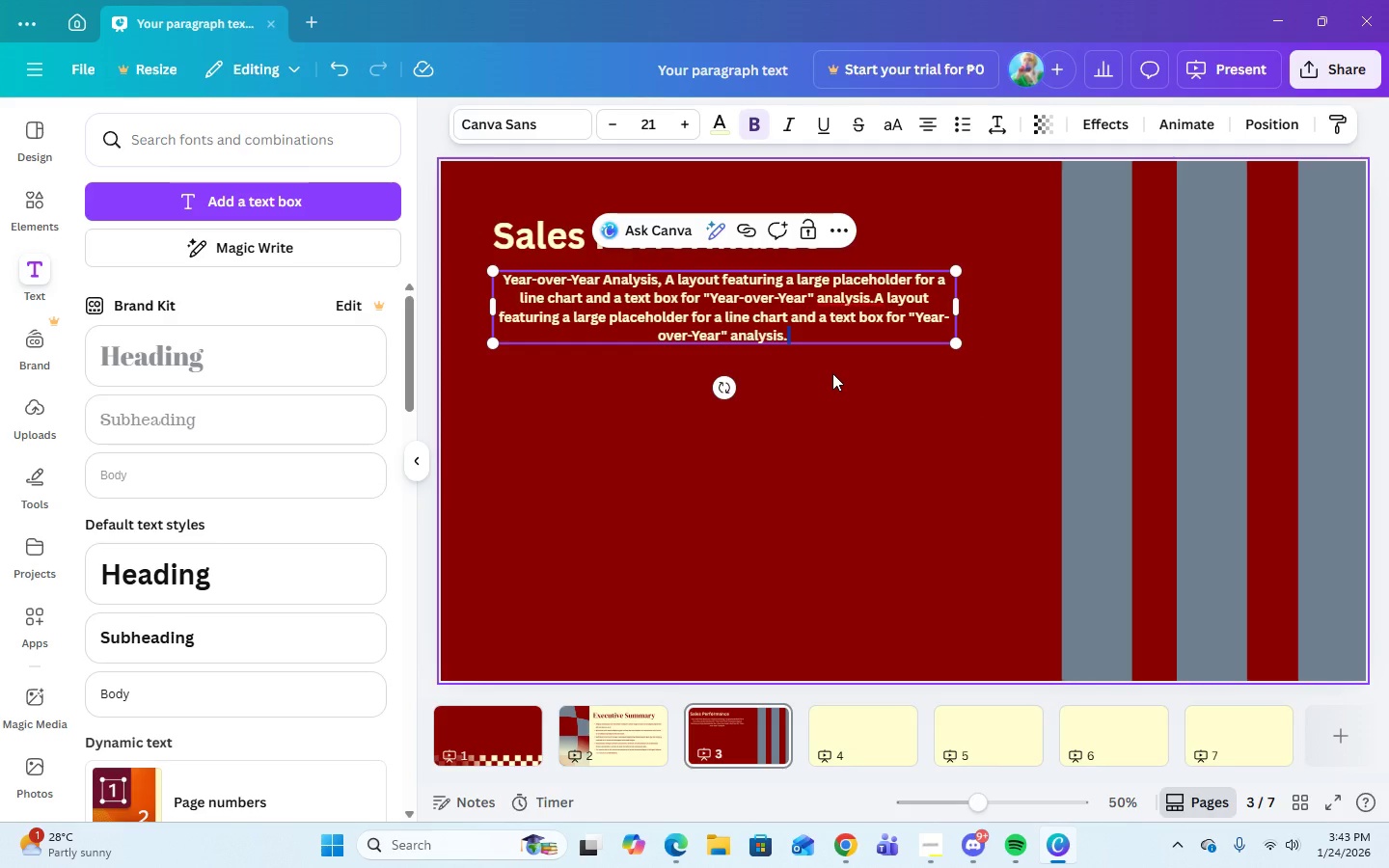 
left_click([834, 417])
 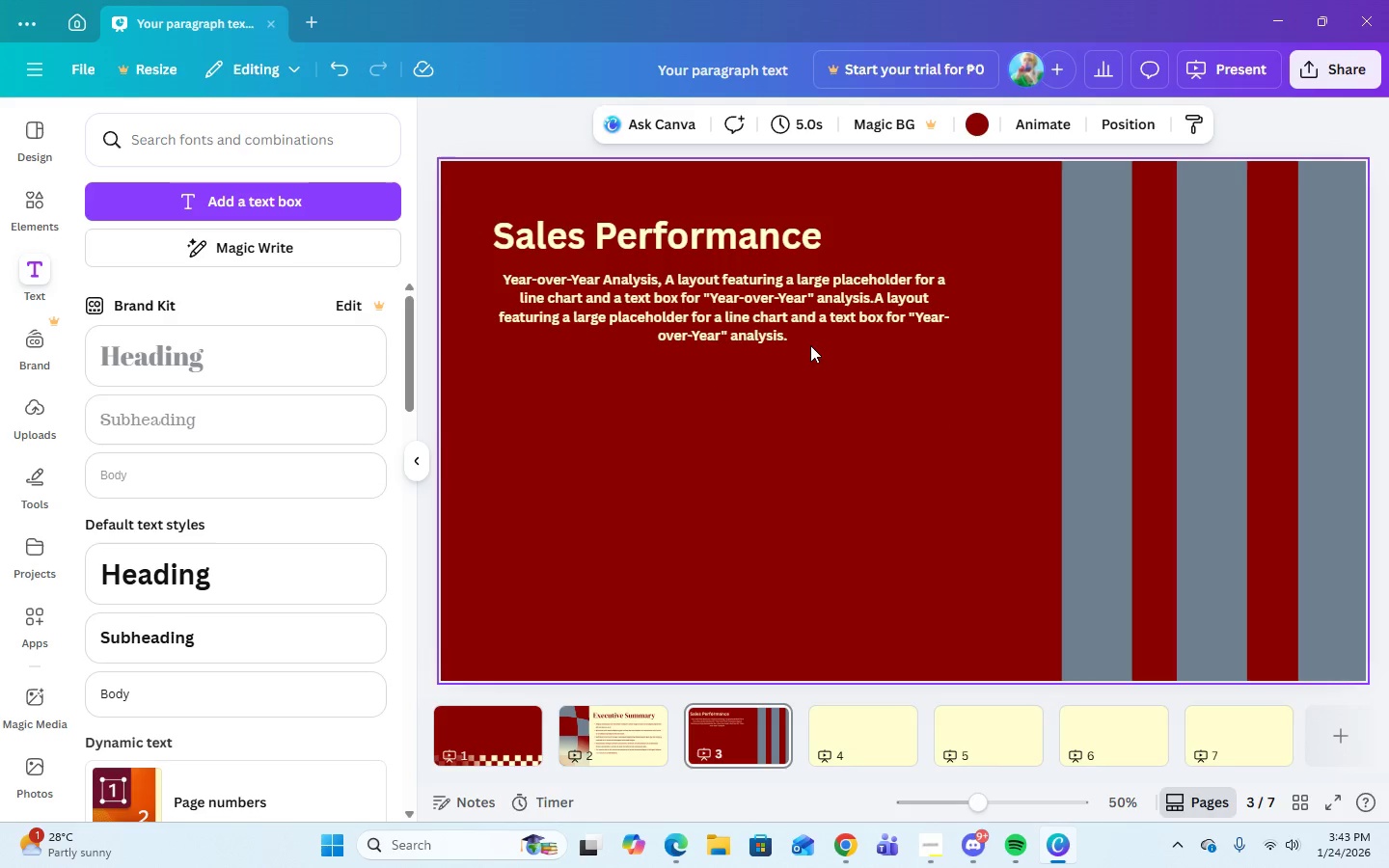 
left_click([788, 337])
 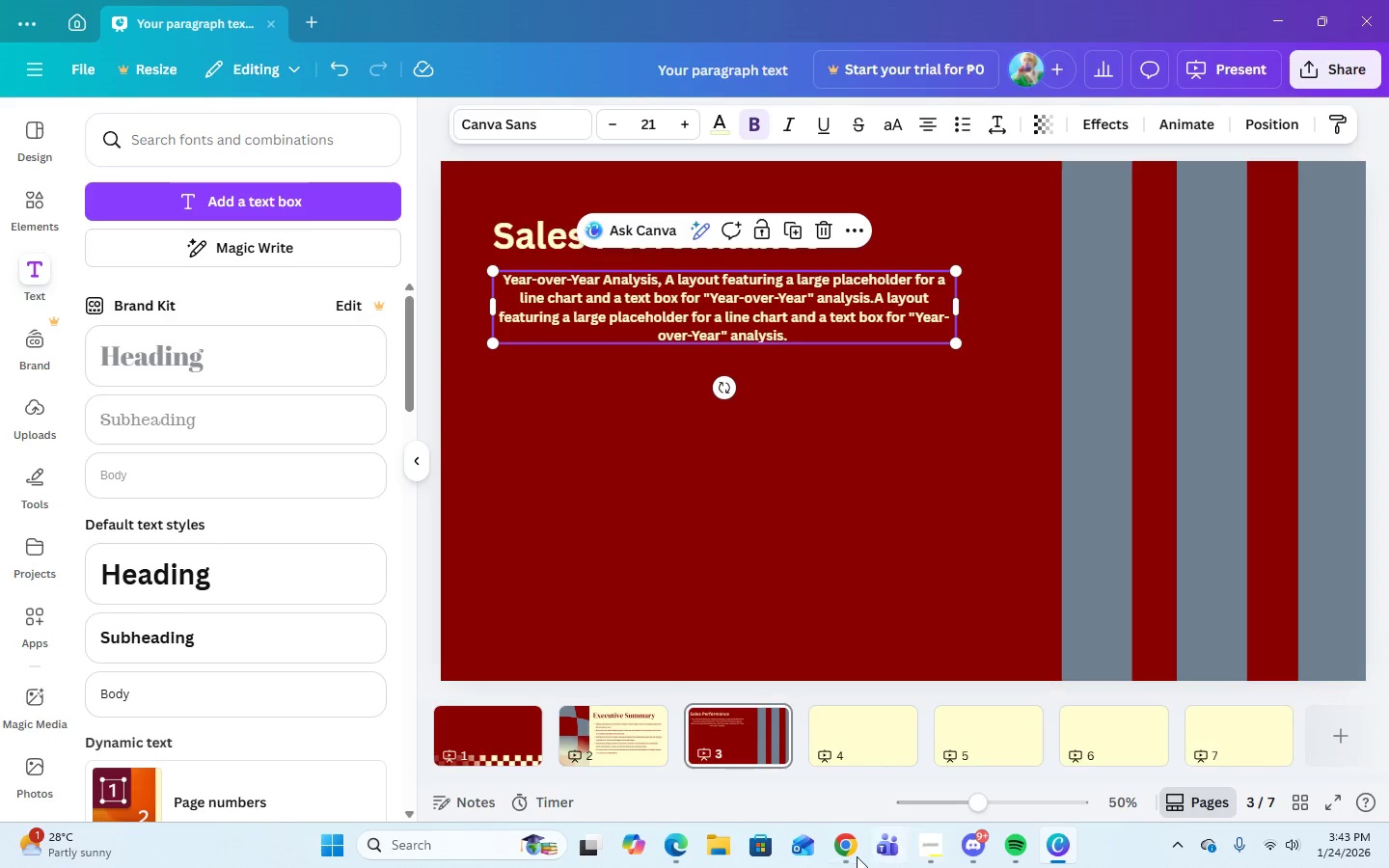 
left_click([856, 854])
 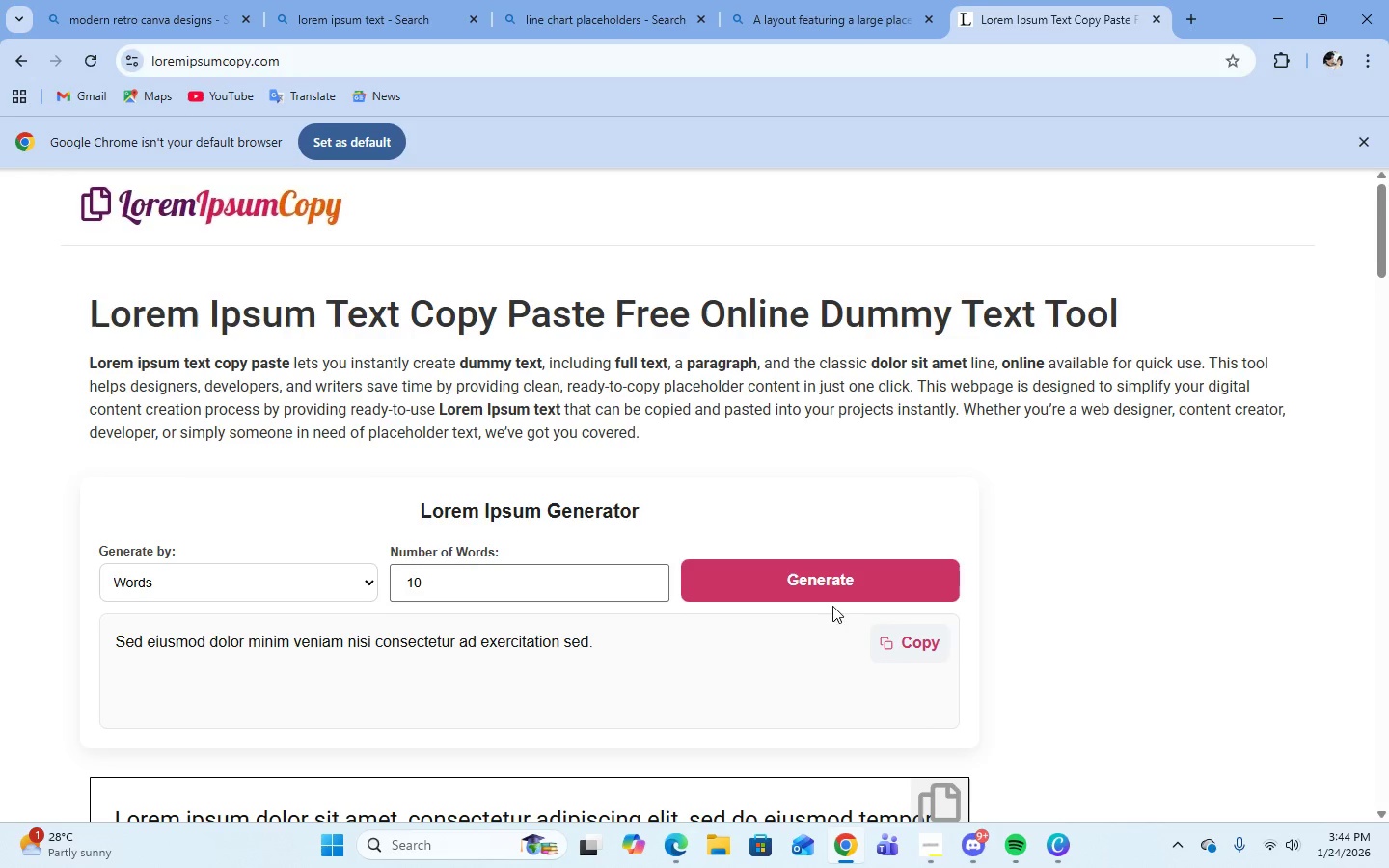 
left_click([827, 589])
 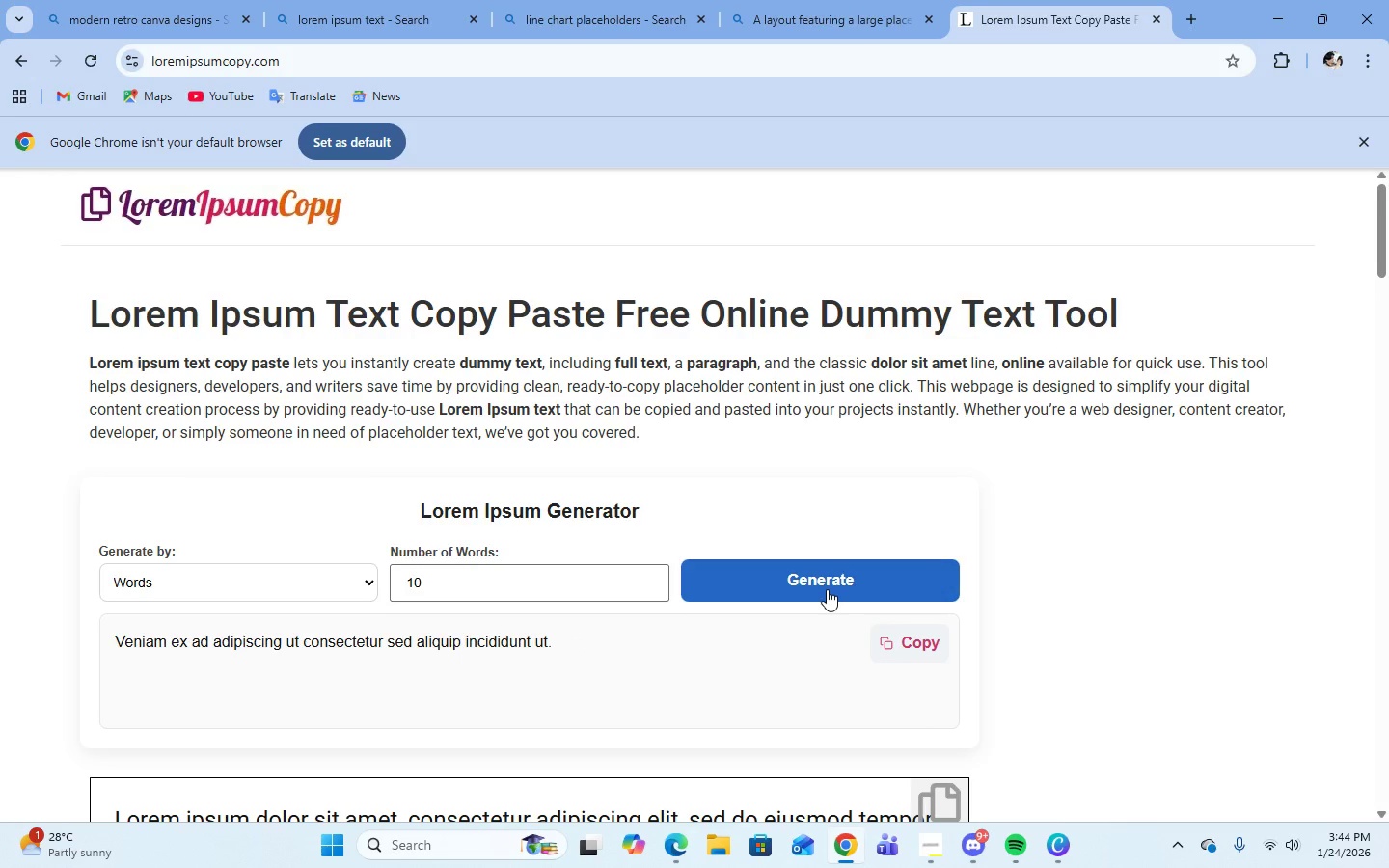 
left_click([827, 589])
 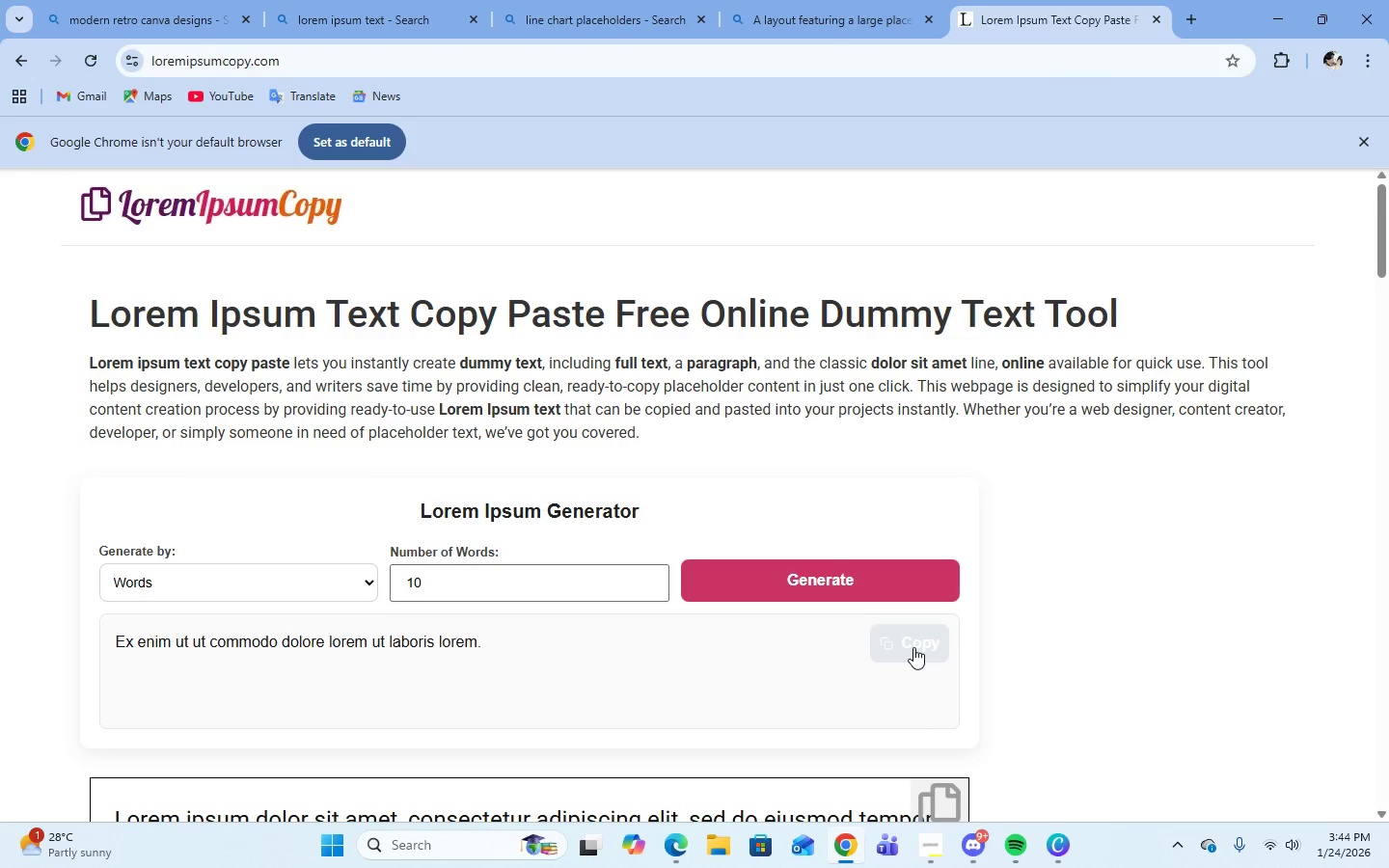 
double_click([913, 647])
 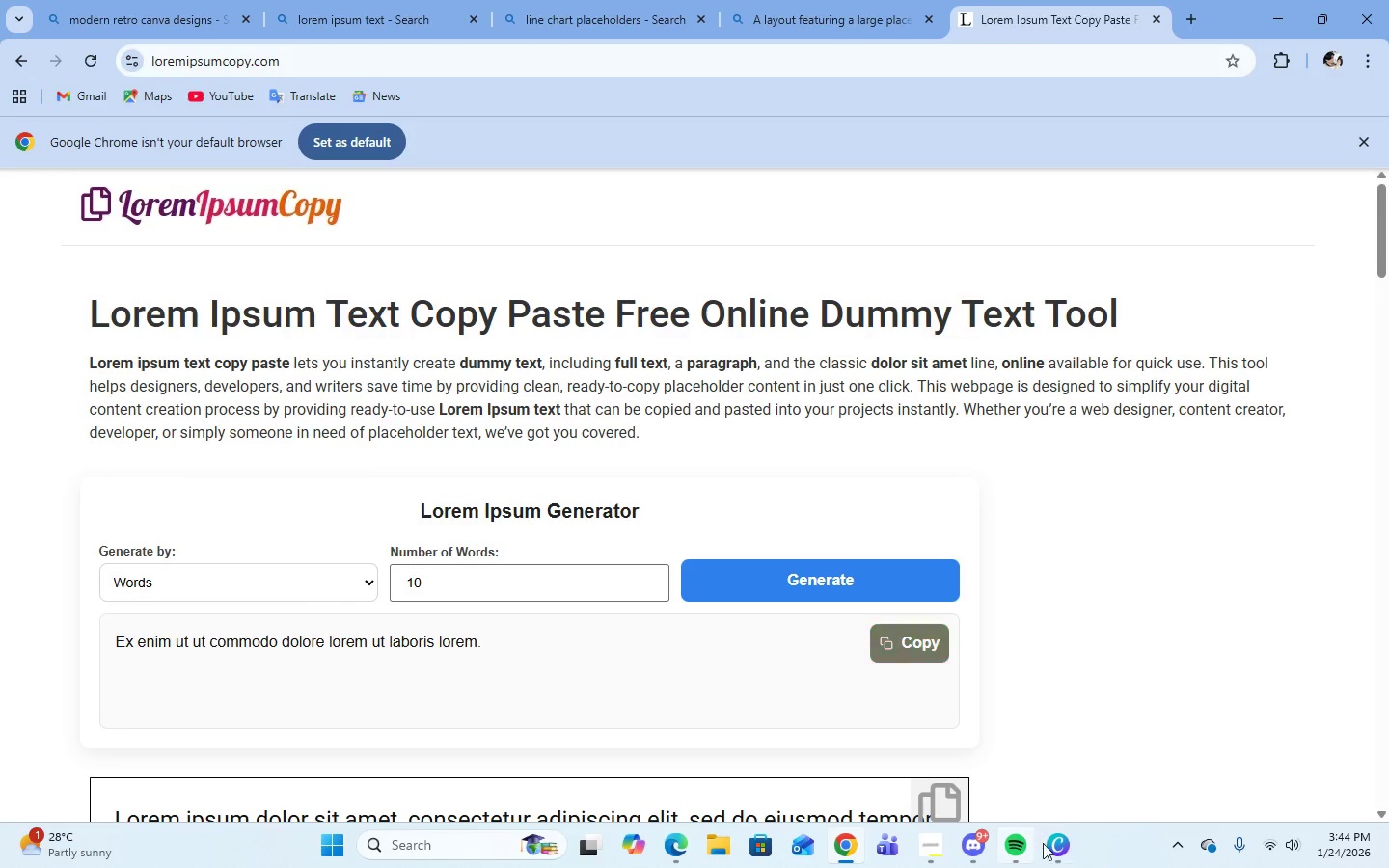 
left_click([1061, 854])
 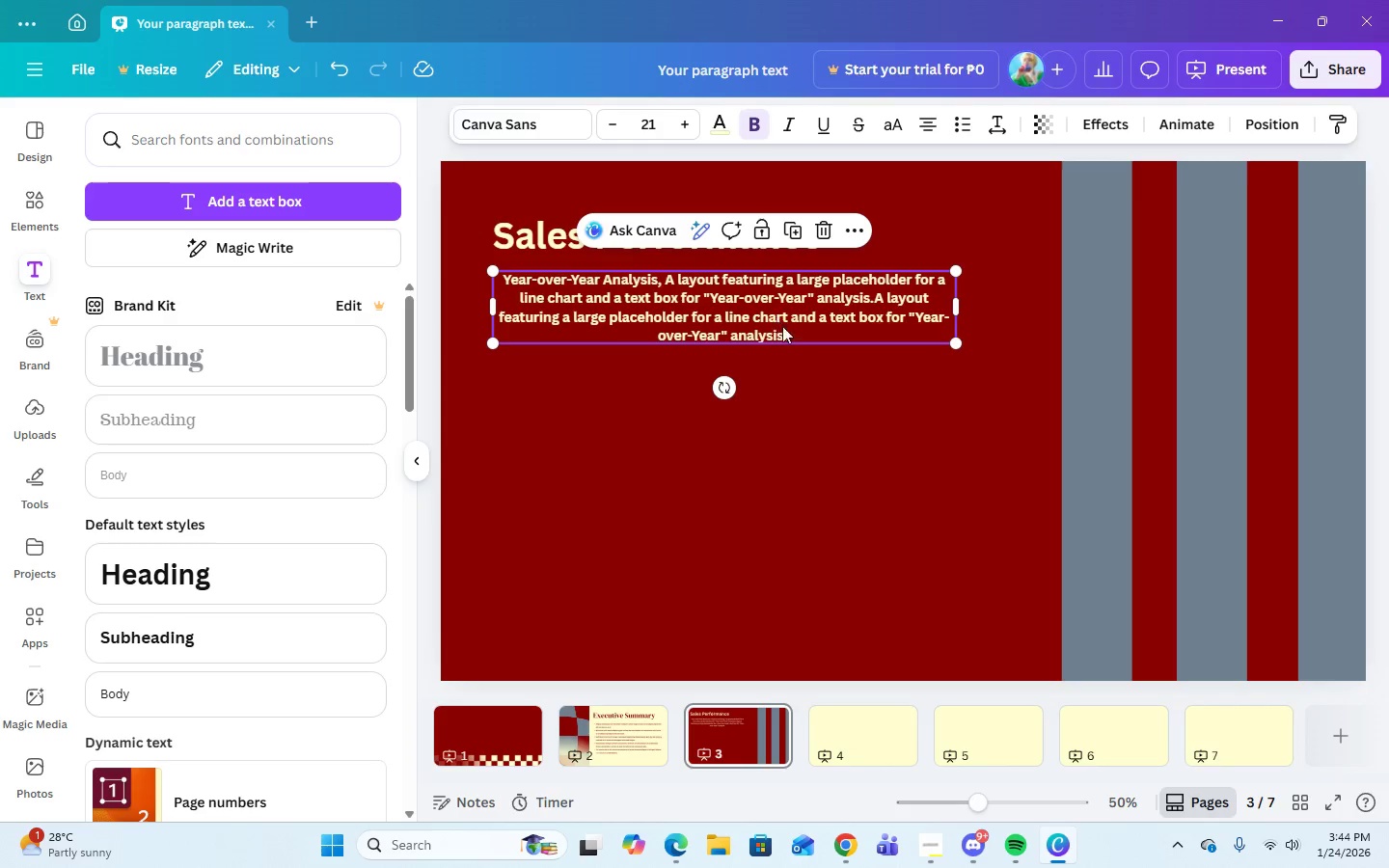 
left_click([790, 333])
 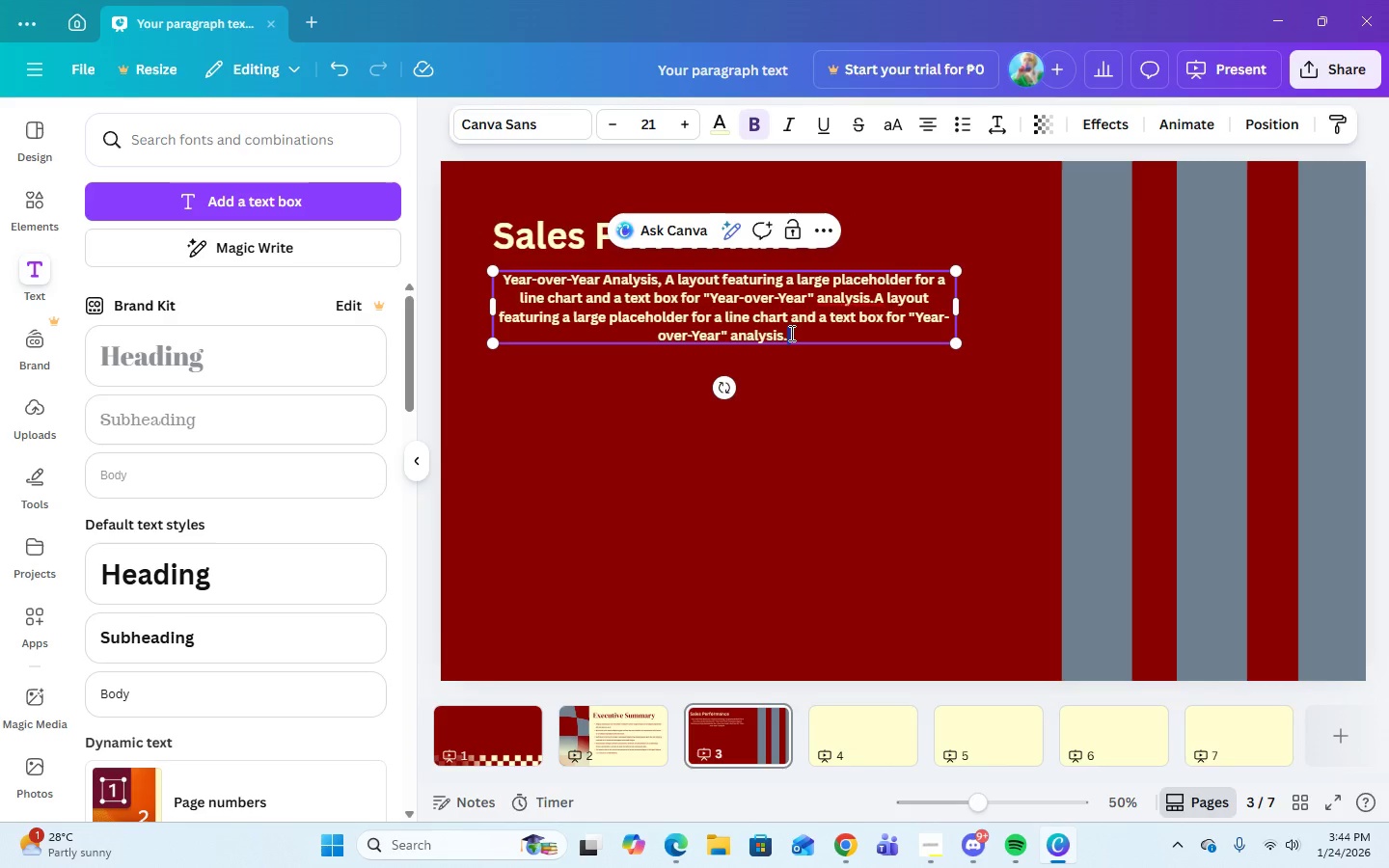 
left_click_drag(start_coordinate=[791, 334], to_coordinate=[667, 280])
 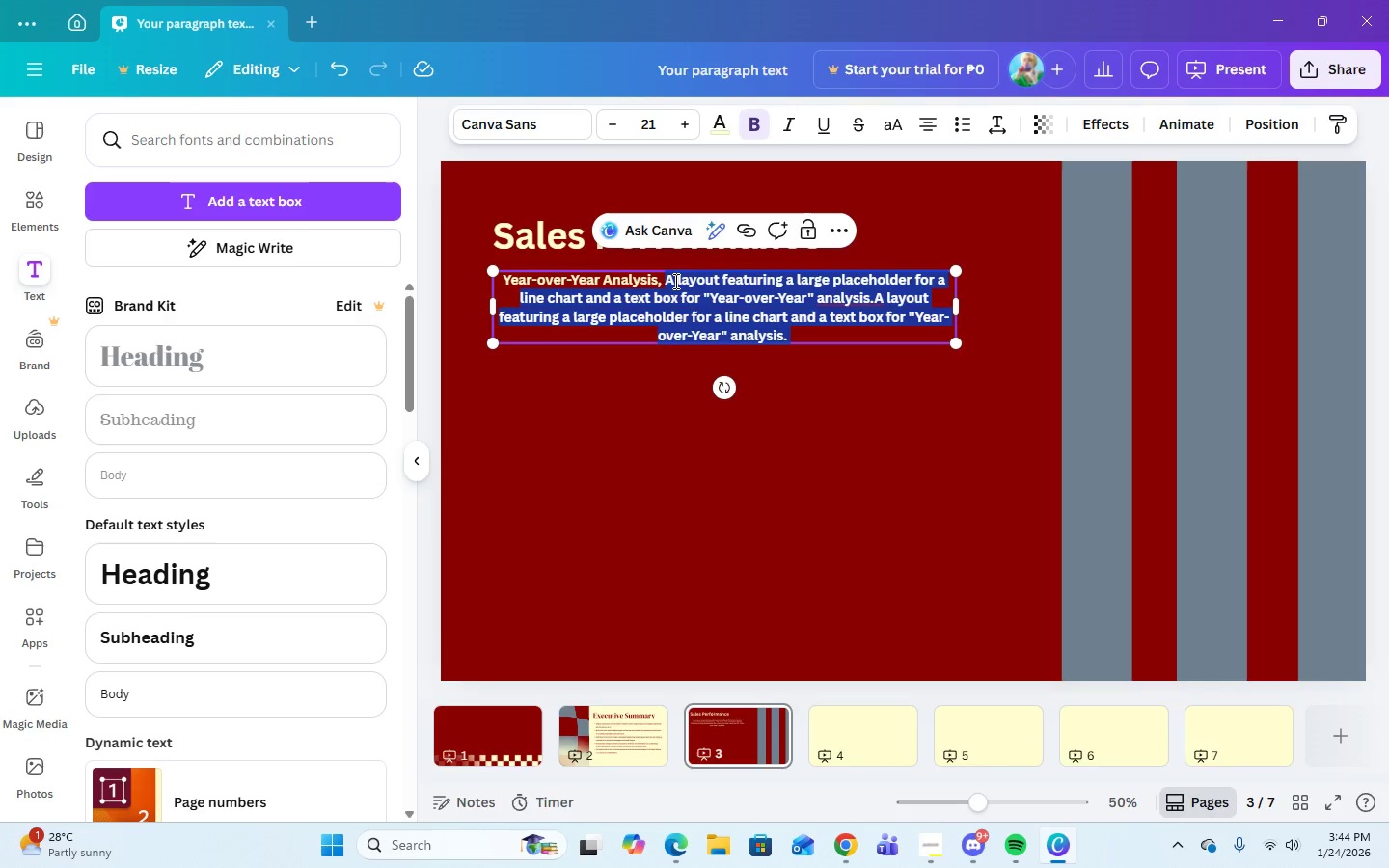 
key(Control+V)
 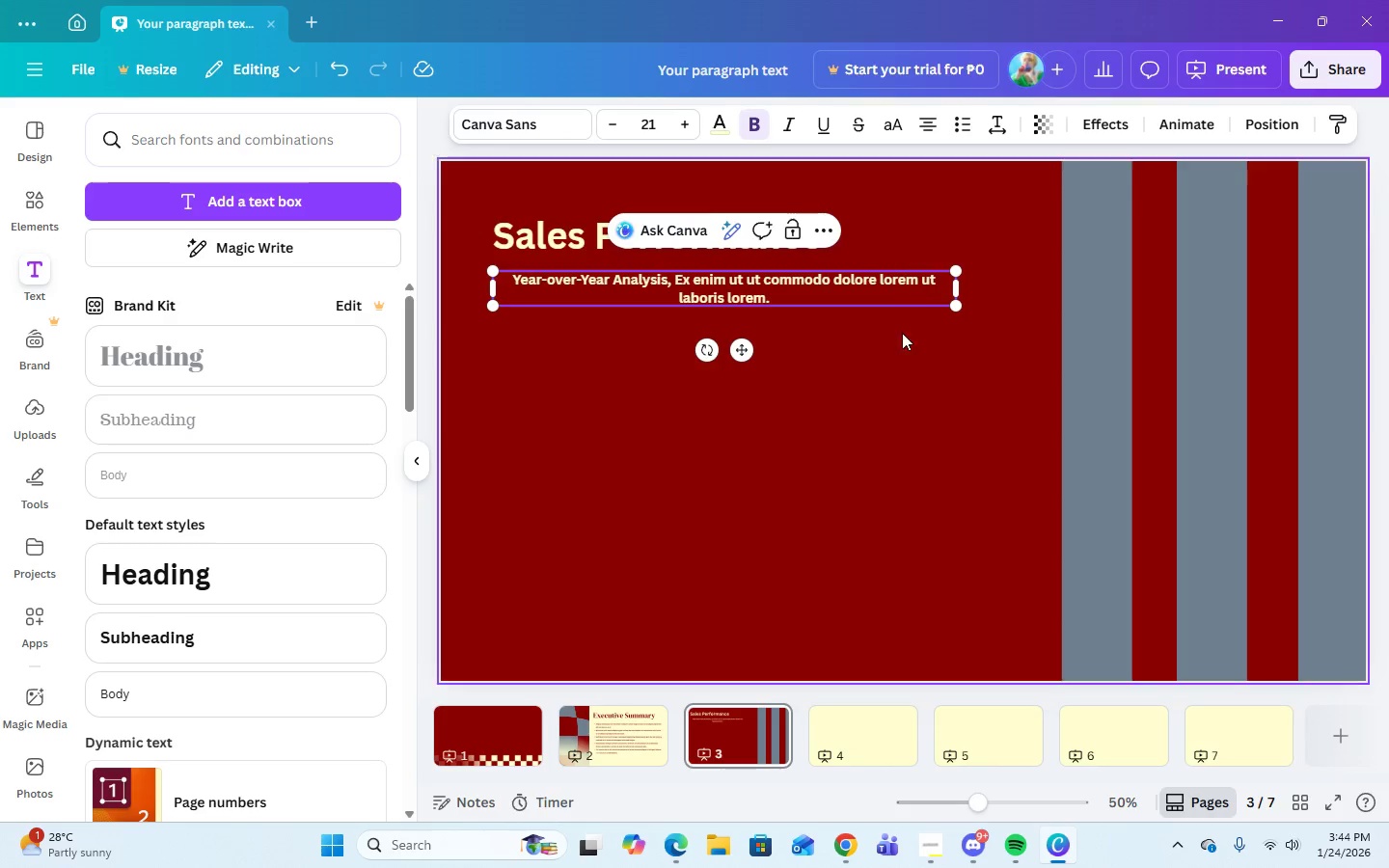 
left_click([903, 355])
 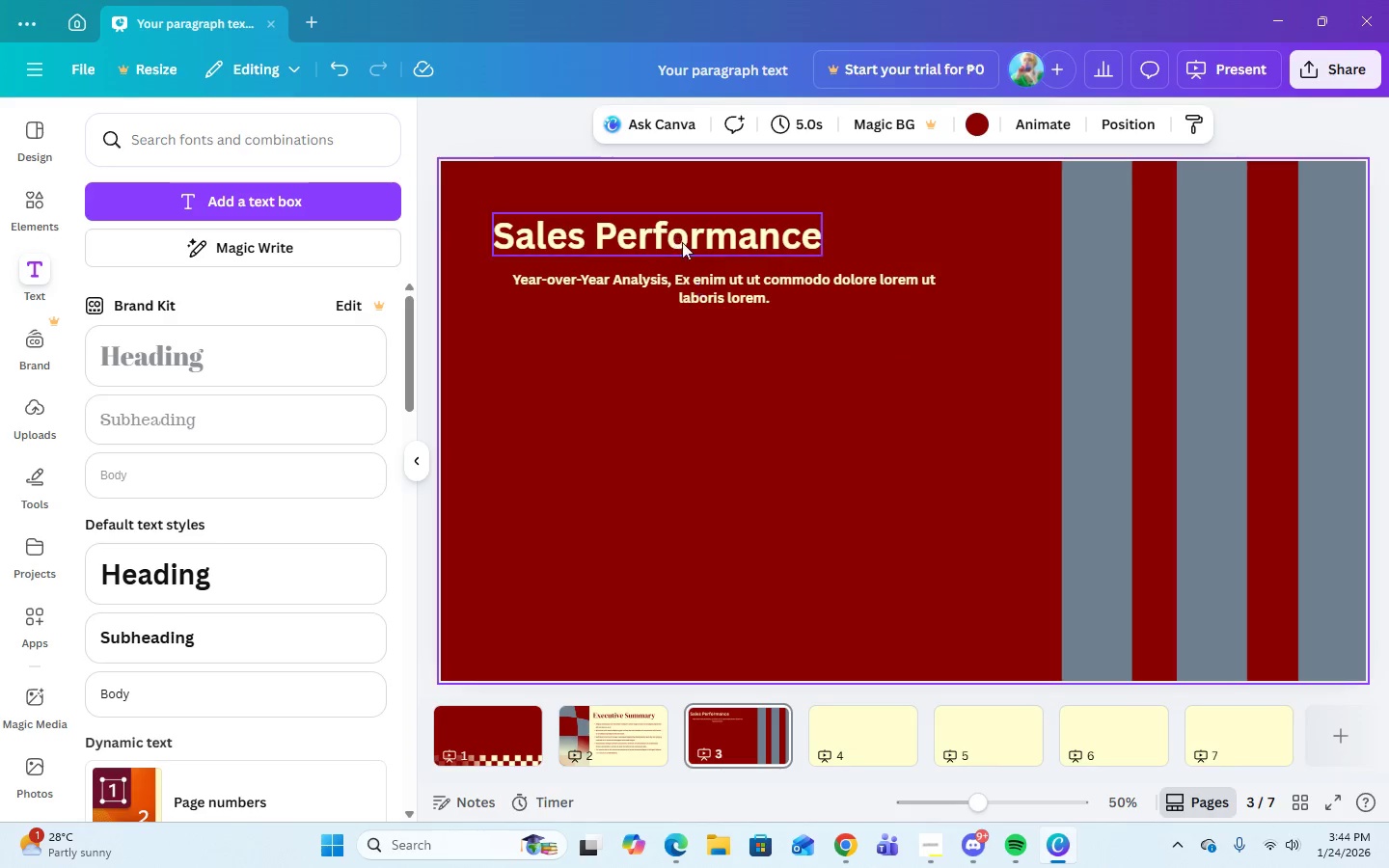 
left_click([739, 298])
 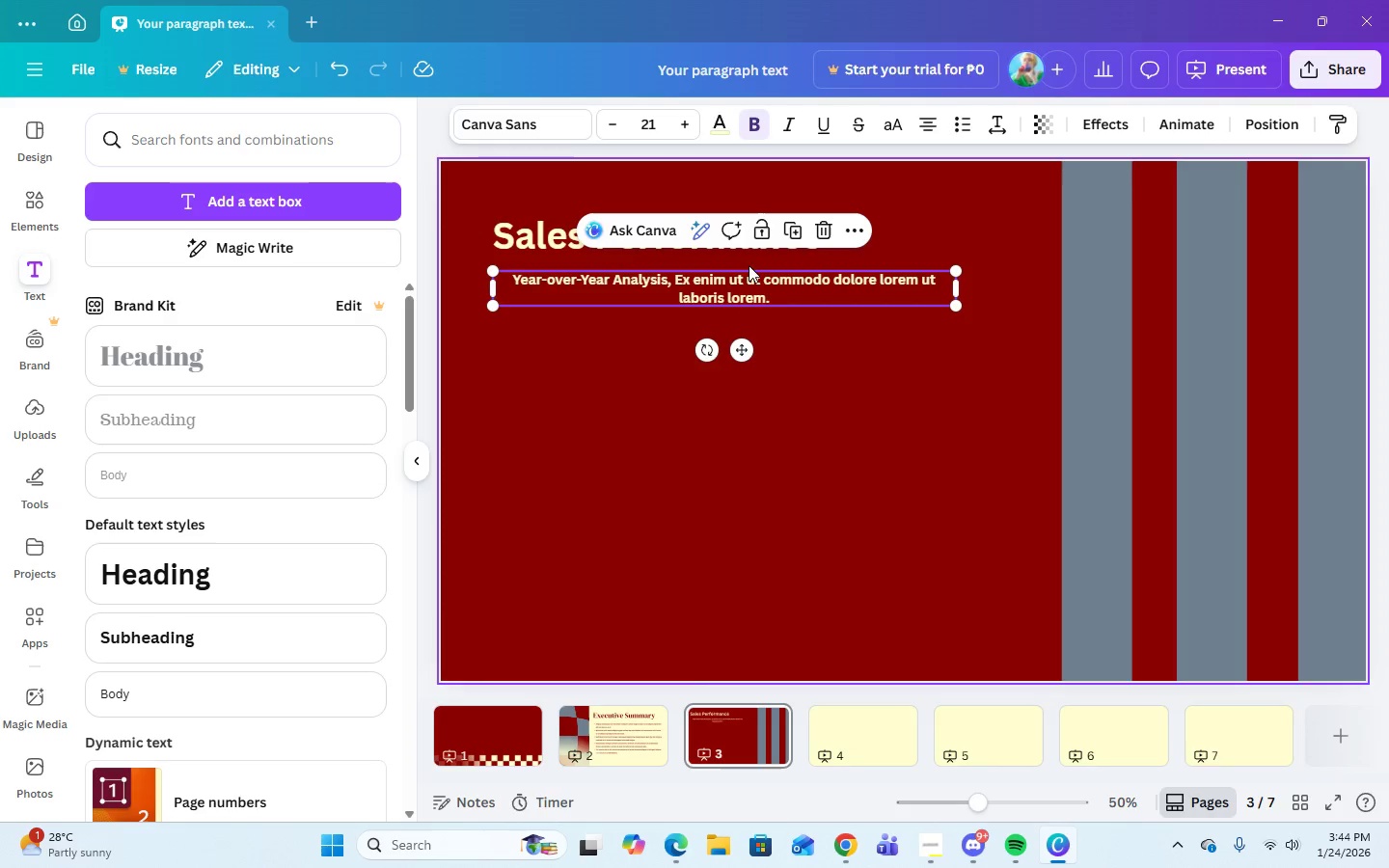 
left_click([772, 295])
 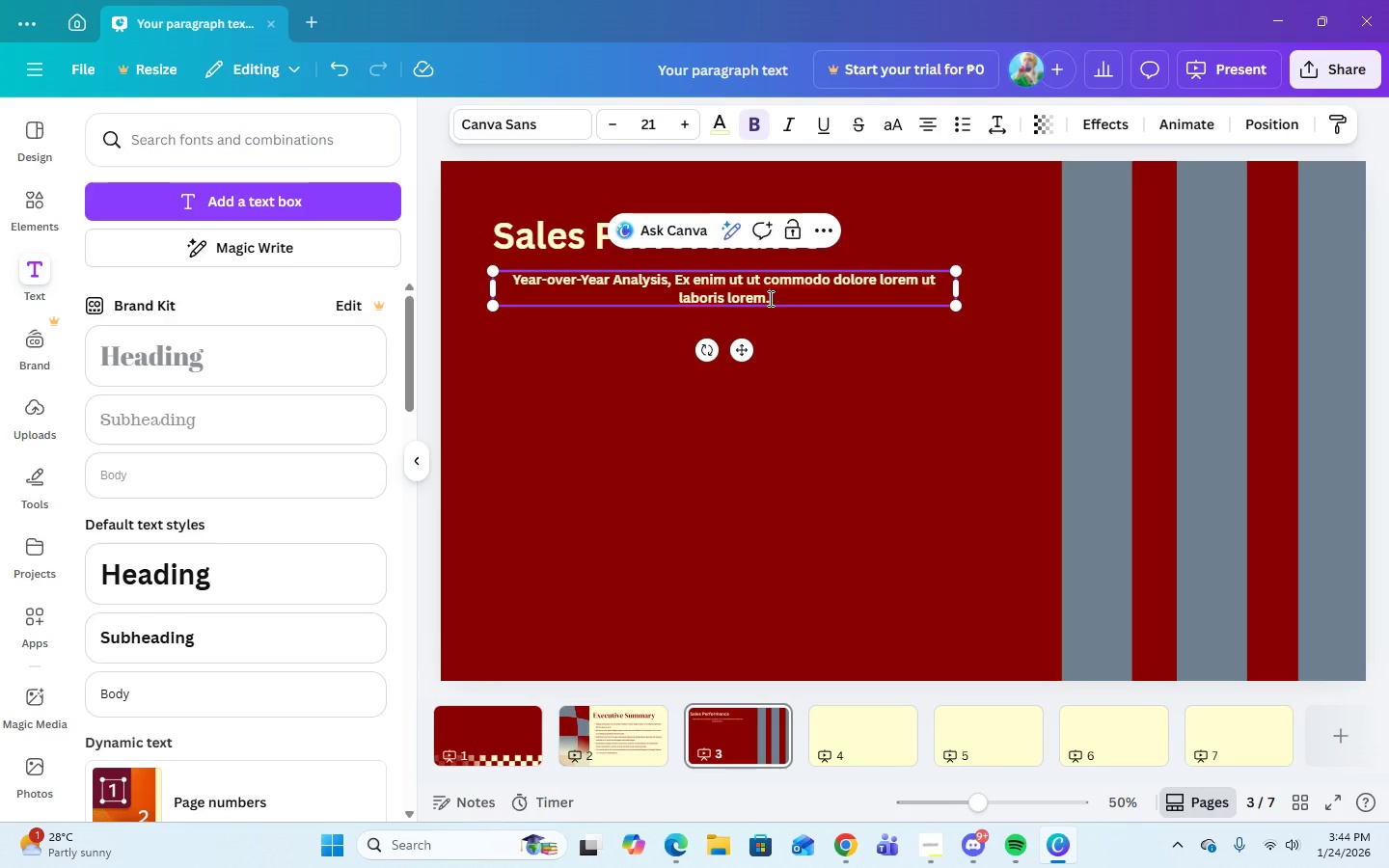 
left_click_drag(start_coordinate=[773, 299], to_coordinate=[752, 295])
 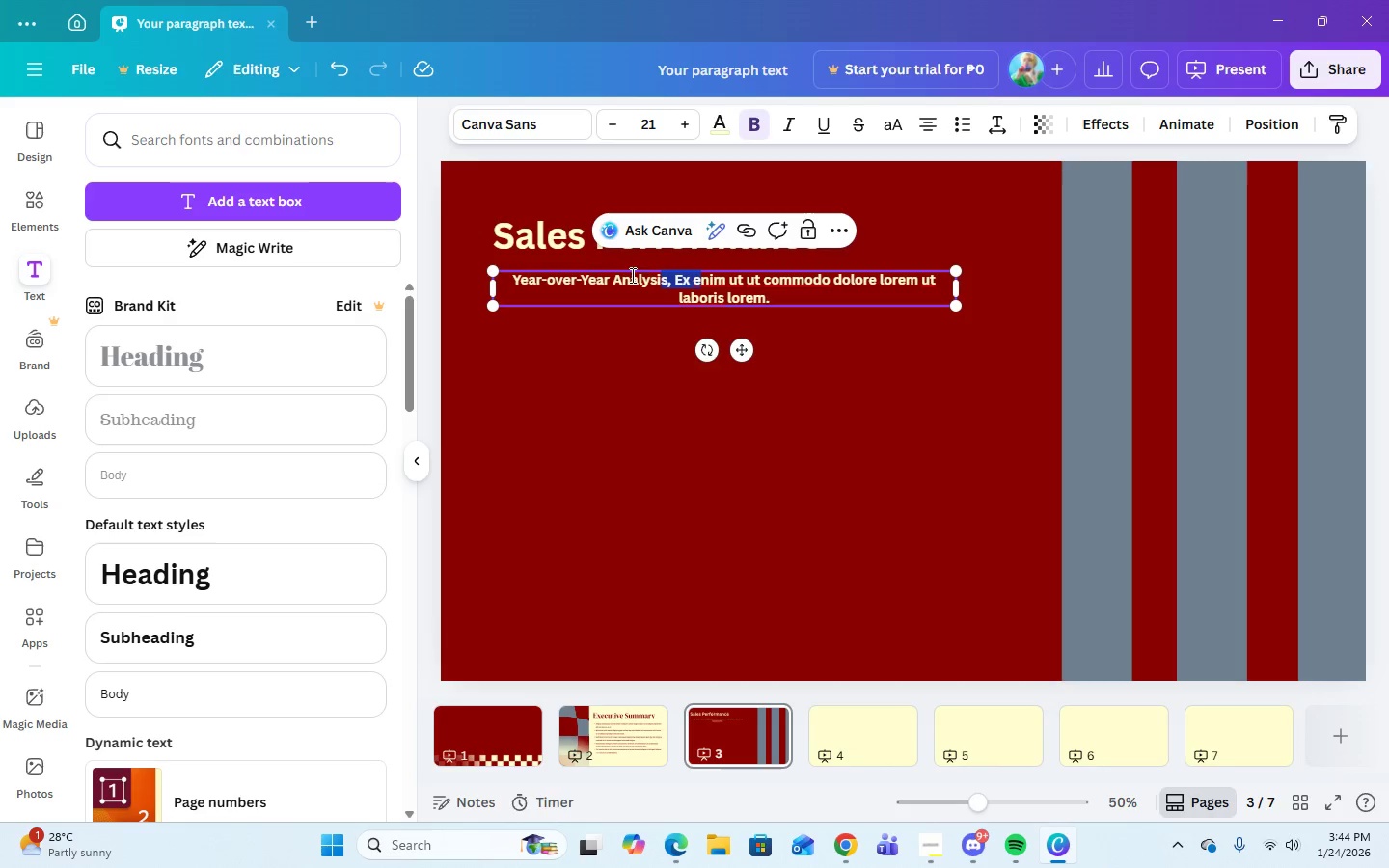 
left_click_drag(start_coordinate=[701, 285], to_coordinate=[510, 275])
 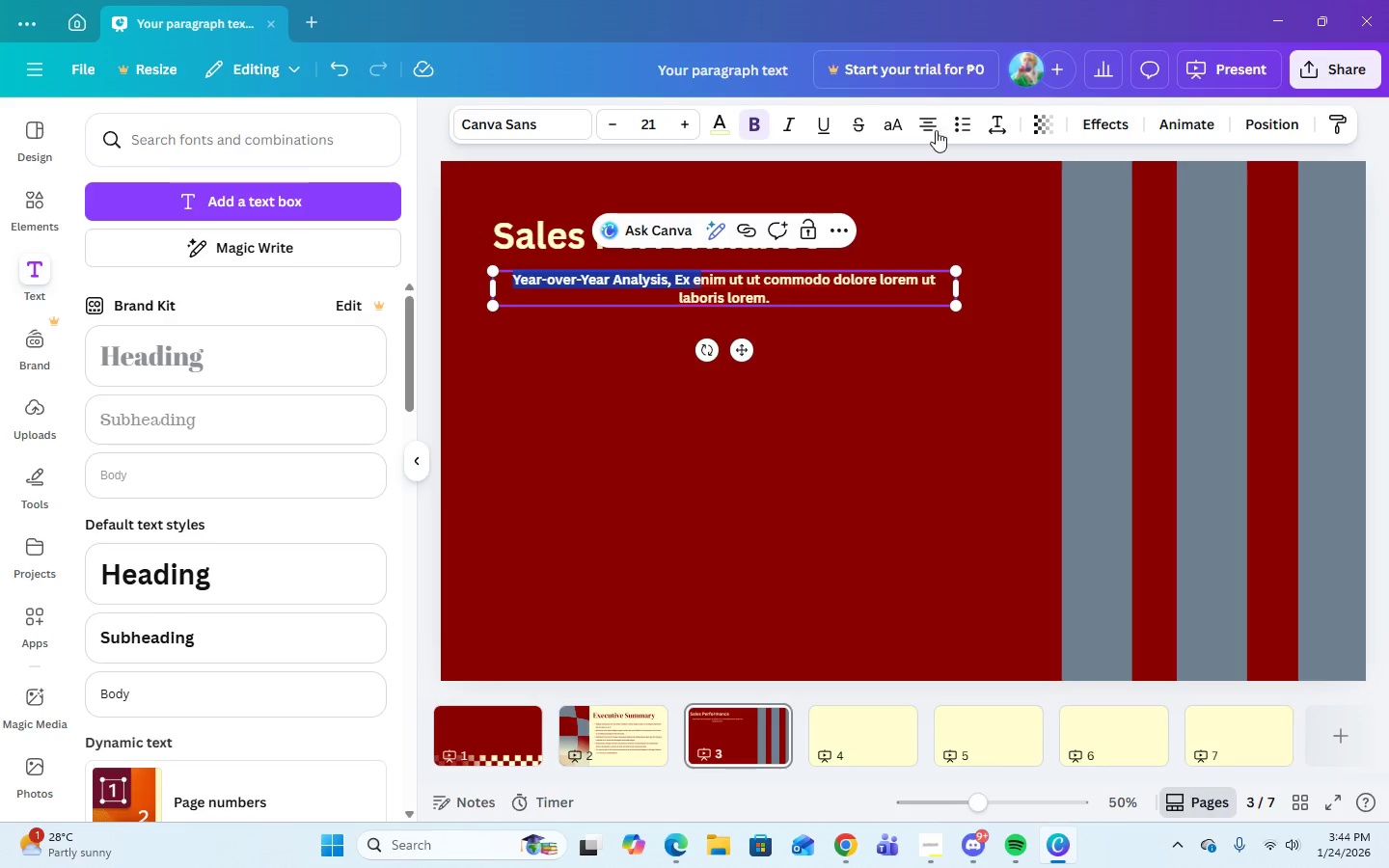 
left_click([930, 130])
 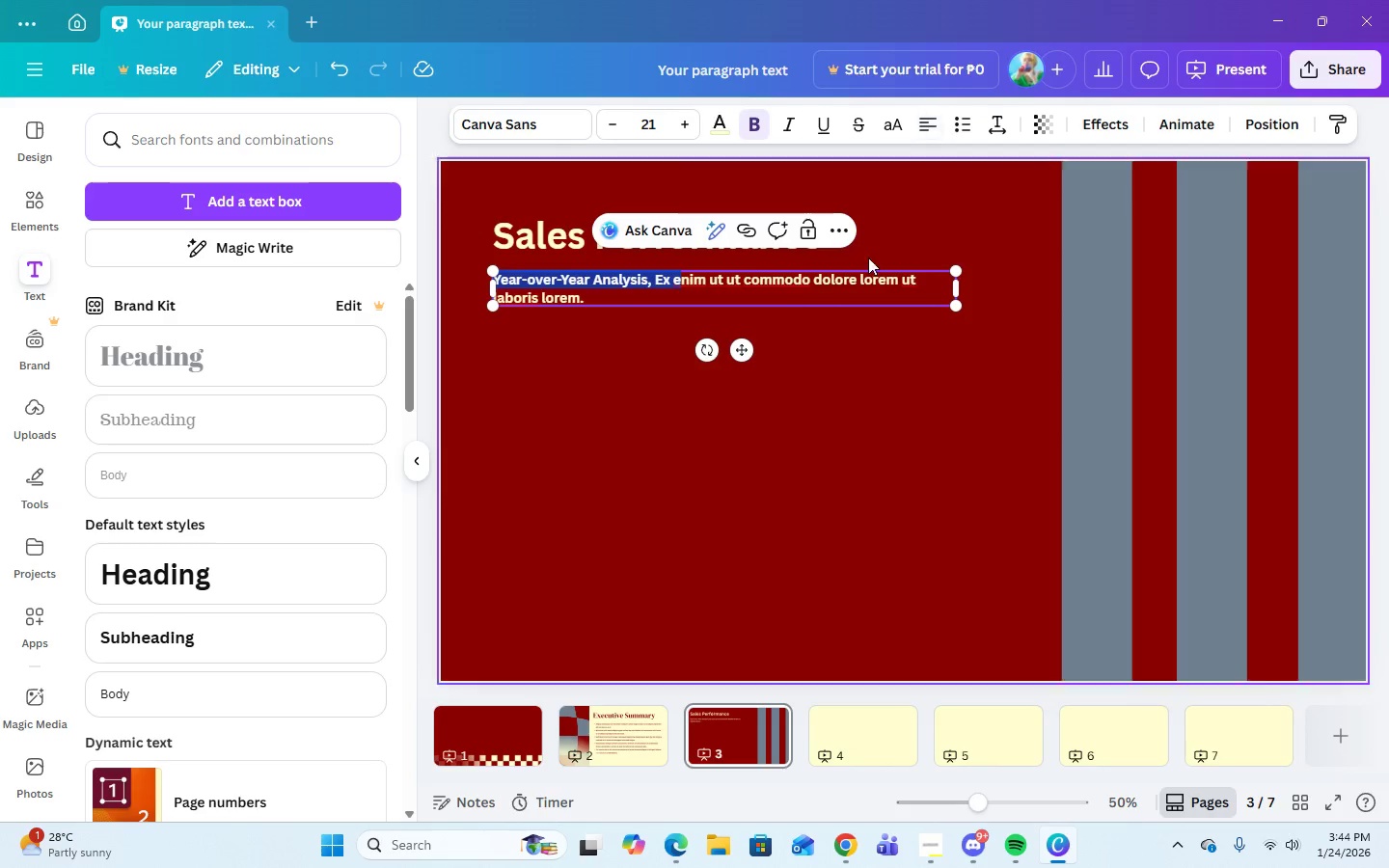 
double_click([854, 340])
 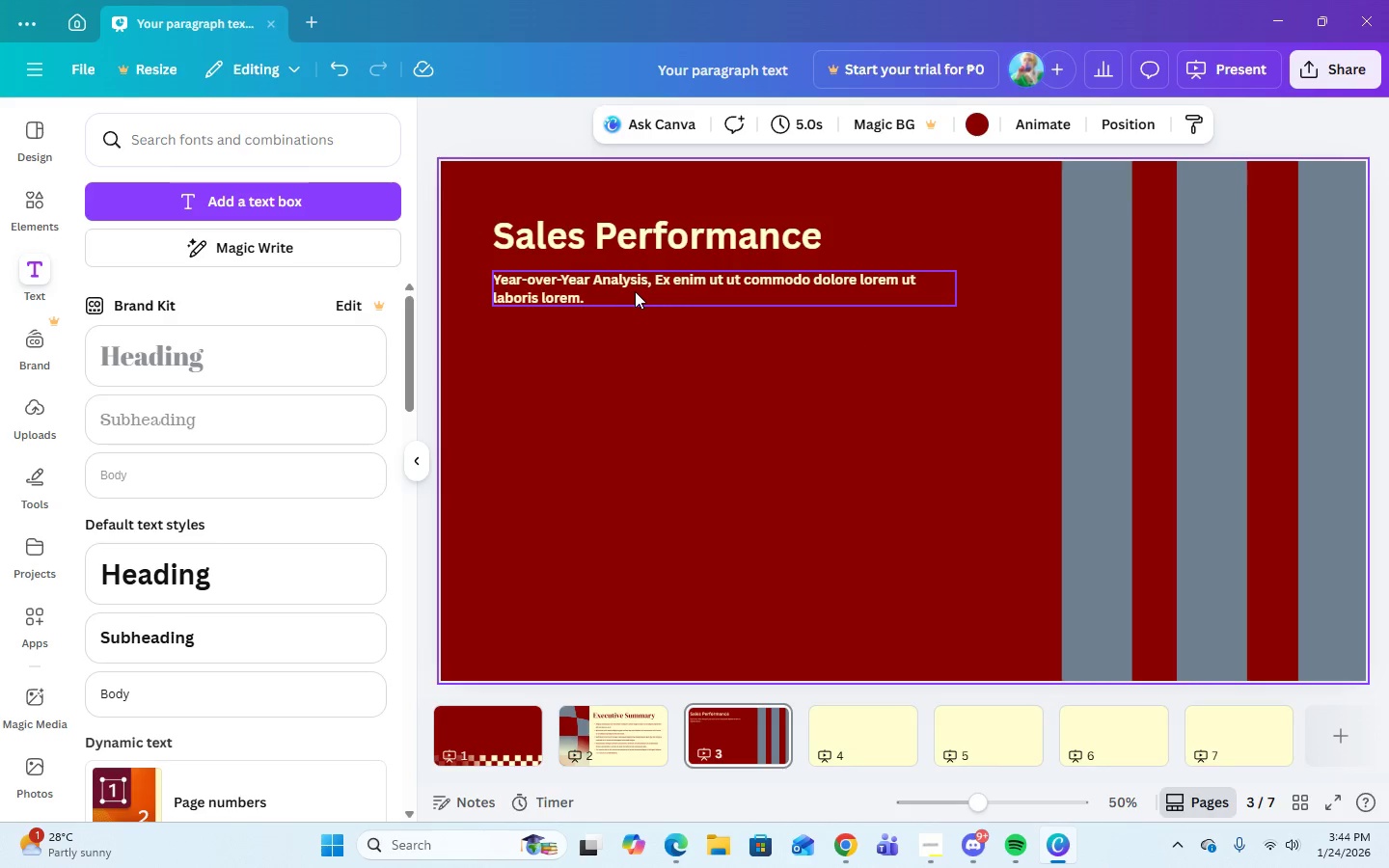 
double_click([635, 291])
 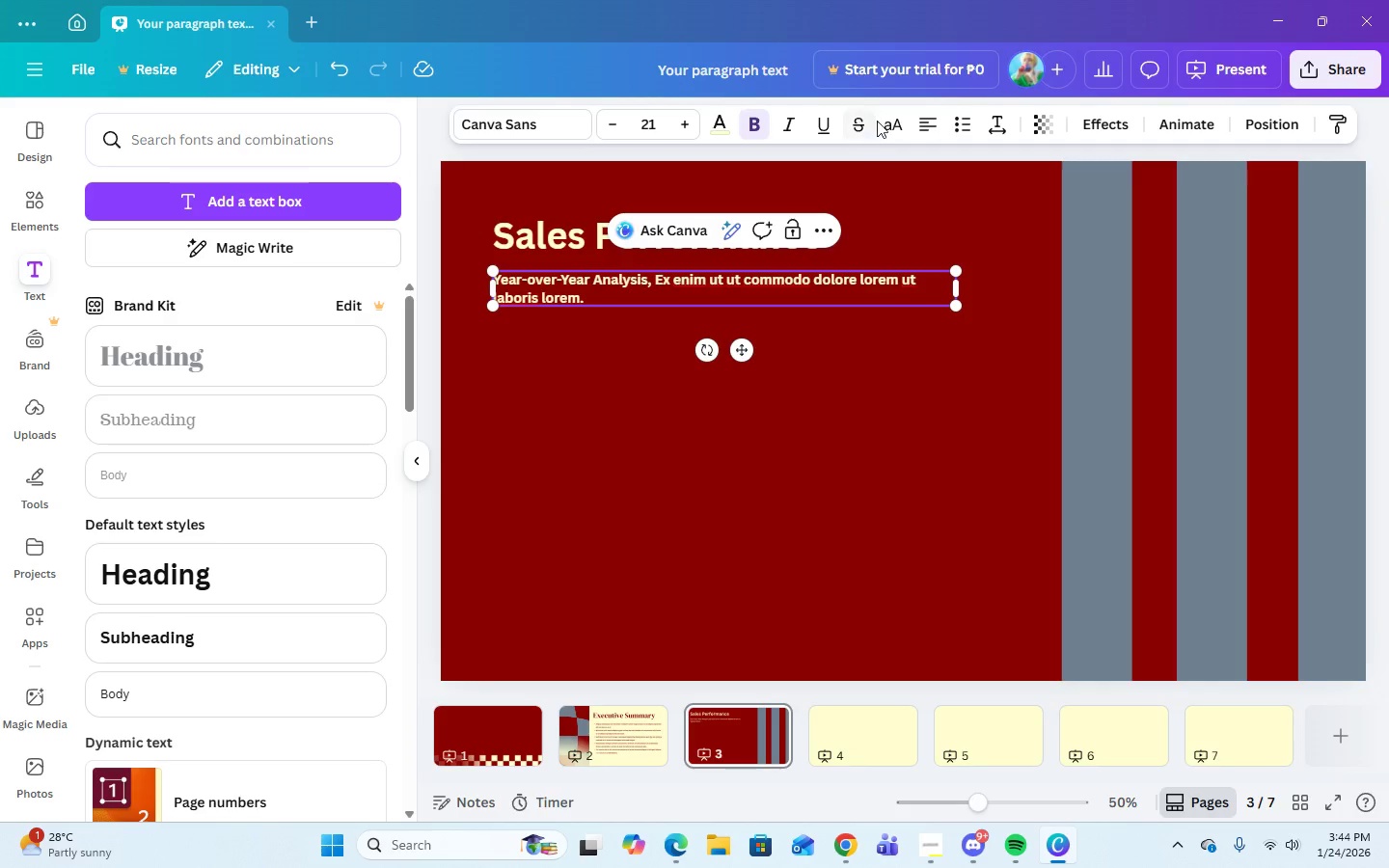 
left_click_drag(start_coordinate=[585, 297], to_coordinate=[492, 280])
 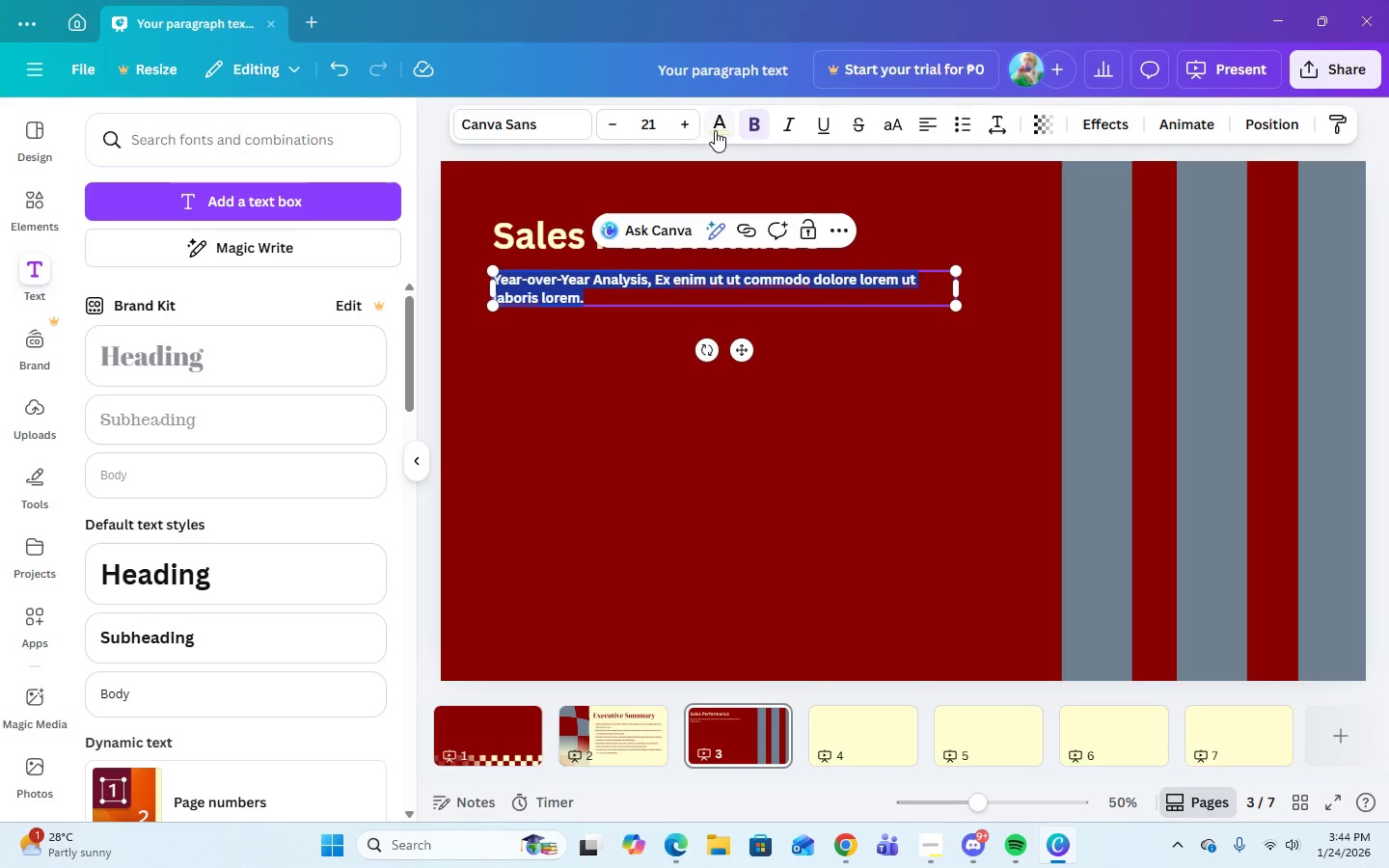 
left_click([714, 130])
 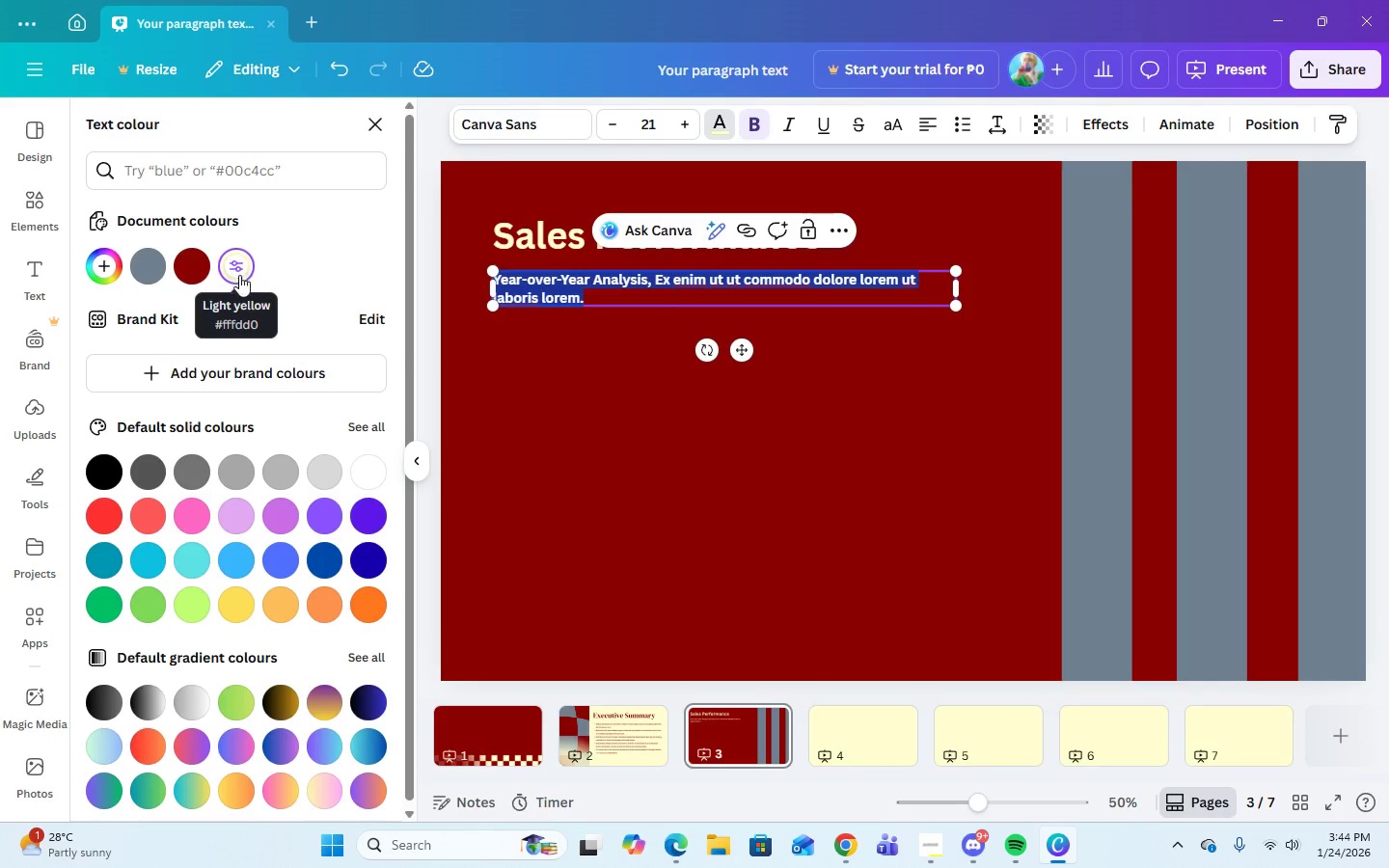 
left_click([822, 420])
 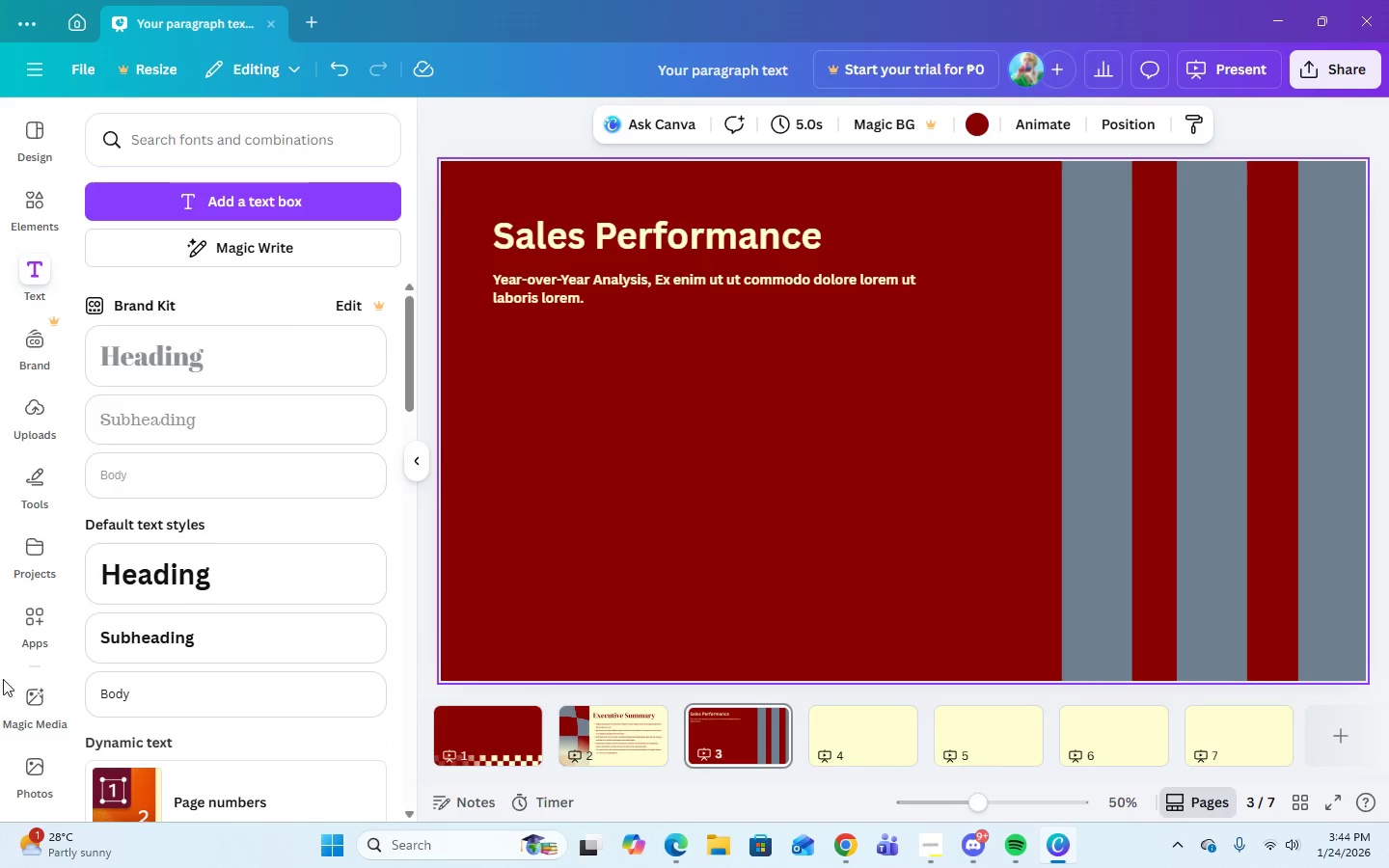 
left_click([41, 644])
 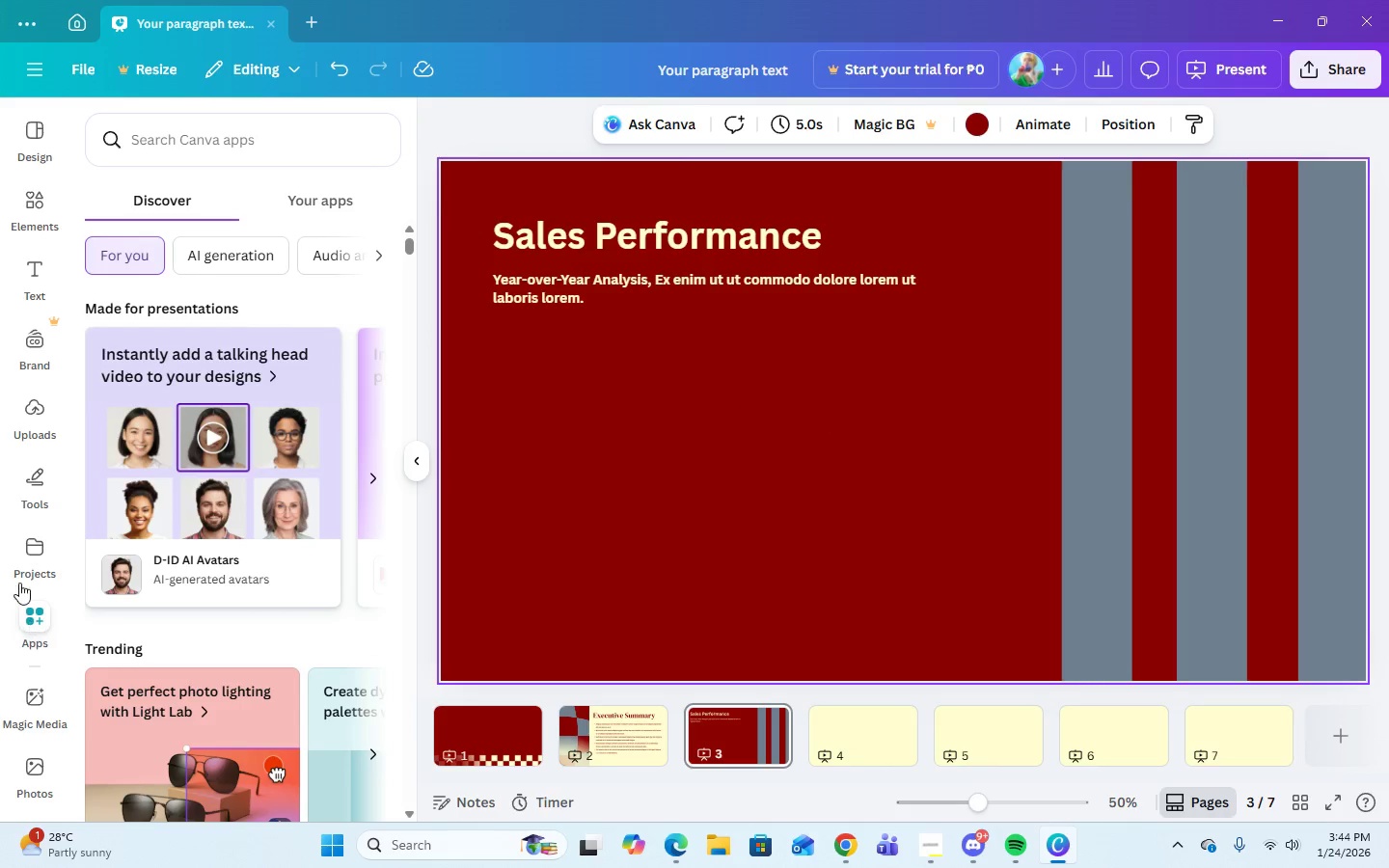 
left_click([17, 562])
 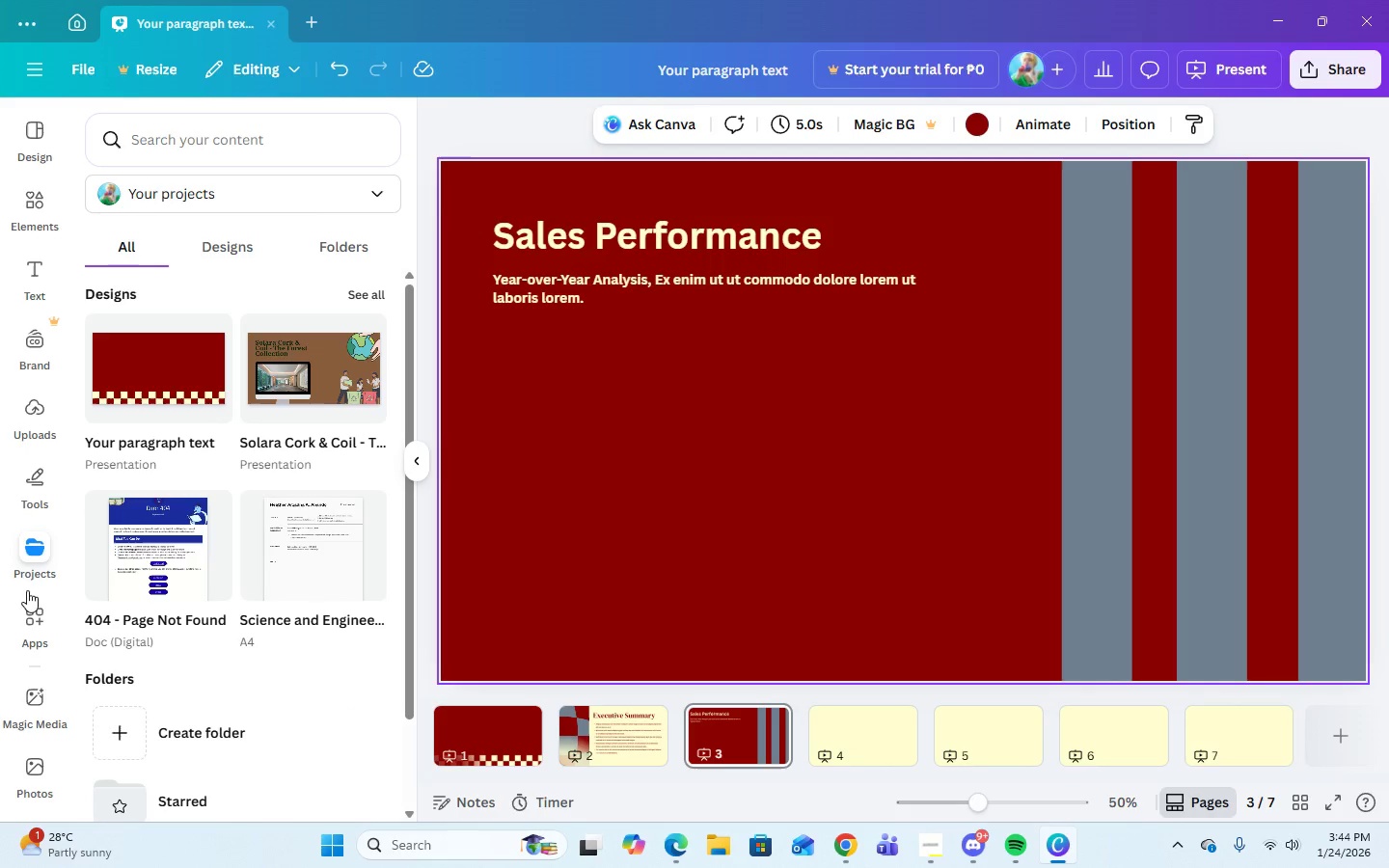 
left_click([34, 497])
 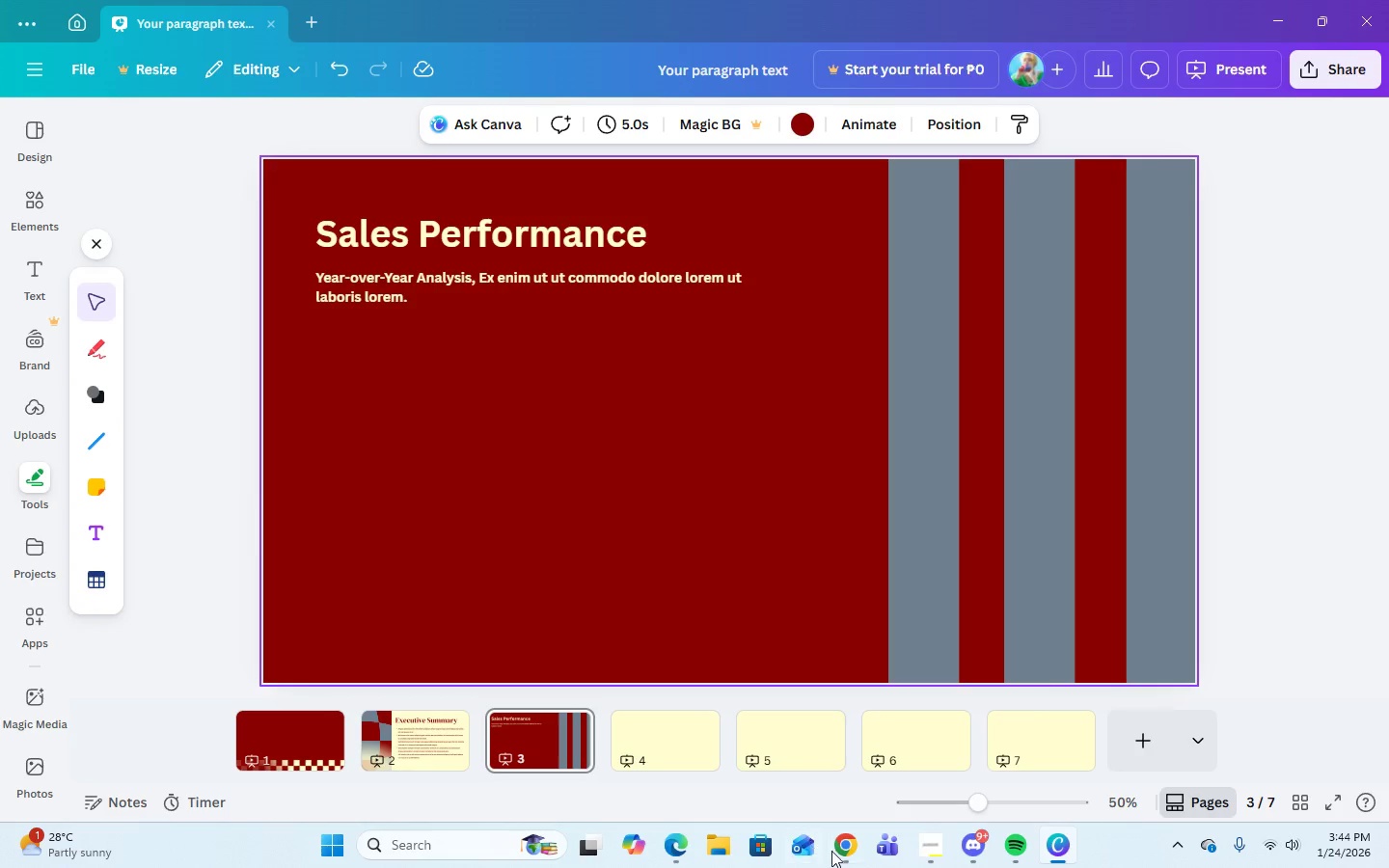 
left_click([837, 854])
 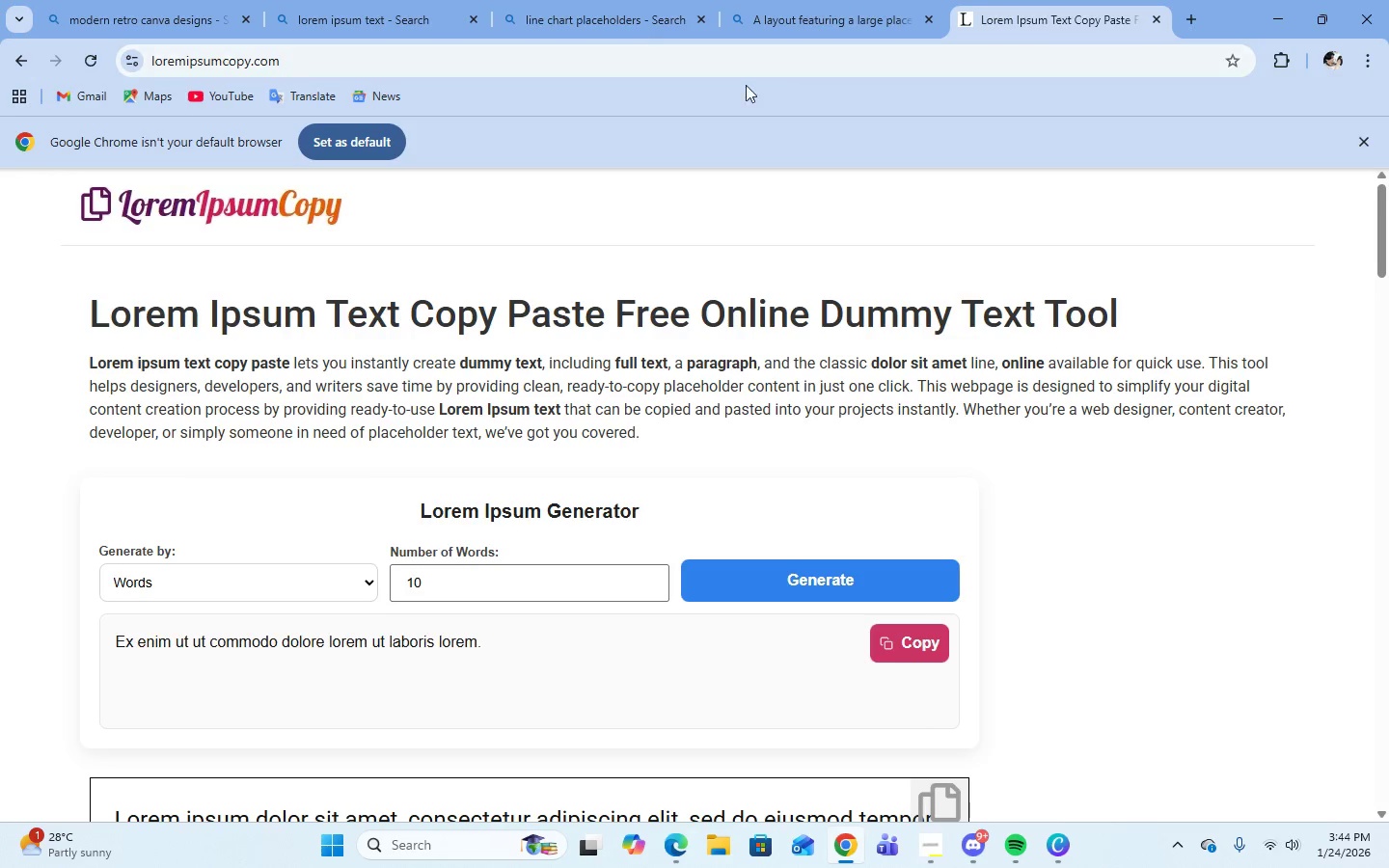 
left_click([786, 19])
 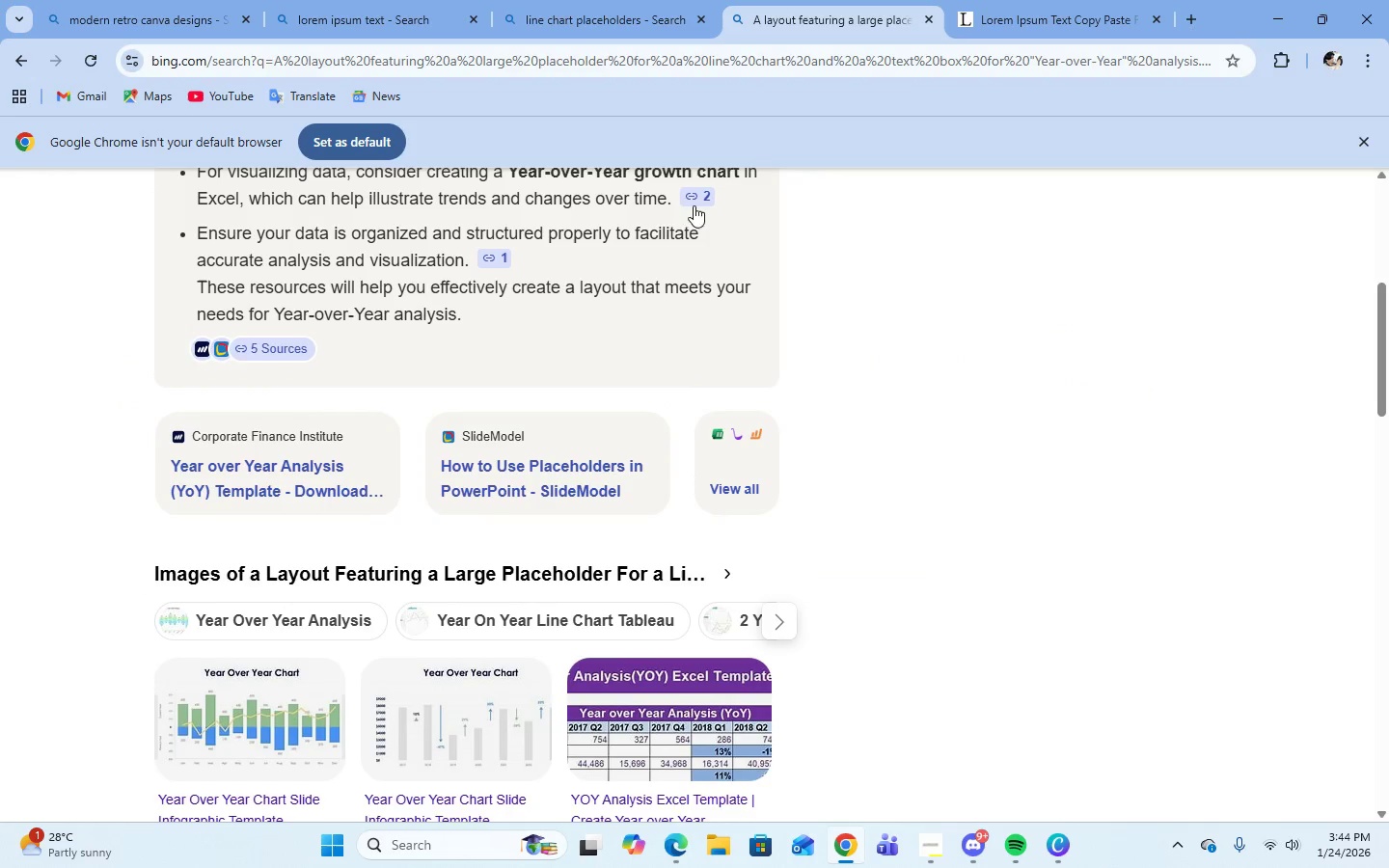 
scroll: coordinate [686, 193], scroll_direction: up, amount: 14.0
 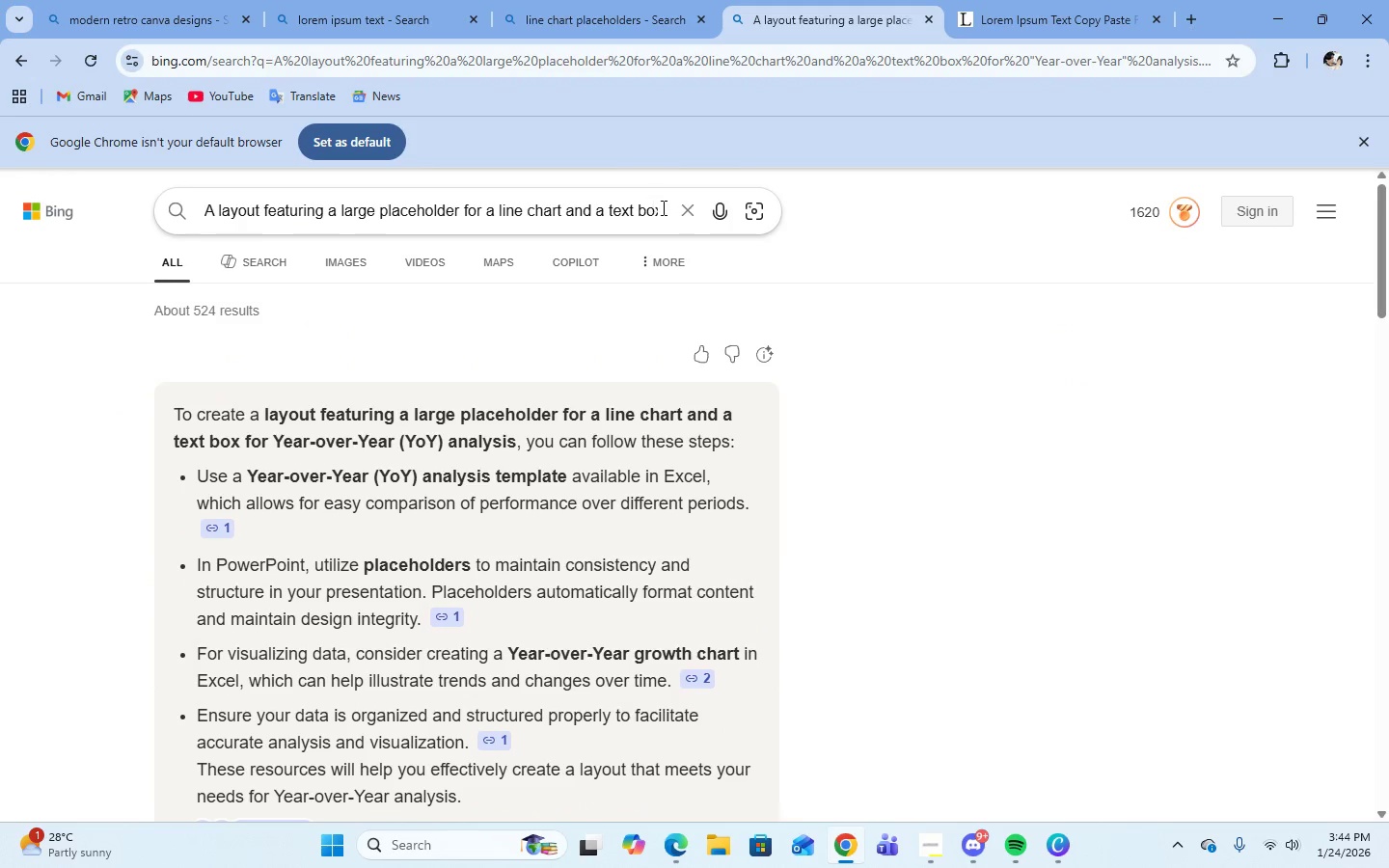 
left_click([690, 210])
 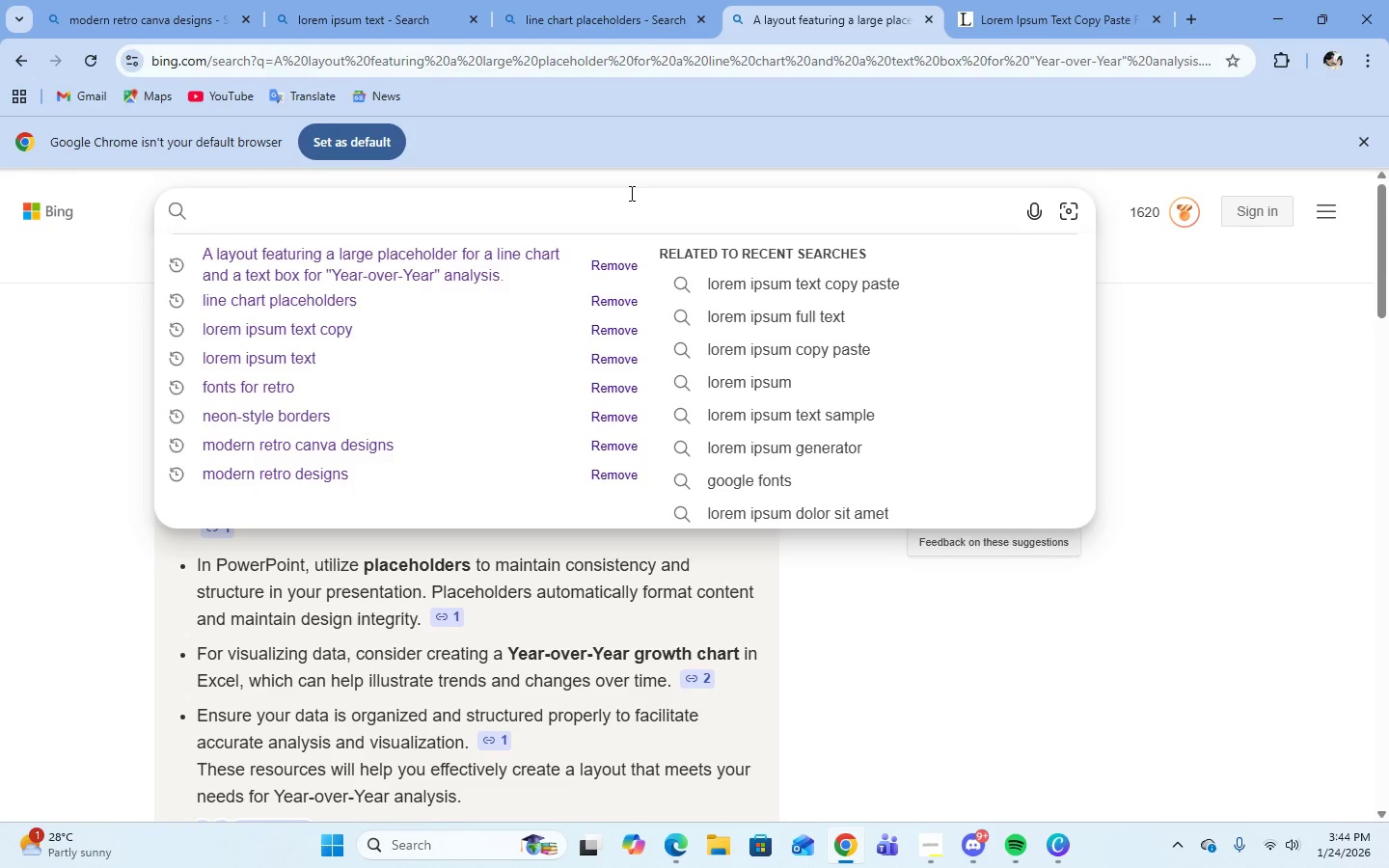 
type(how to insert placeholder la)
key(Backspace)
type(ine chart in canva)
 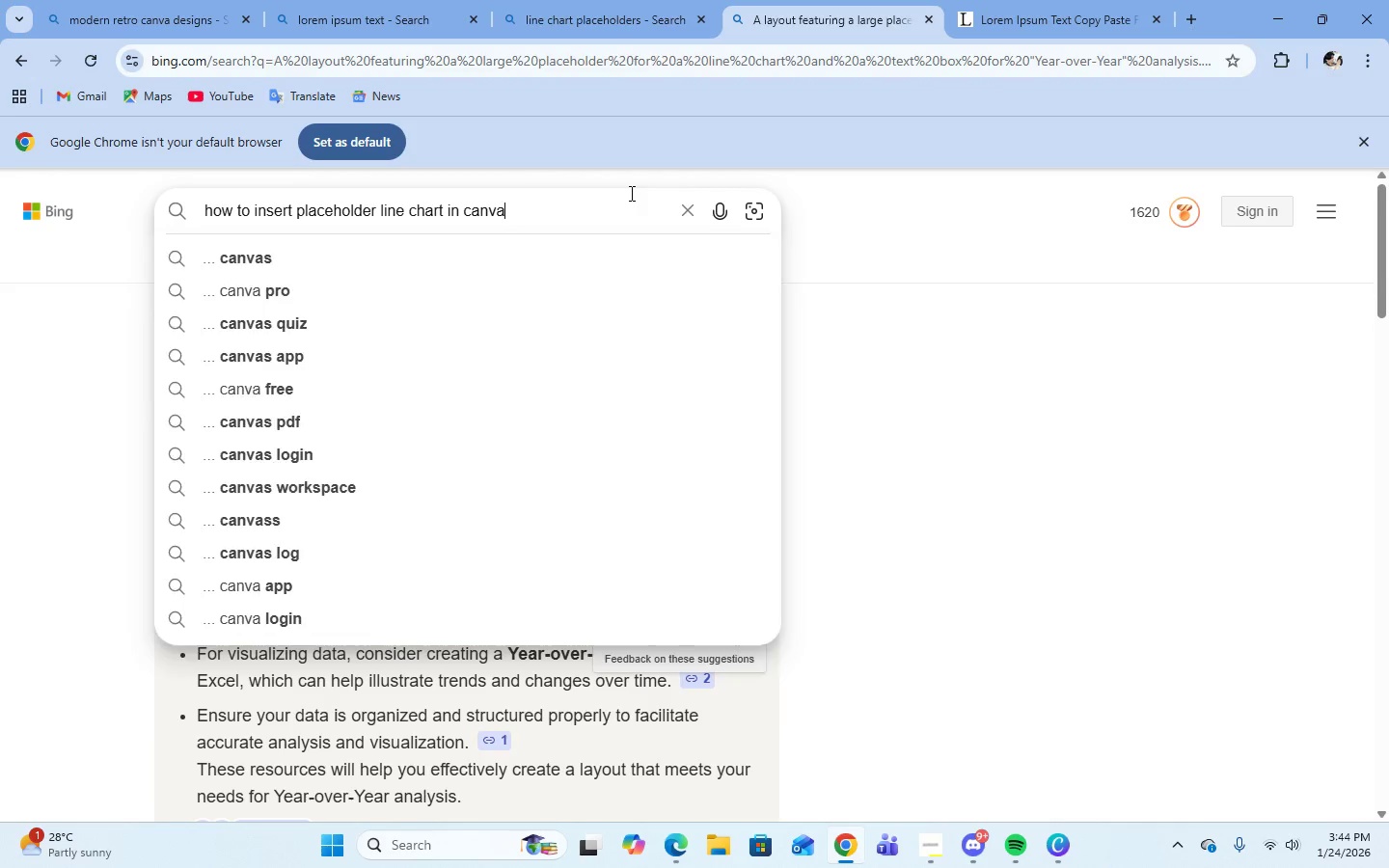 
key(Enter)
 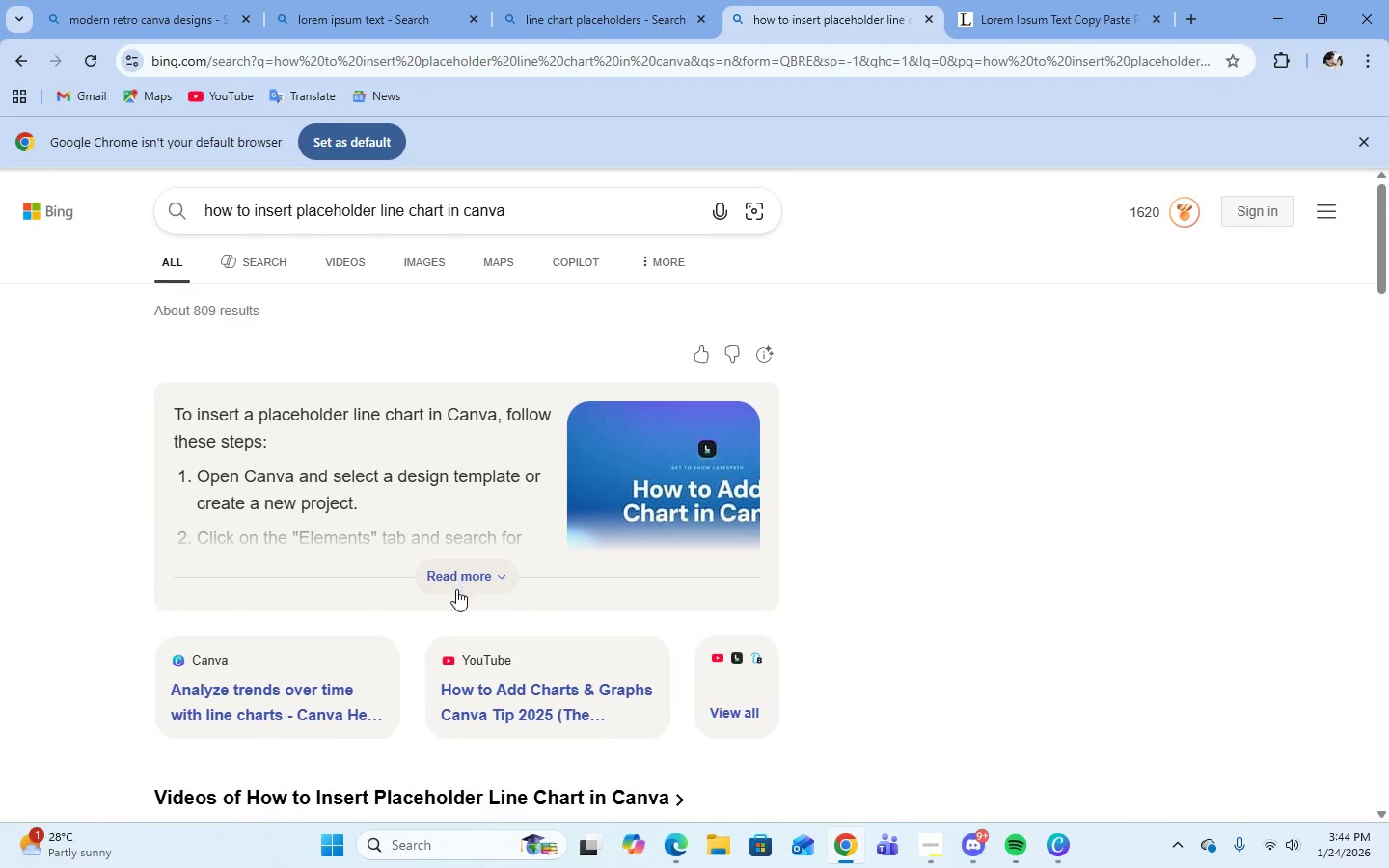 
left_click([462, 578])
 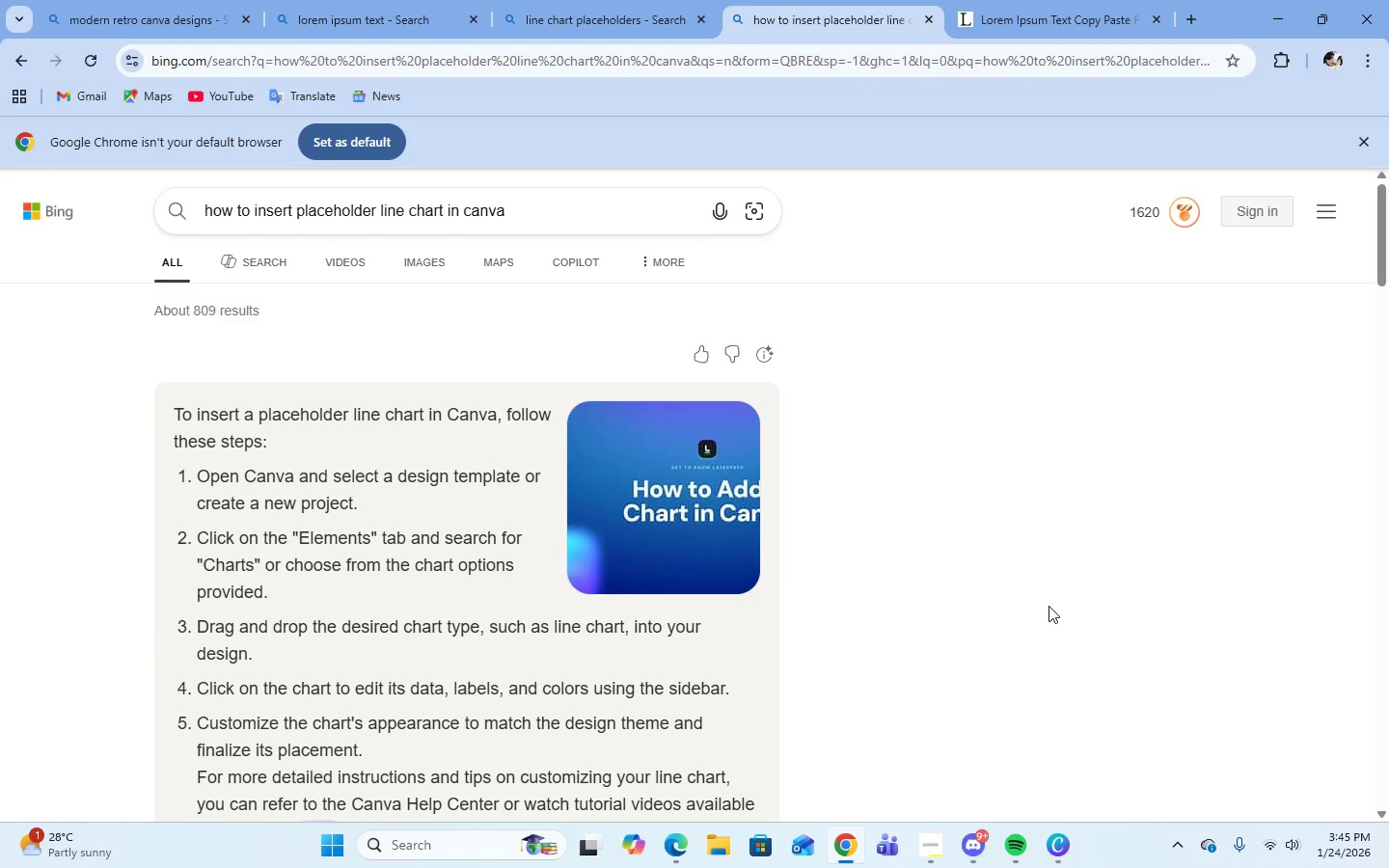 
left_click([1049, 844])
 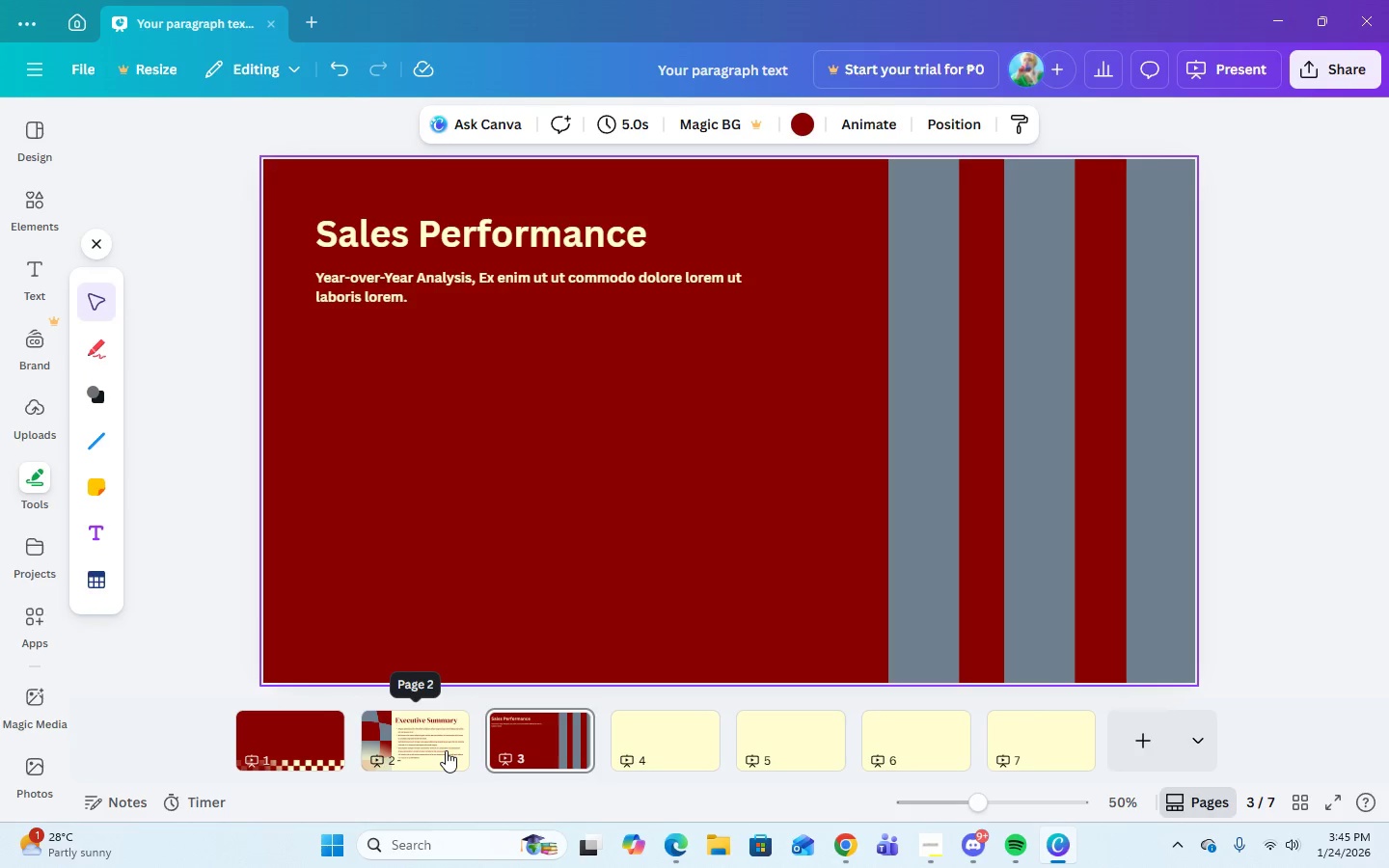 
left_click([446, 750])
 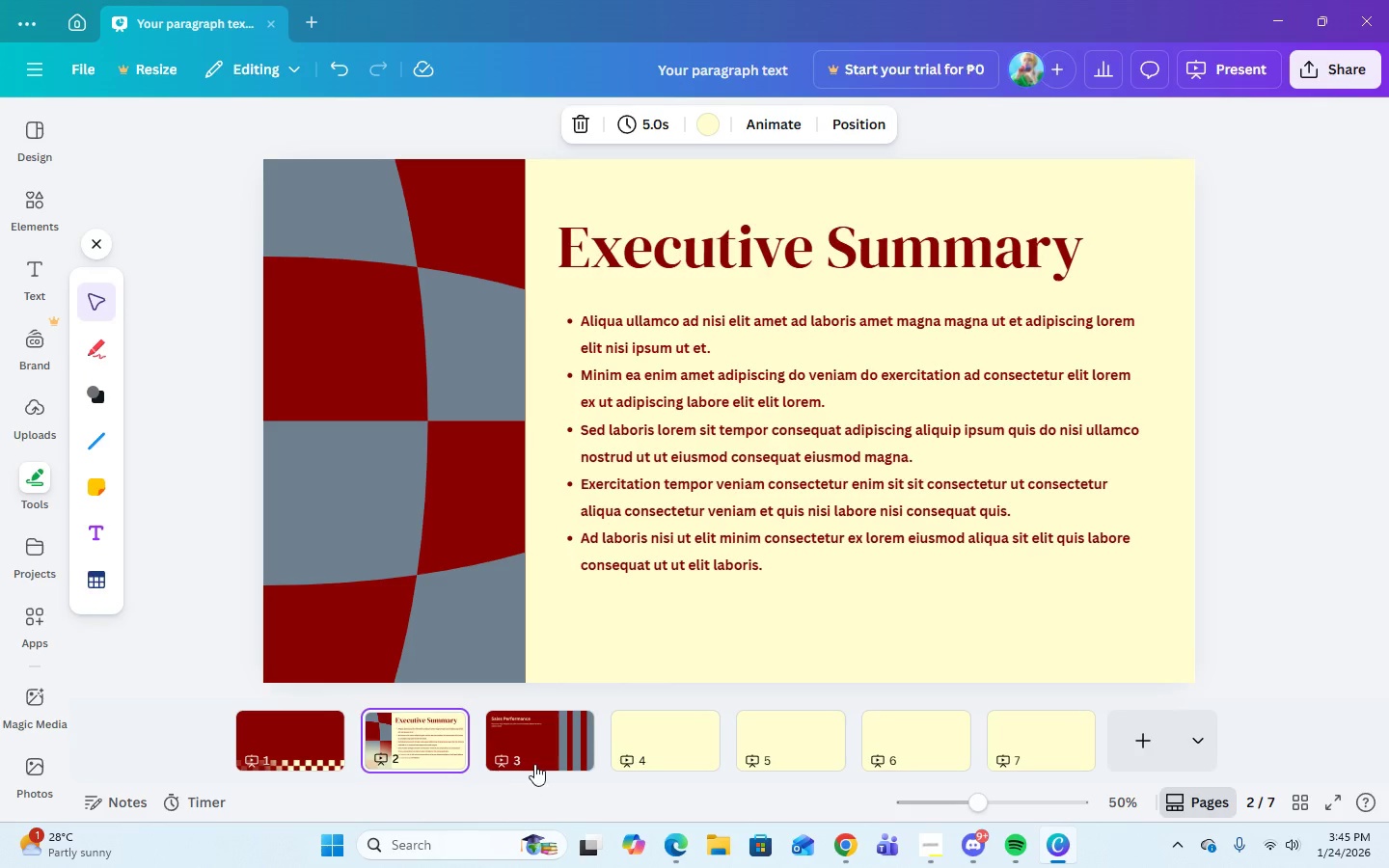 
left_click([536, 754])
 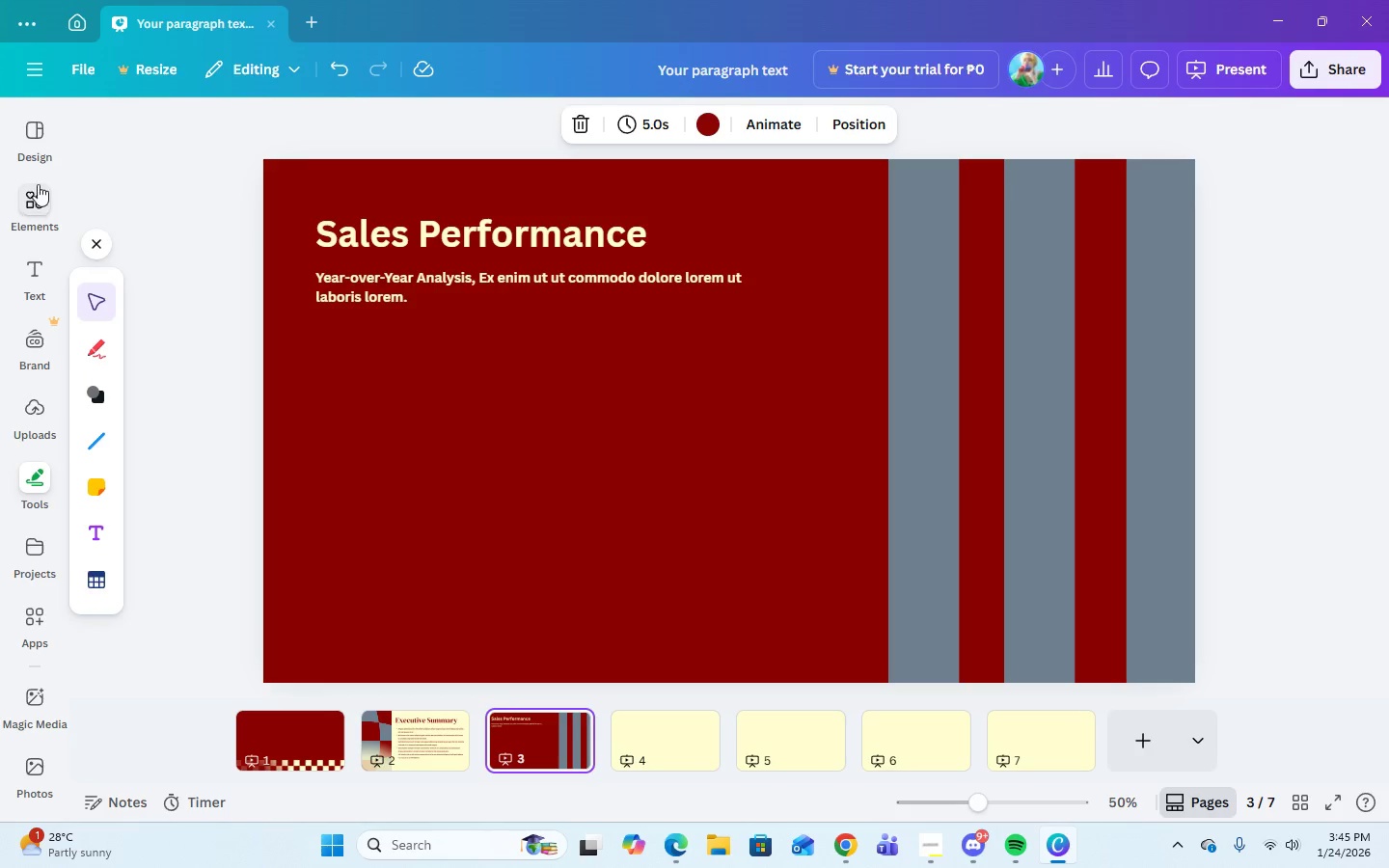 
left_click([47, 194])
 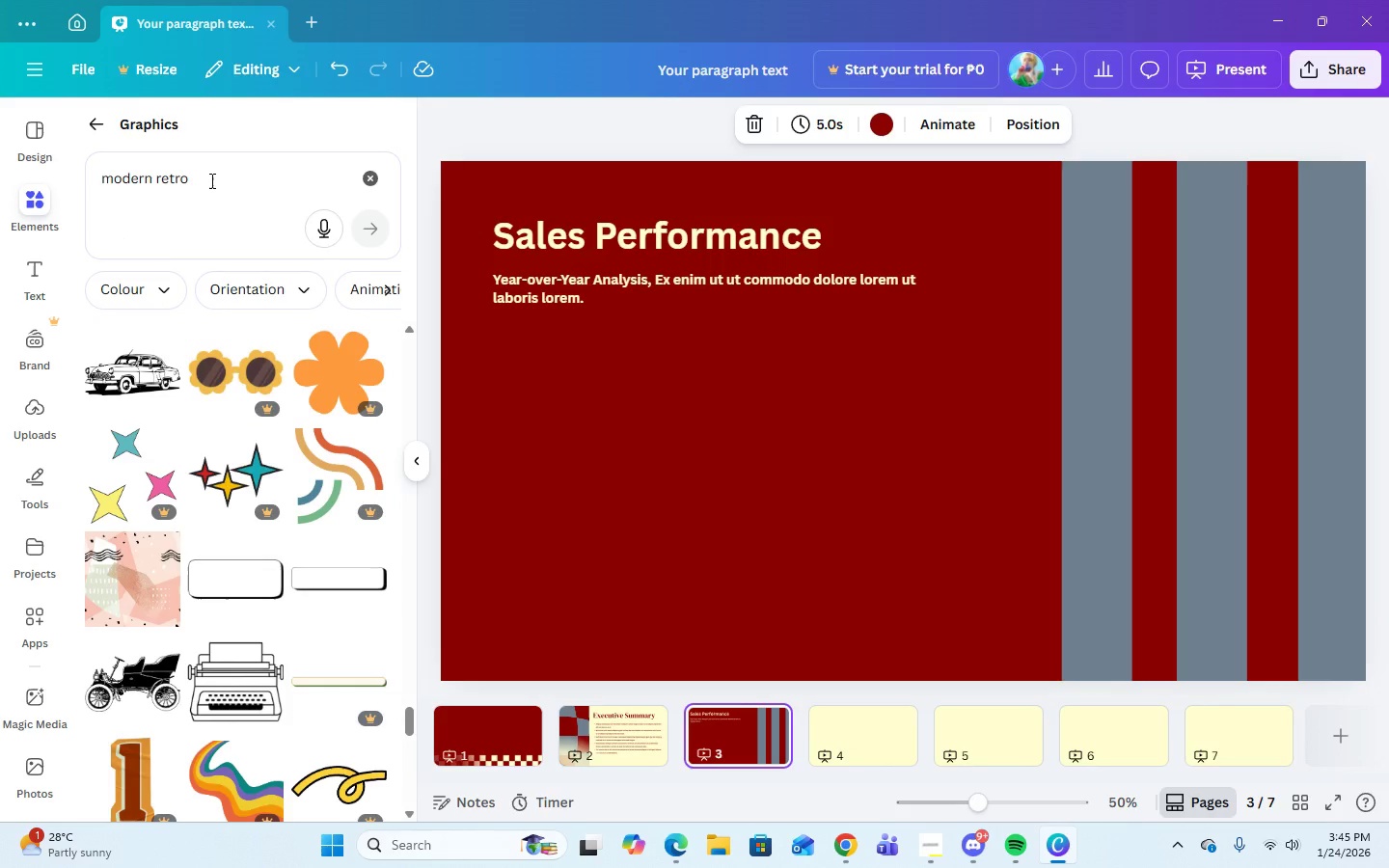 
left_click([210, 180])
 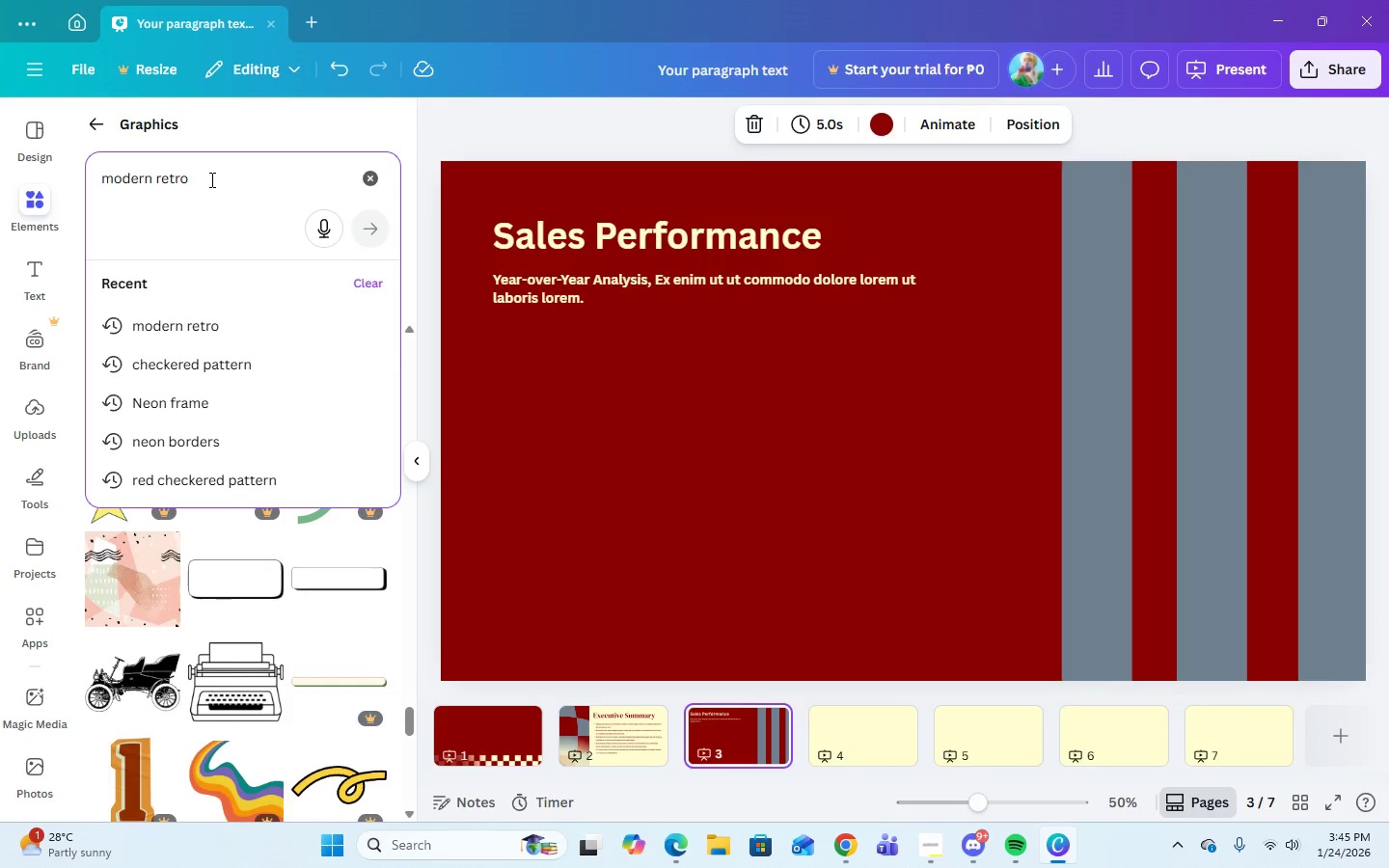 
key(Backspace)
key(Backspace)
key(Backspace)
key(Backspace)
key(Backspace)
key(Backspace)
key(Backspace)
key(Backspace)
key(Backspace)
key(Backspace)
key(Backspace)
key(Backspace)
key(Backspace)
type(line chart)
 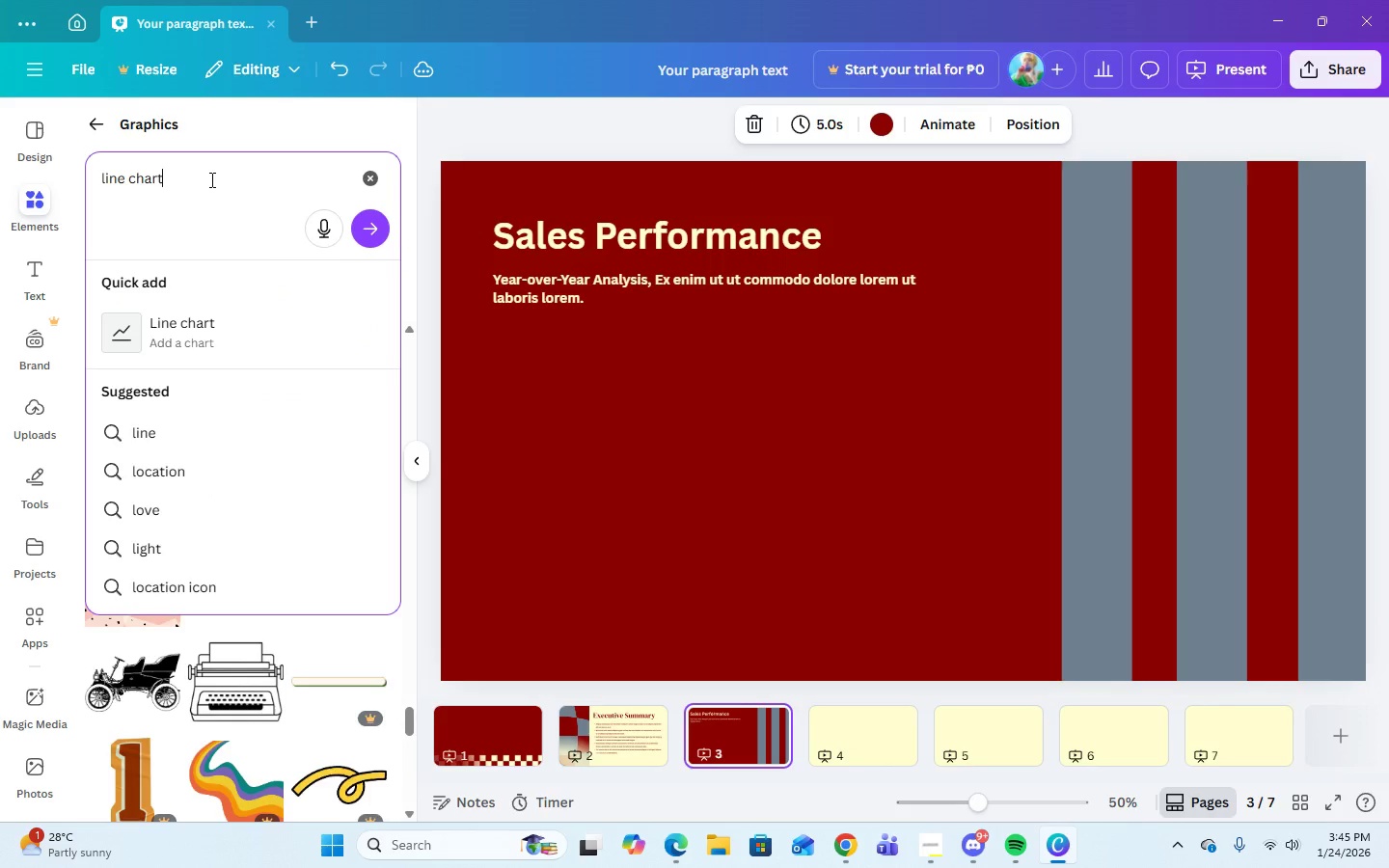 
key(Enter)
 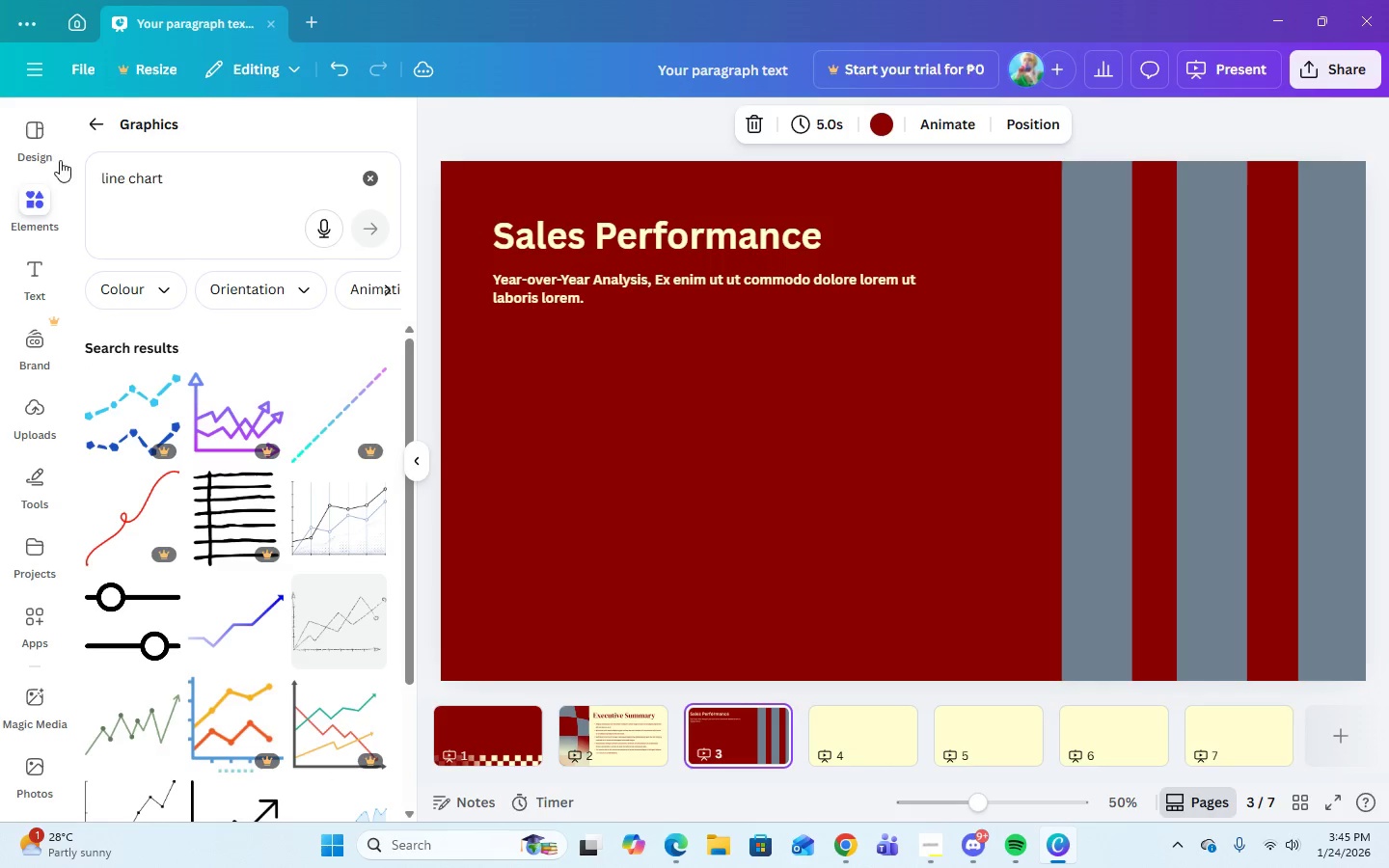 
scroll: coordinate [221, 713], scroll_direction: down, amount: 7.0
 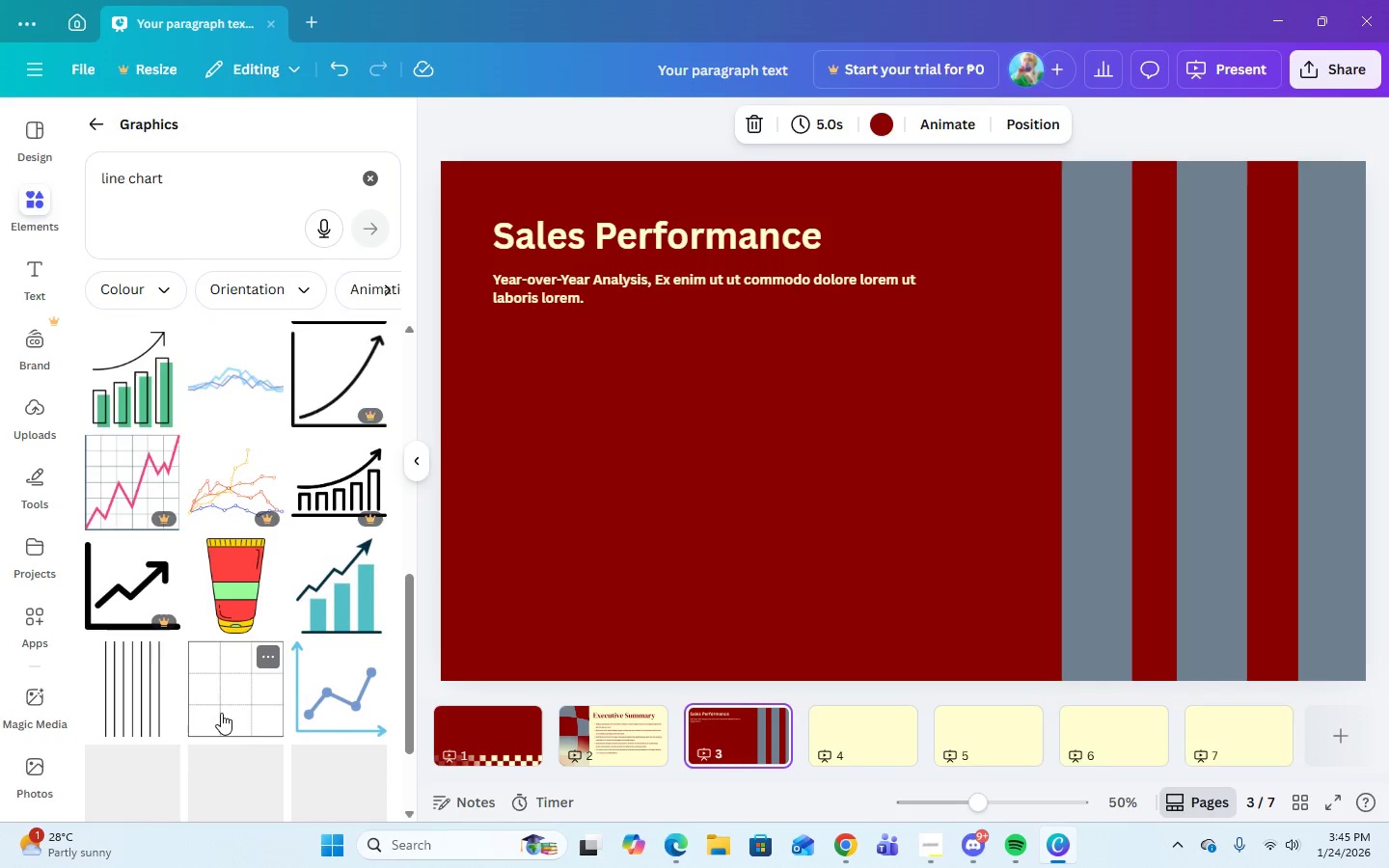 
scroll: coordinate [220, 713], scroll_direction: up, amount: 8.0
 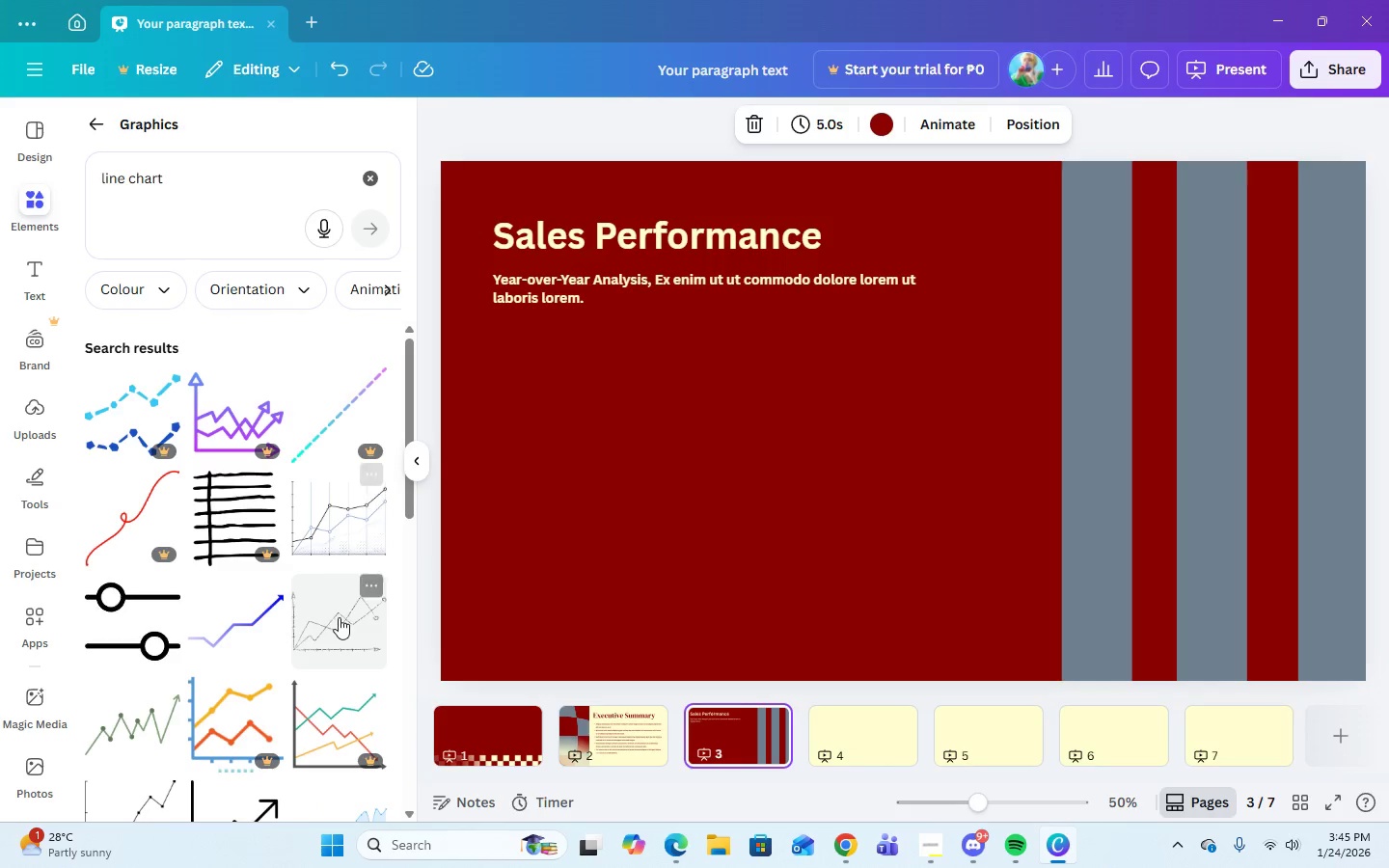 
left_click([313, 520])
 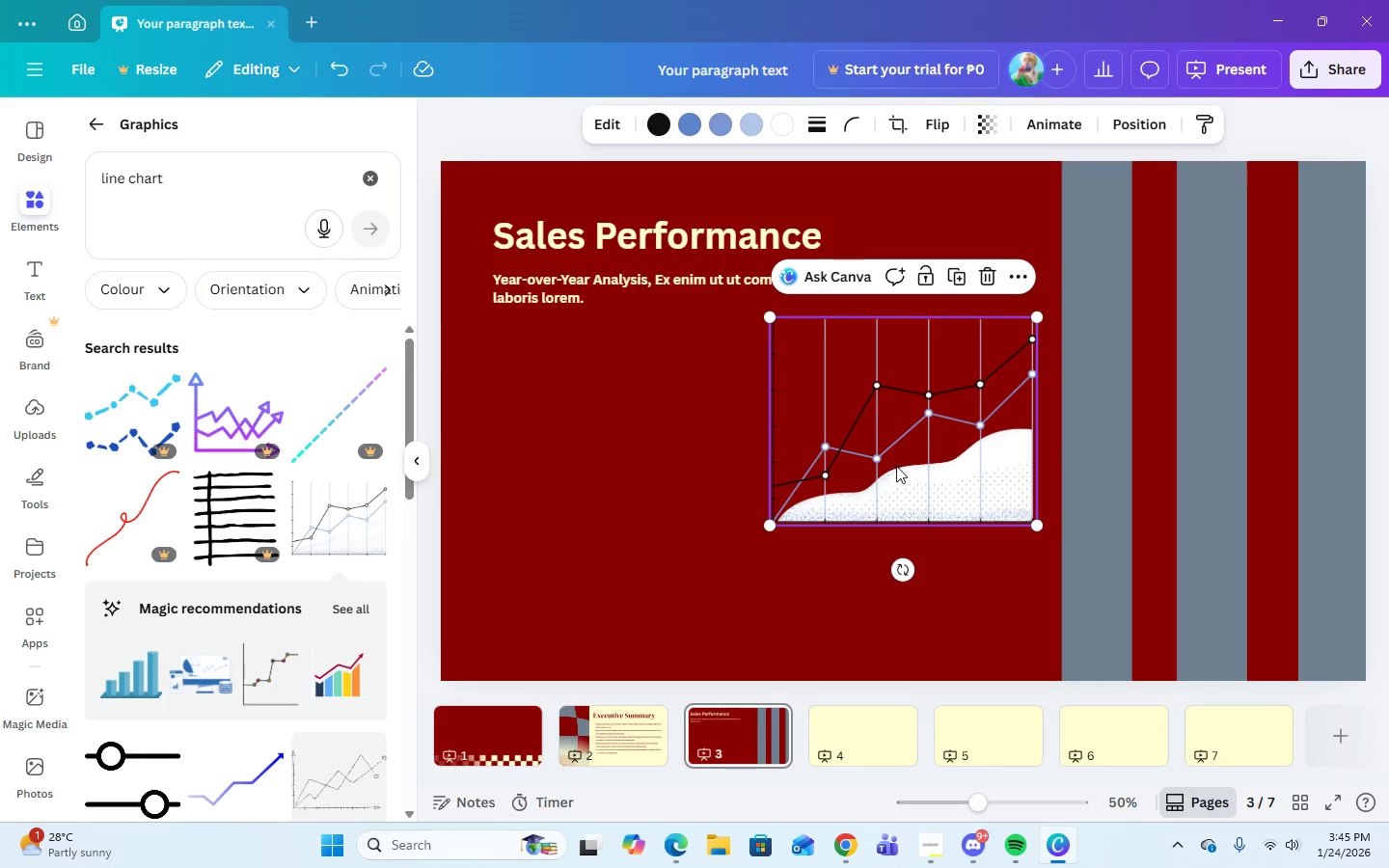 
left_click_drag(start_coordinate=[893, 466], to_coordinate=[619, 477])
 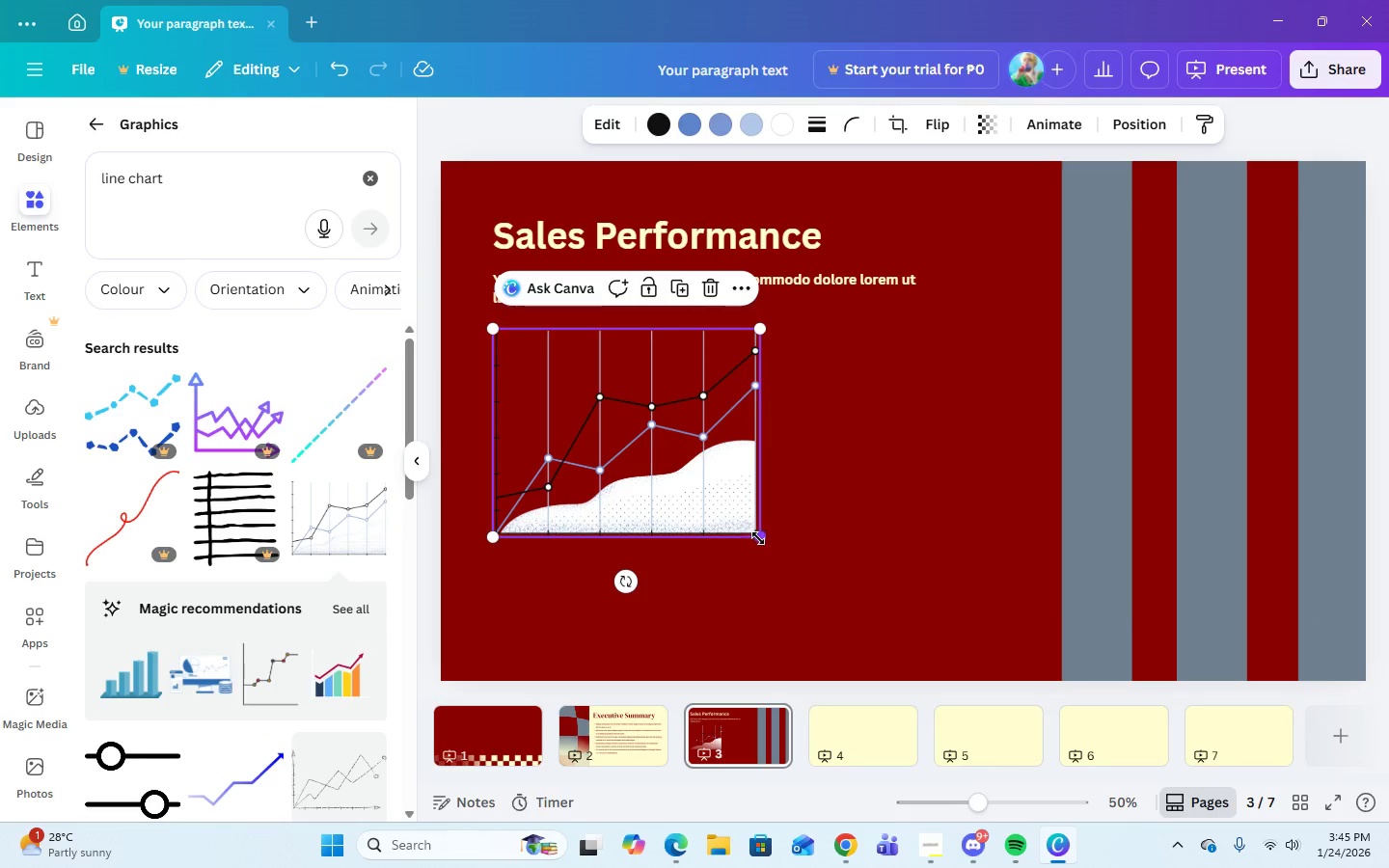 
left_click_drag(start_coordinate=[758, 536], to_coordinate=[927, 543])
 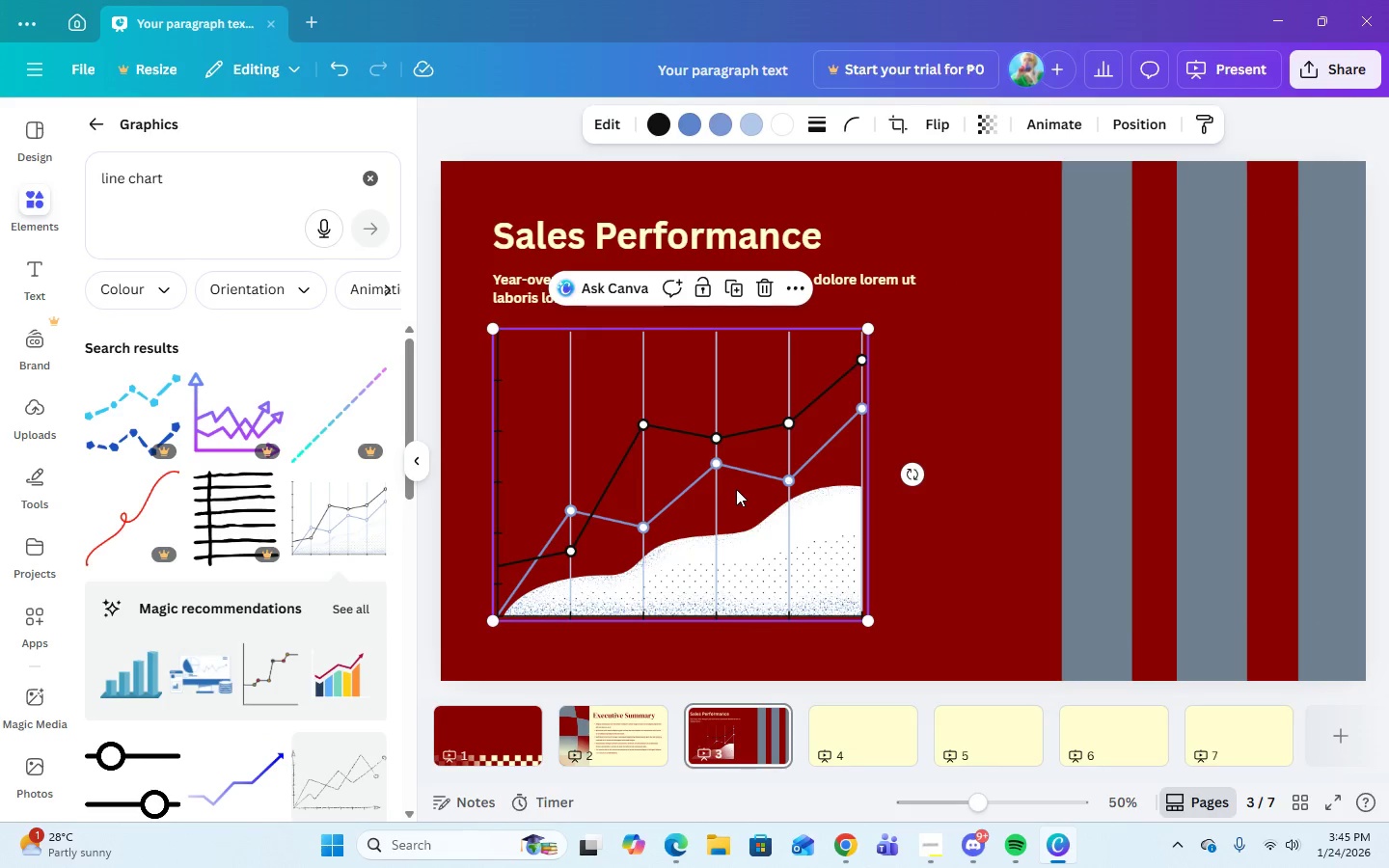 
left_click_drag(start_coordinate=[736, 489], to_coordinate=[736, 481])
 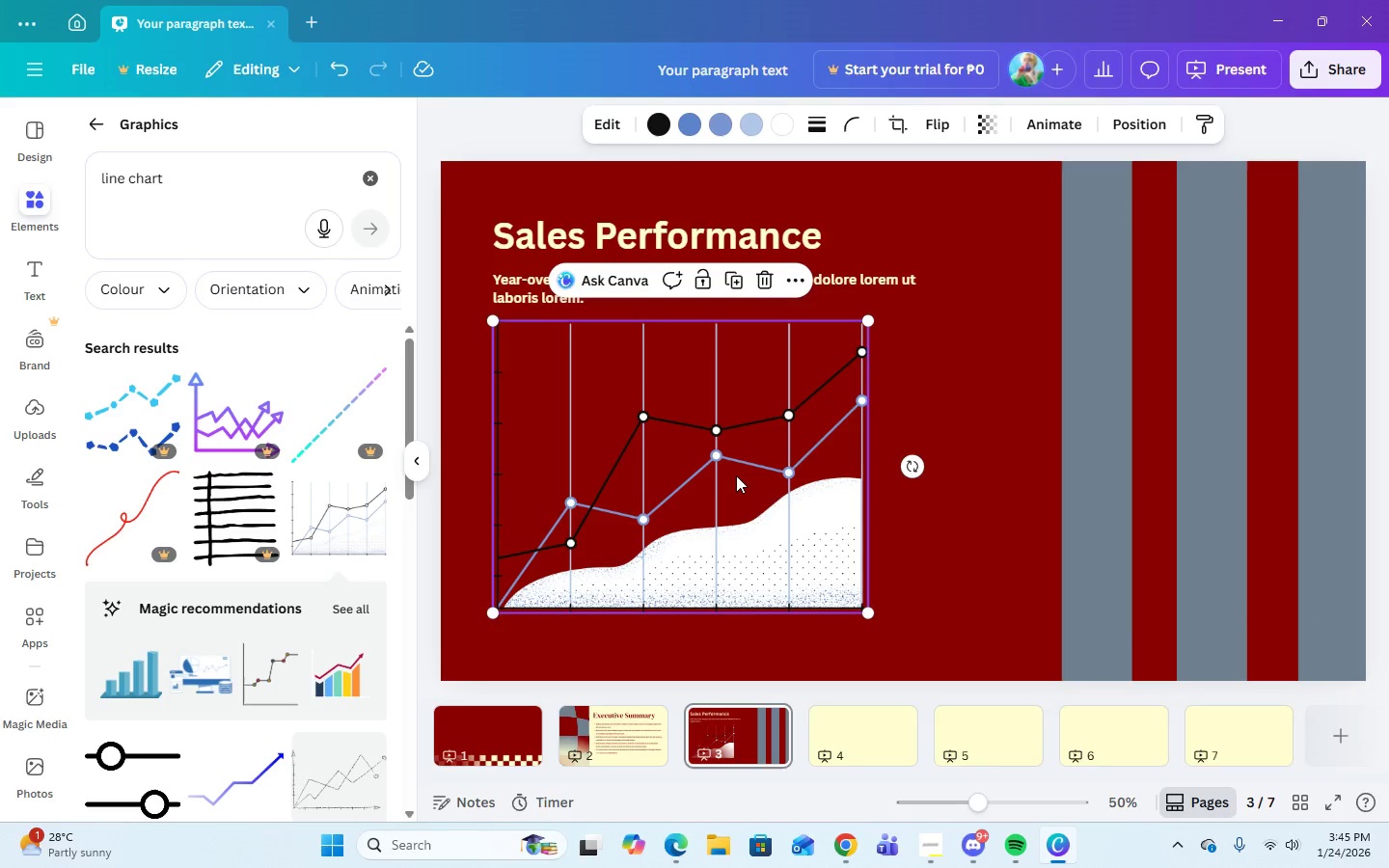 
triple_click([736, 475])
 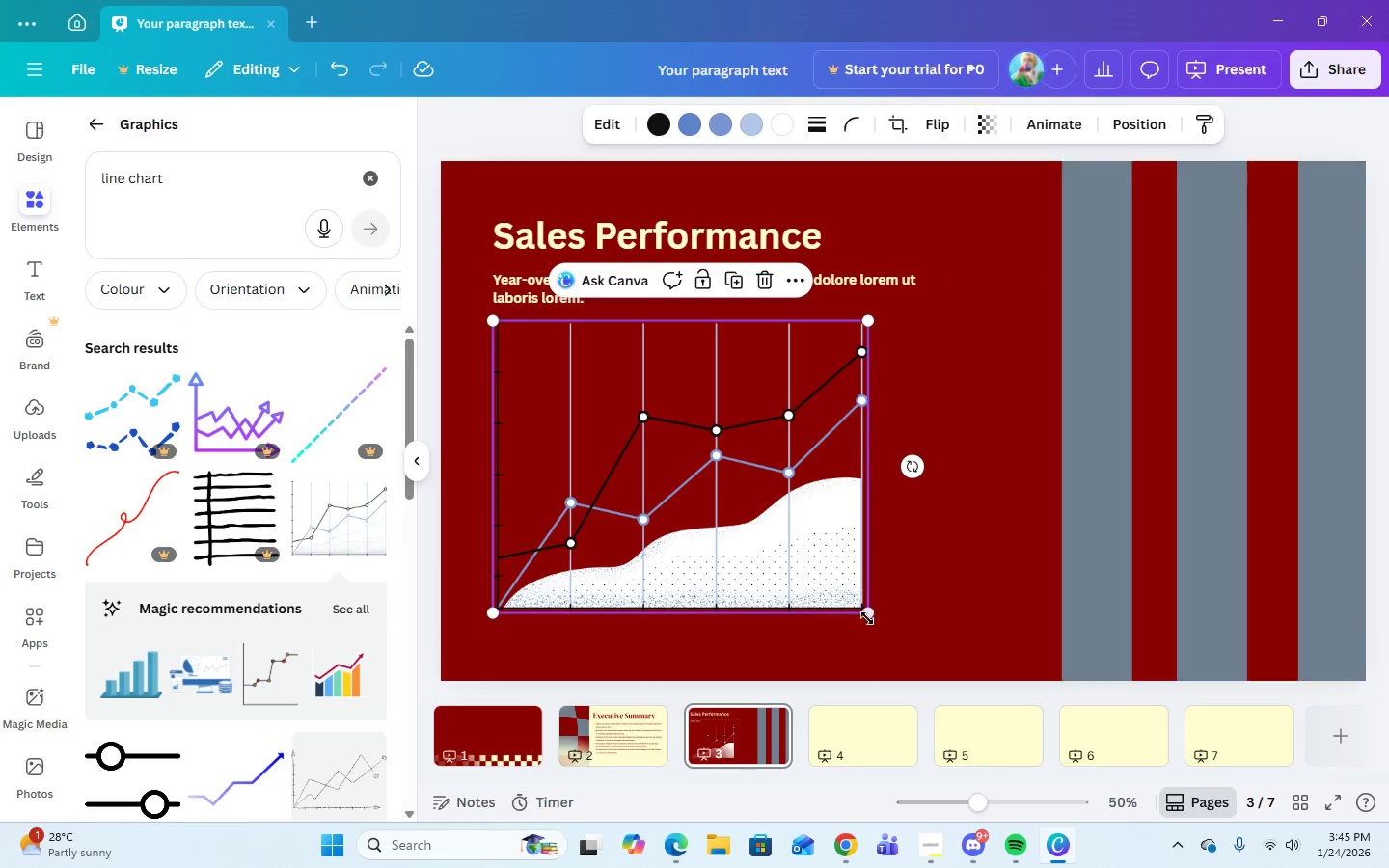 
left_click_drag(start_coordinate=[867, 611], to_coordinate=[926, 587])
 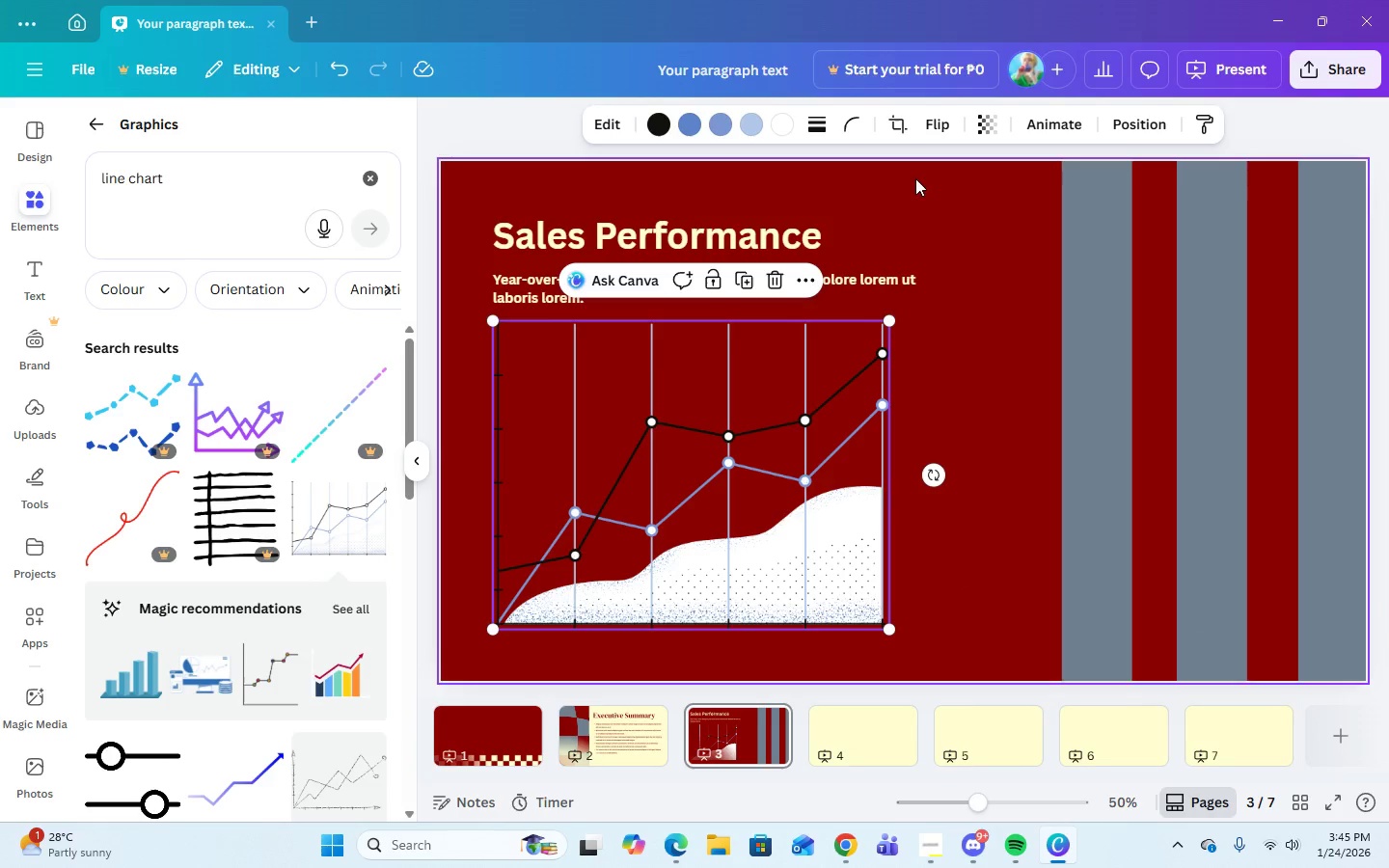 
left_click([465, 122])
 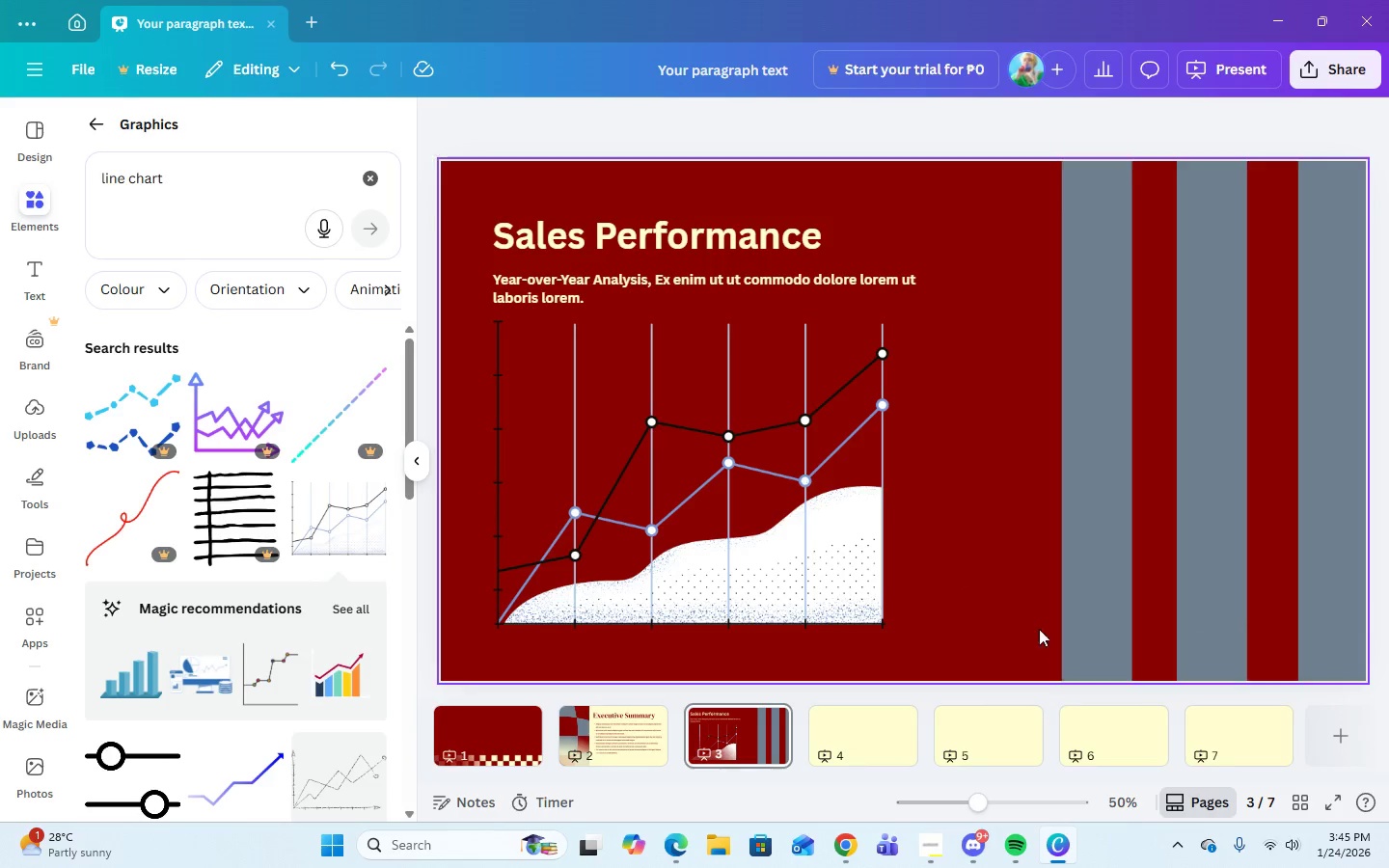 
left_click([987, 533])
 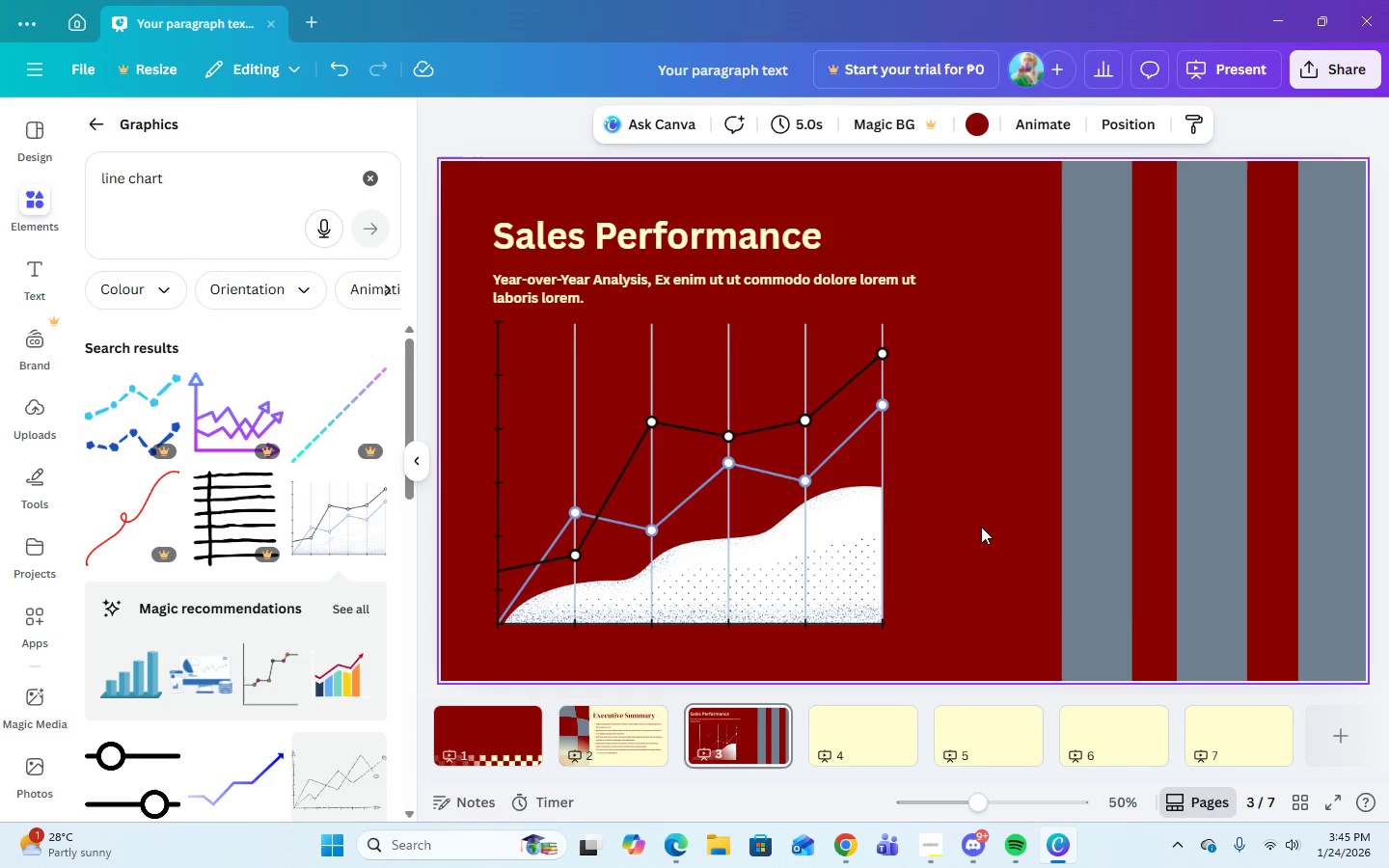 
wait(7.95)
 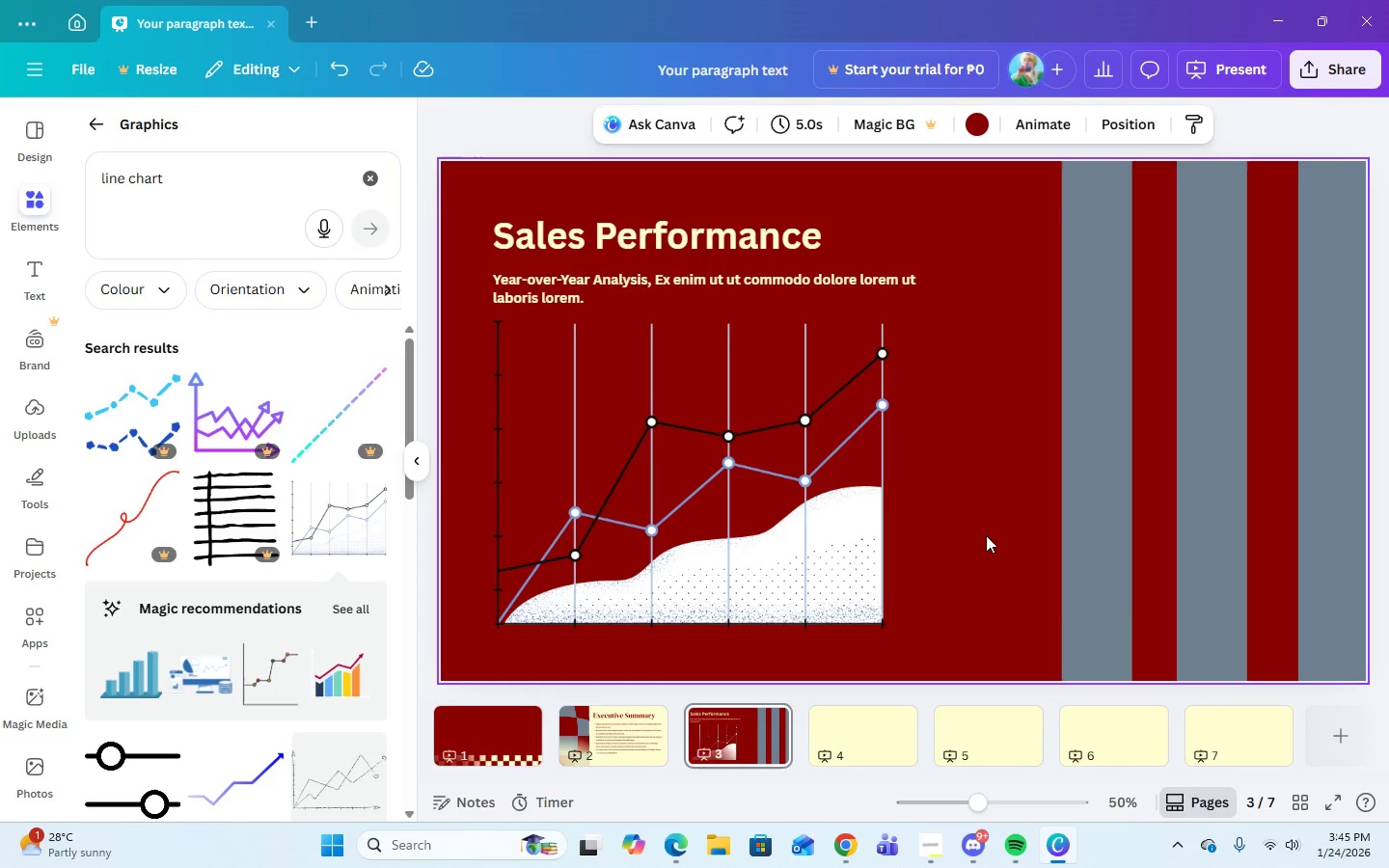 
left_click([981, 527])
 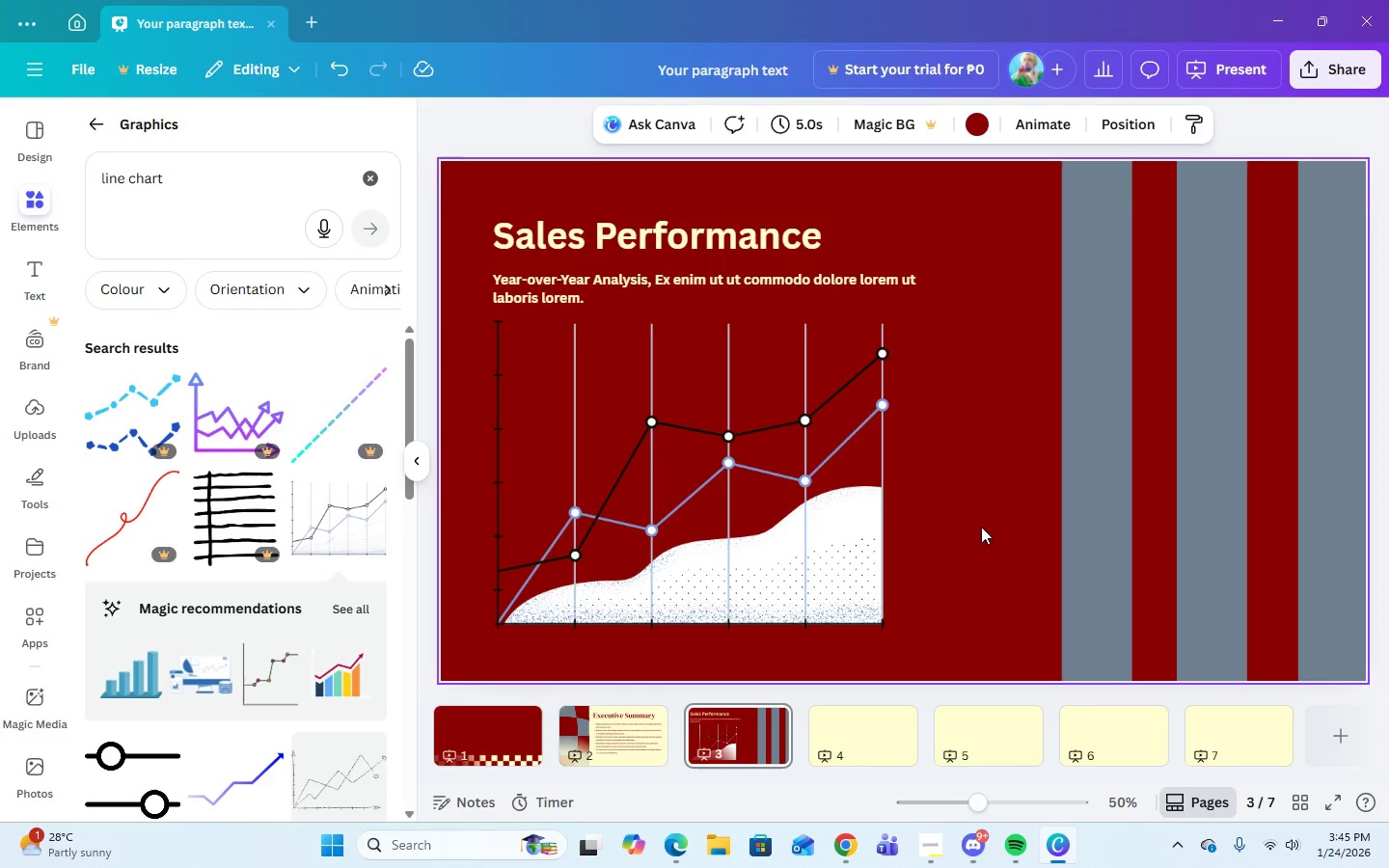 
left_click([704, 244])
 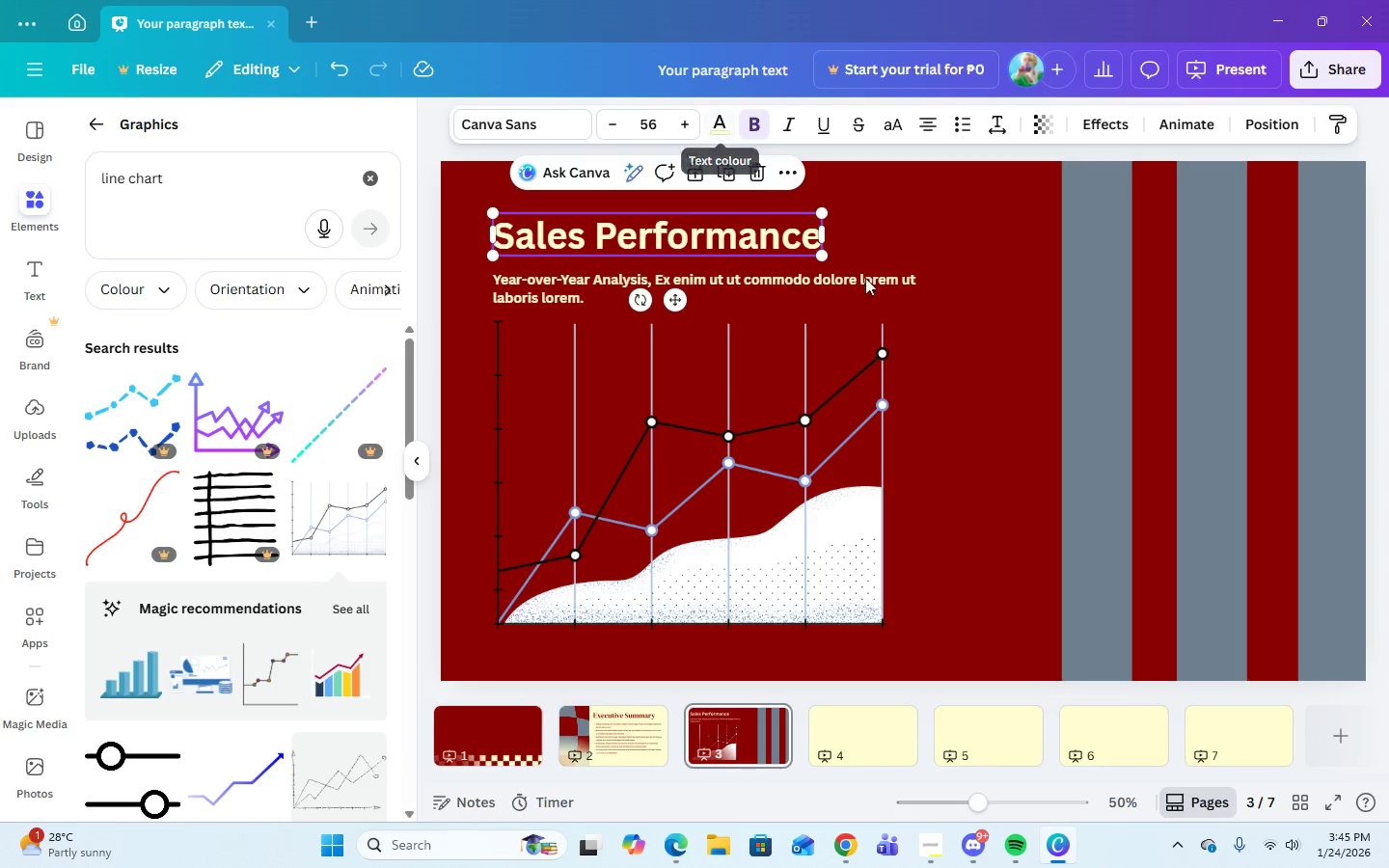 
left_click([946, 464])
 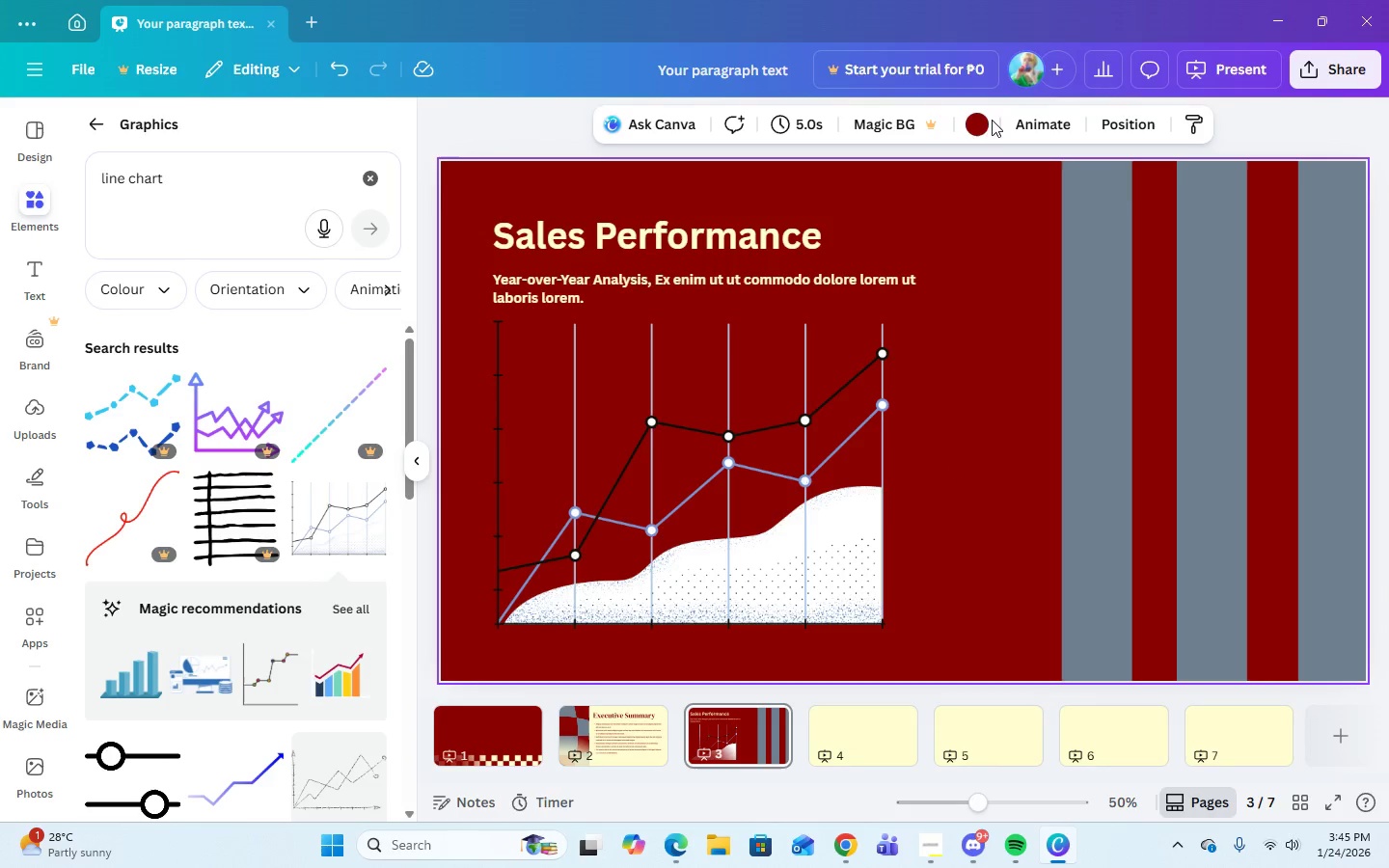 
left_click([984, 122])
 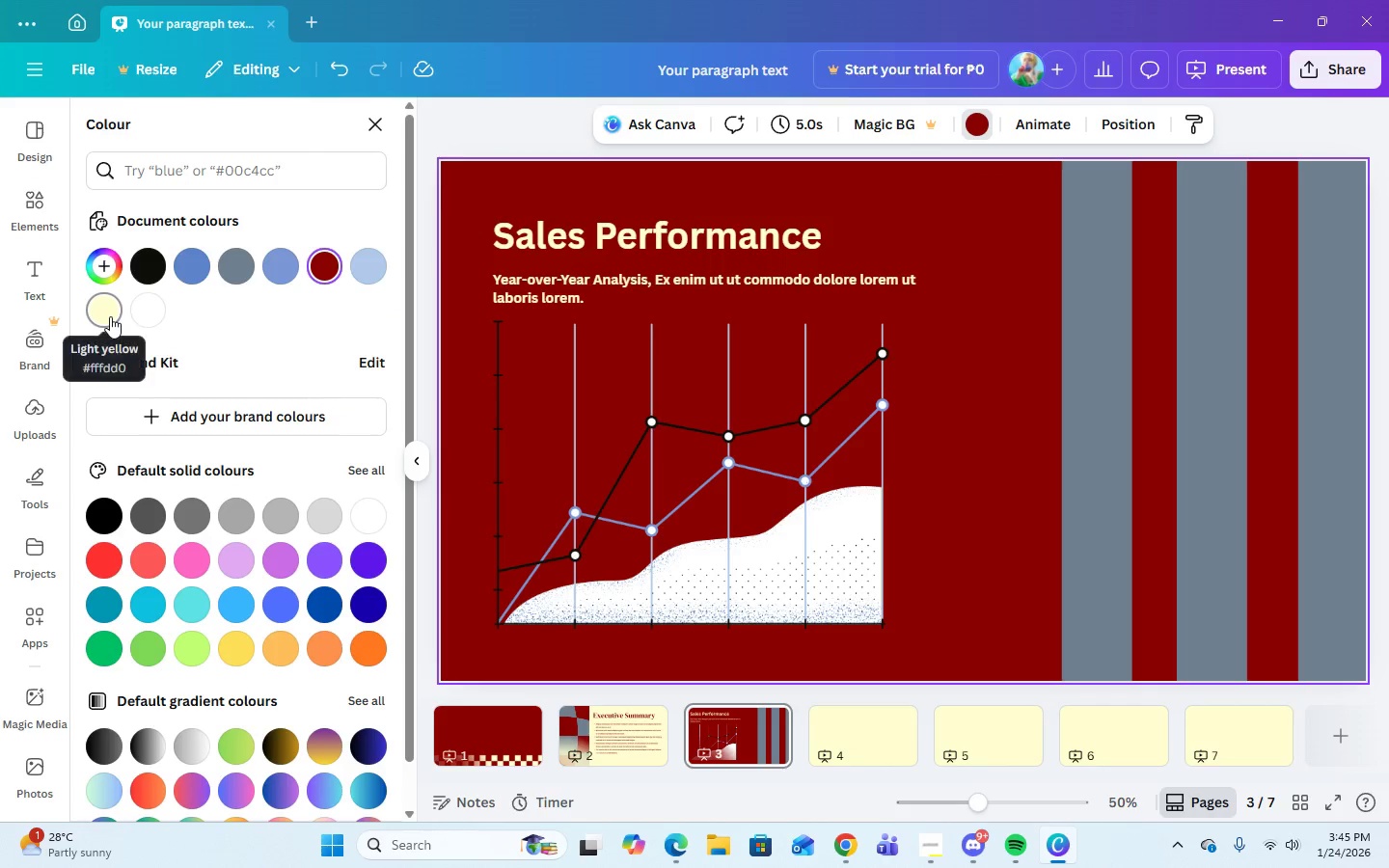 
left_click([110, 316])
 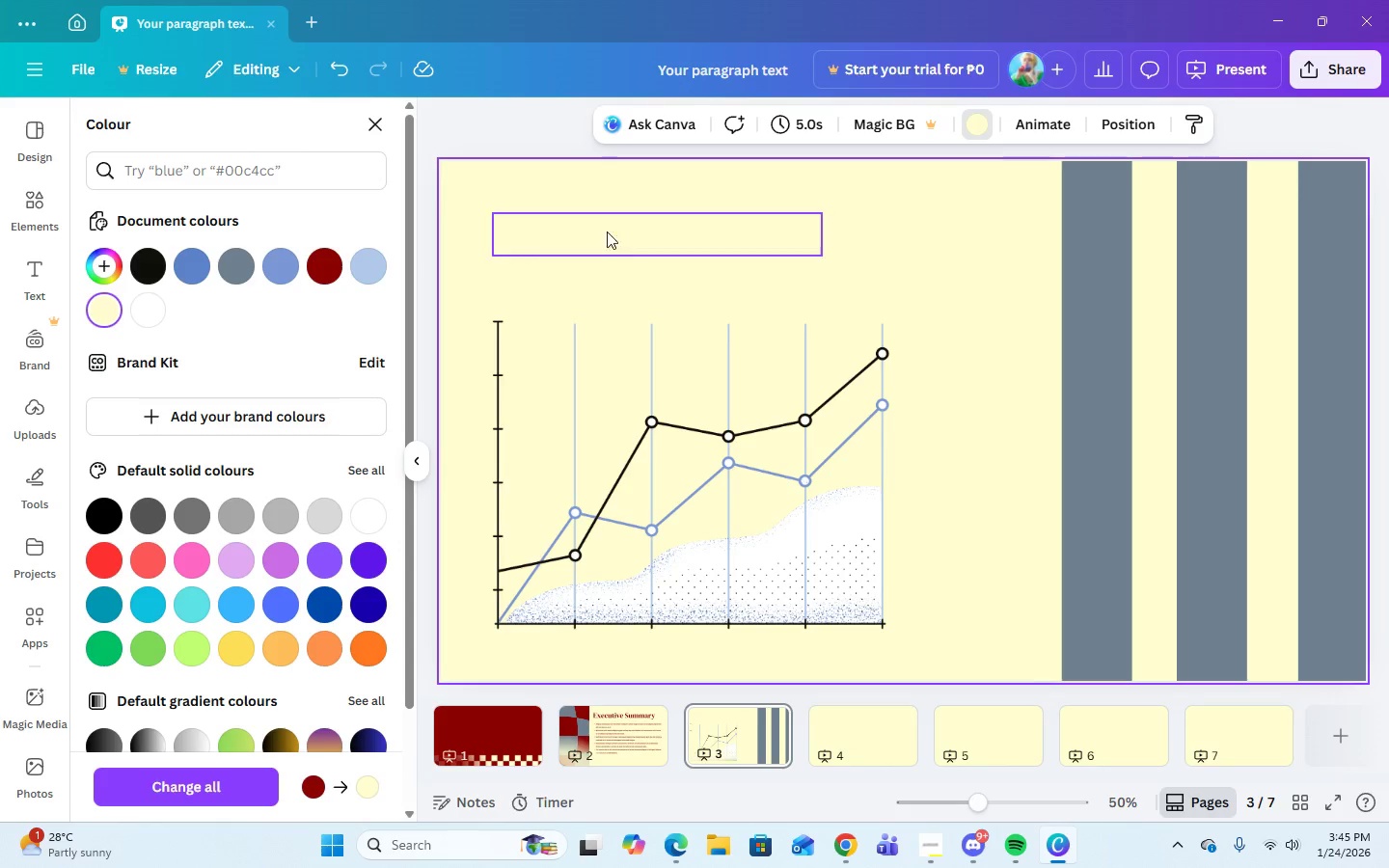 
left_click([607, 282])
 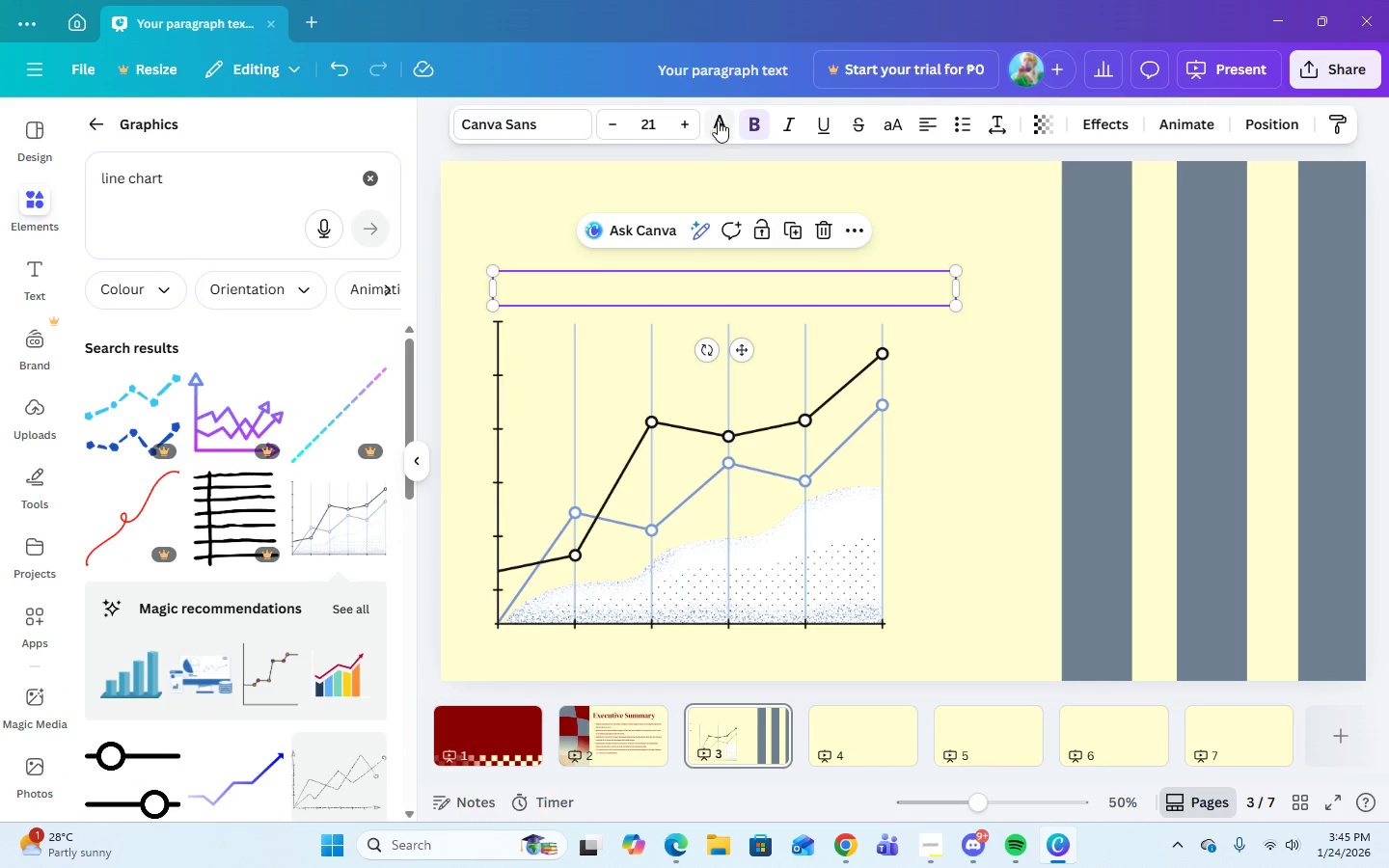 
double_click([719, 121])
 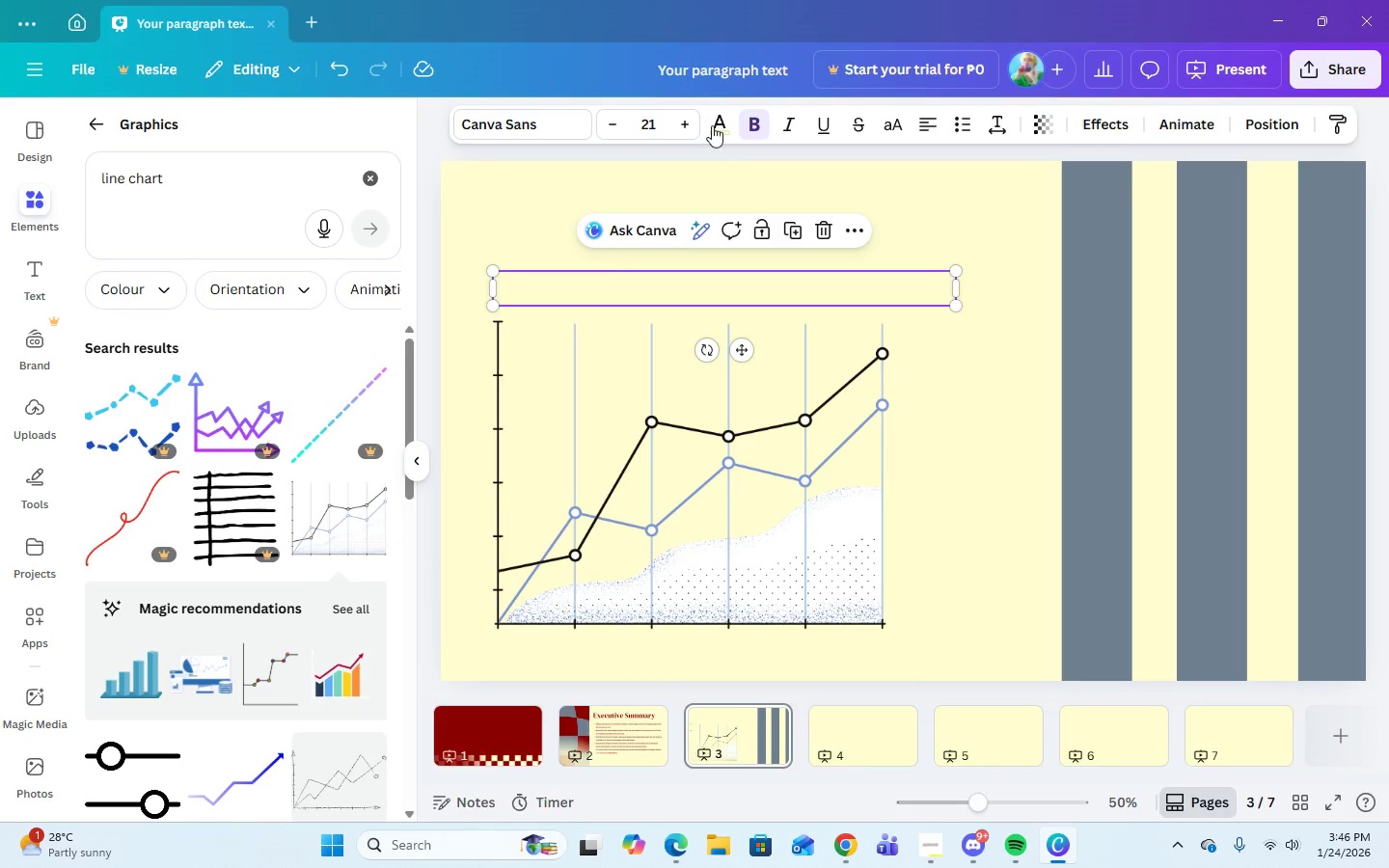 
double_click([720, 125])
 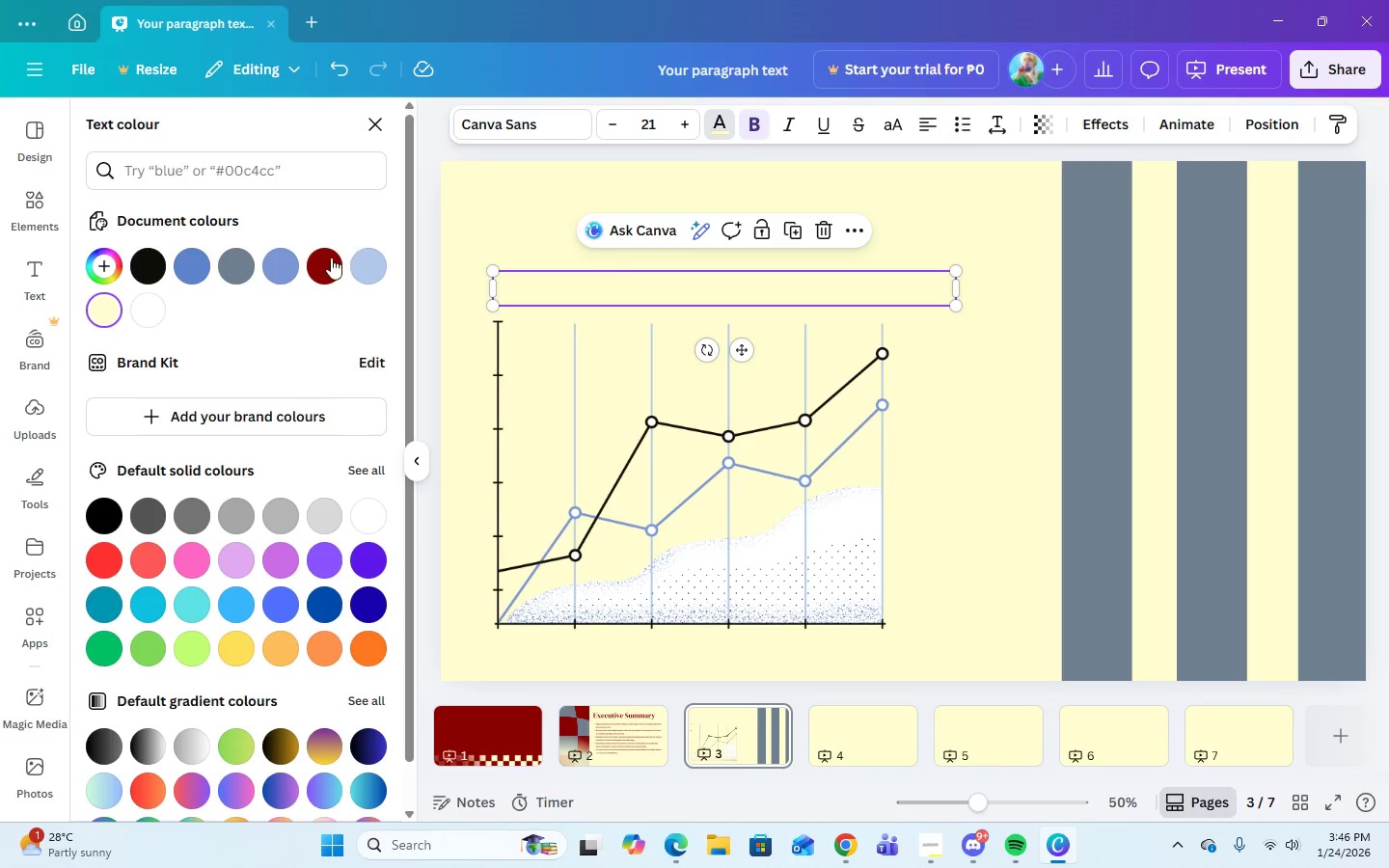 
left_click([327, 265])
 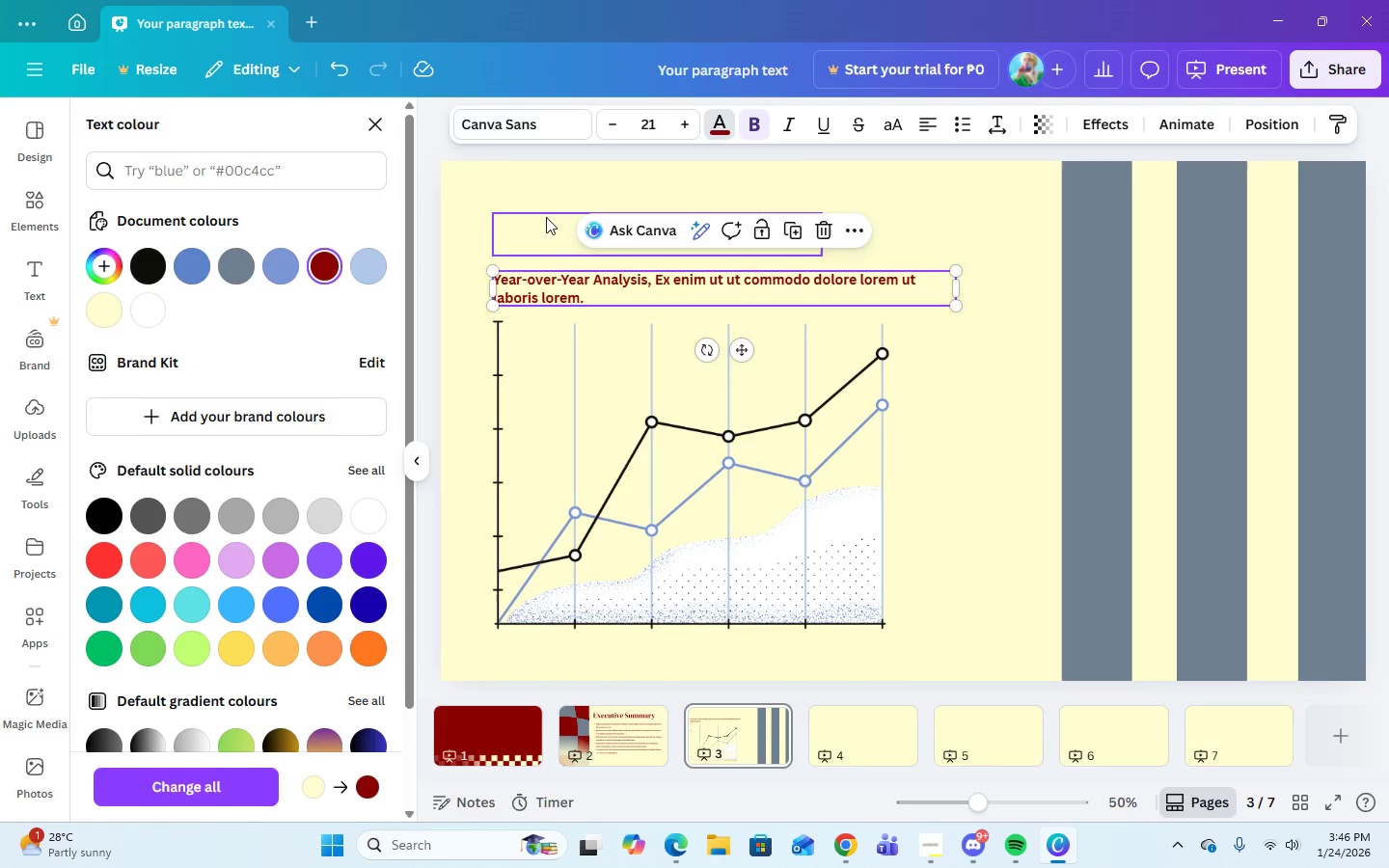 
left_click([547, 216])
 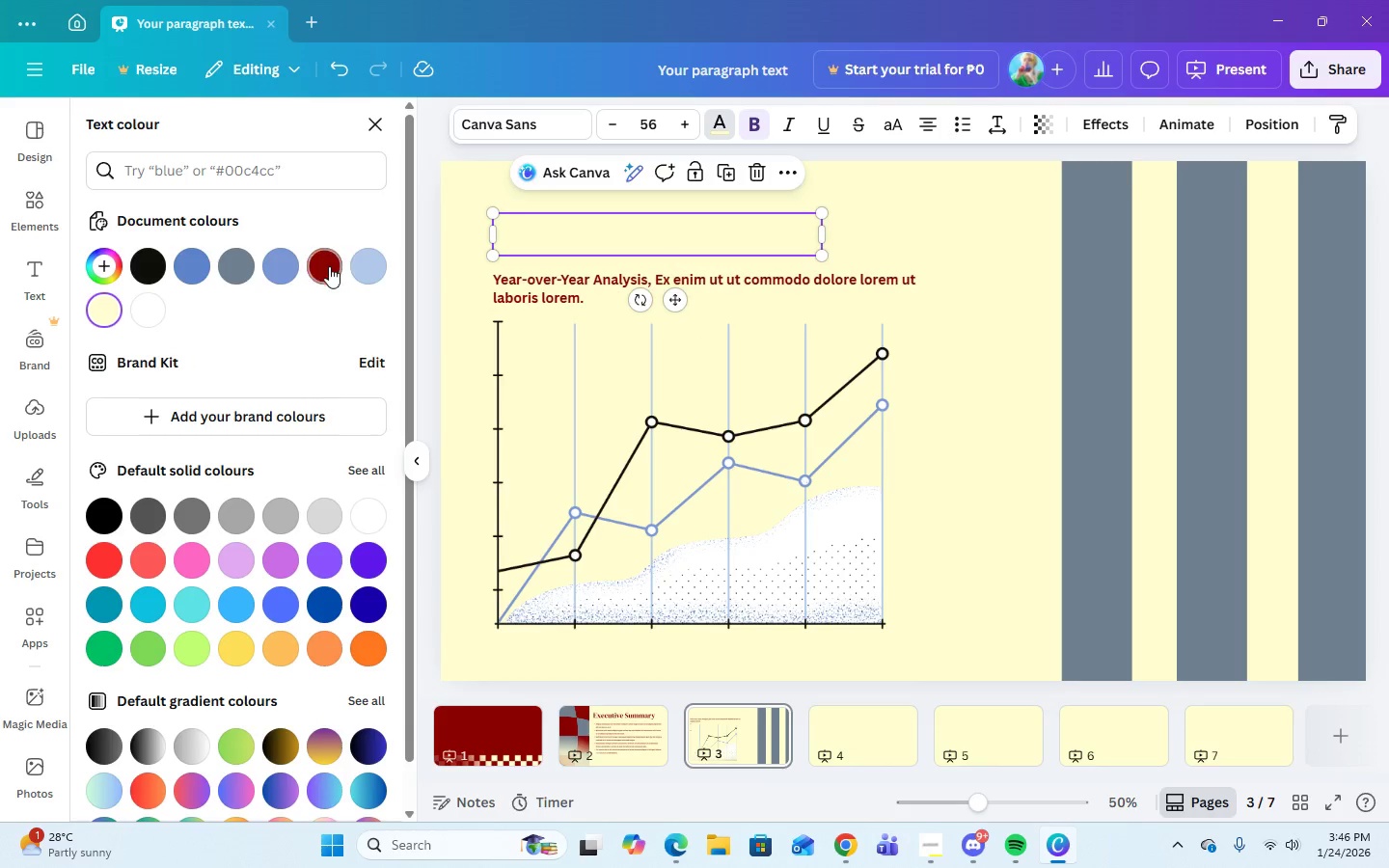 
left_click([323, 269])
 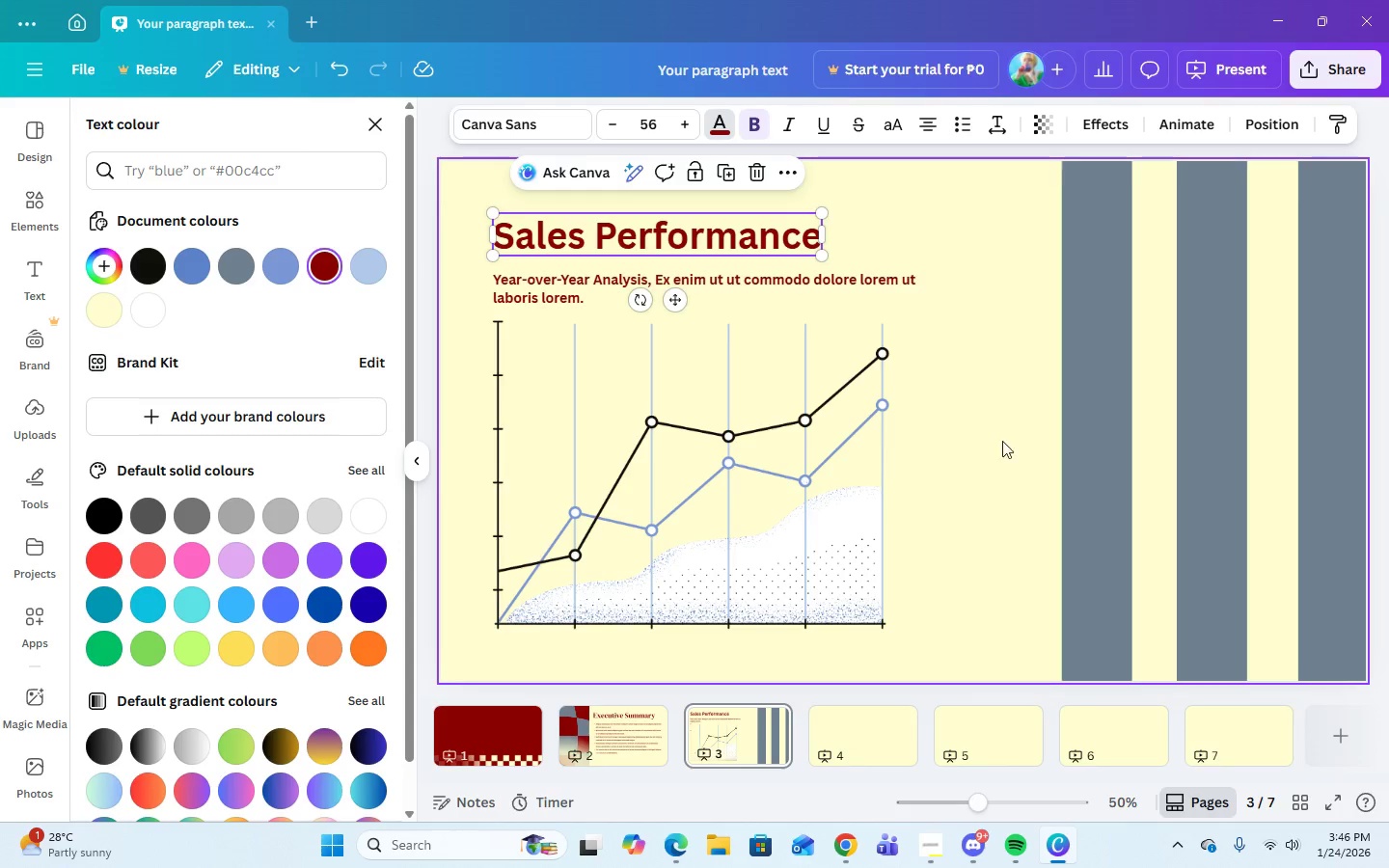 
left_click([1010, 451])
 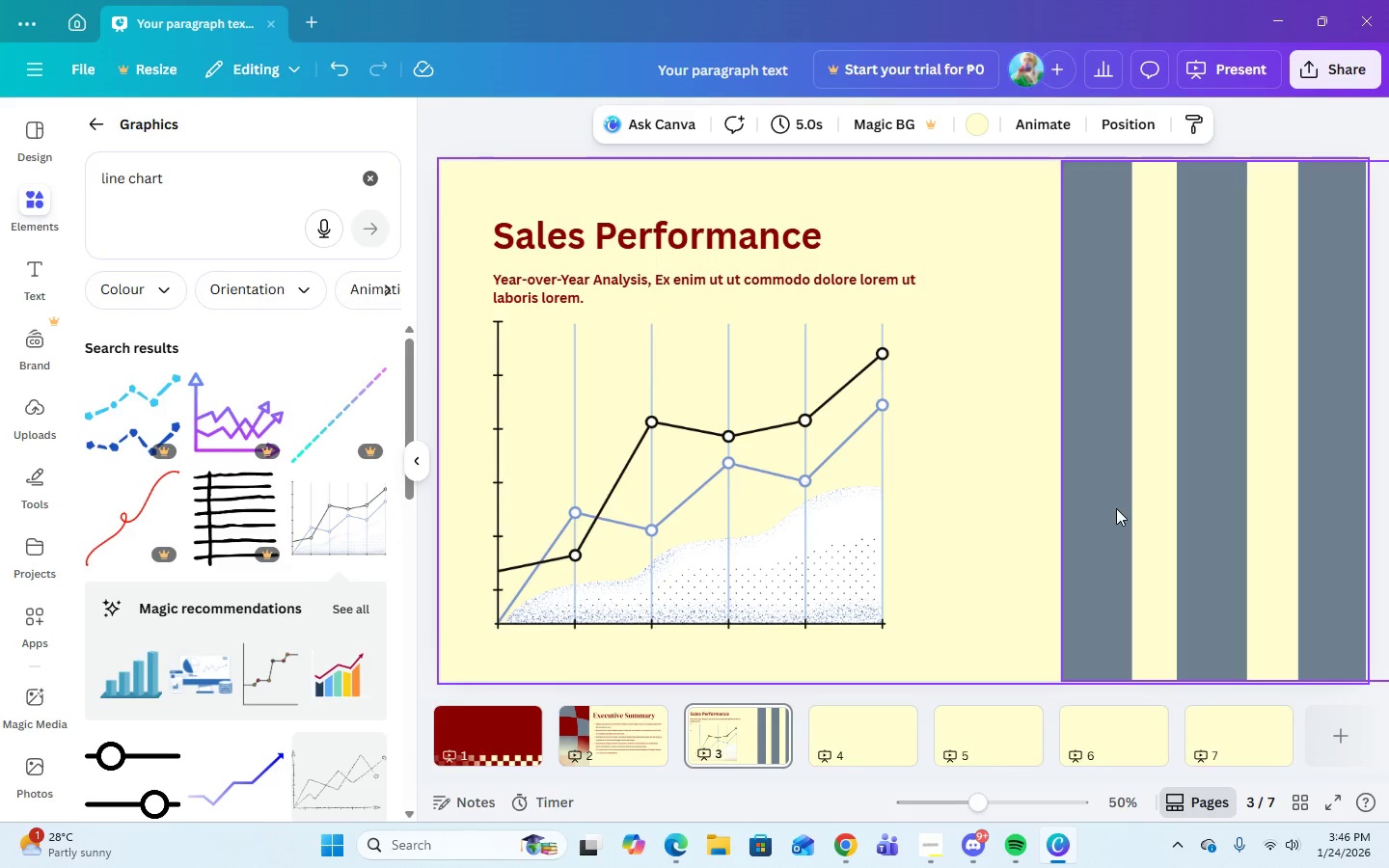 
left_click([1116, 508])
 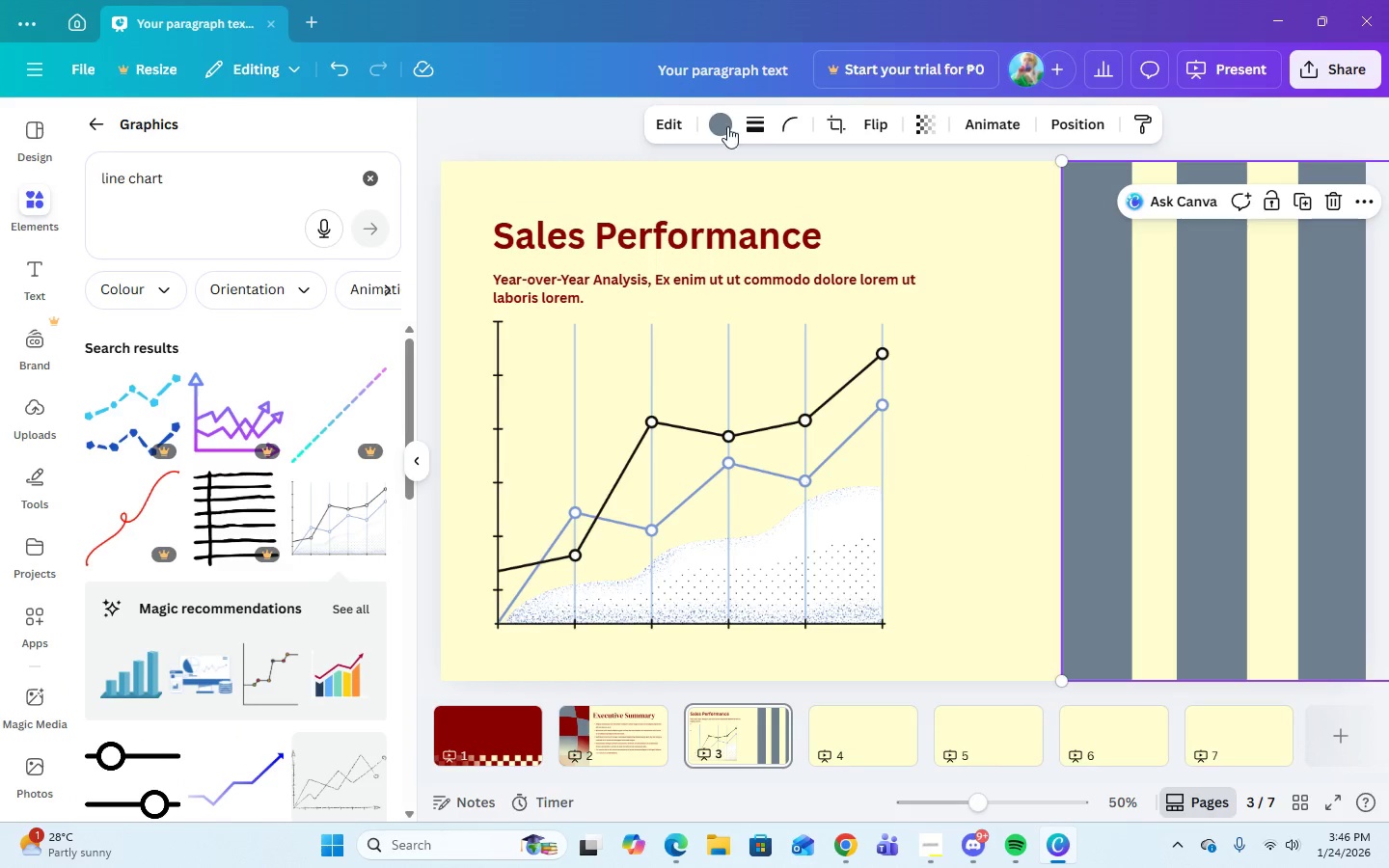 
left_click([720, 128])
 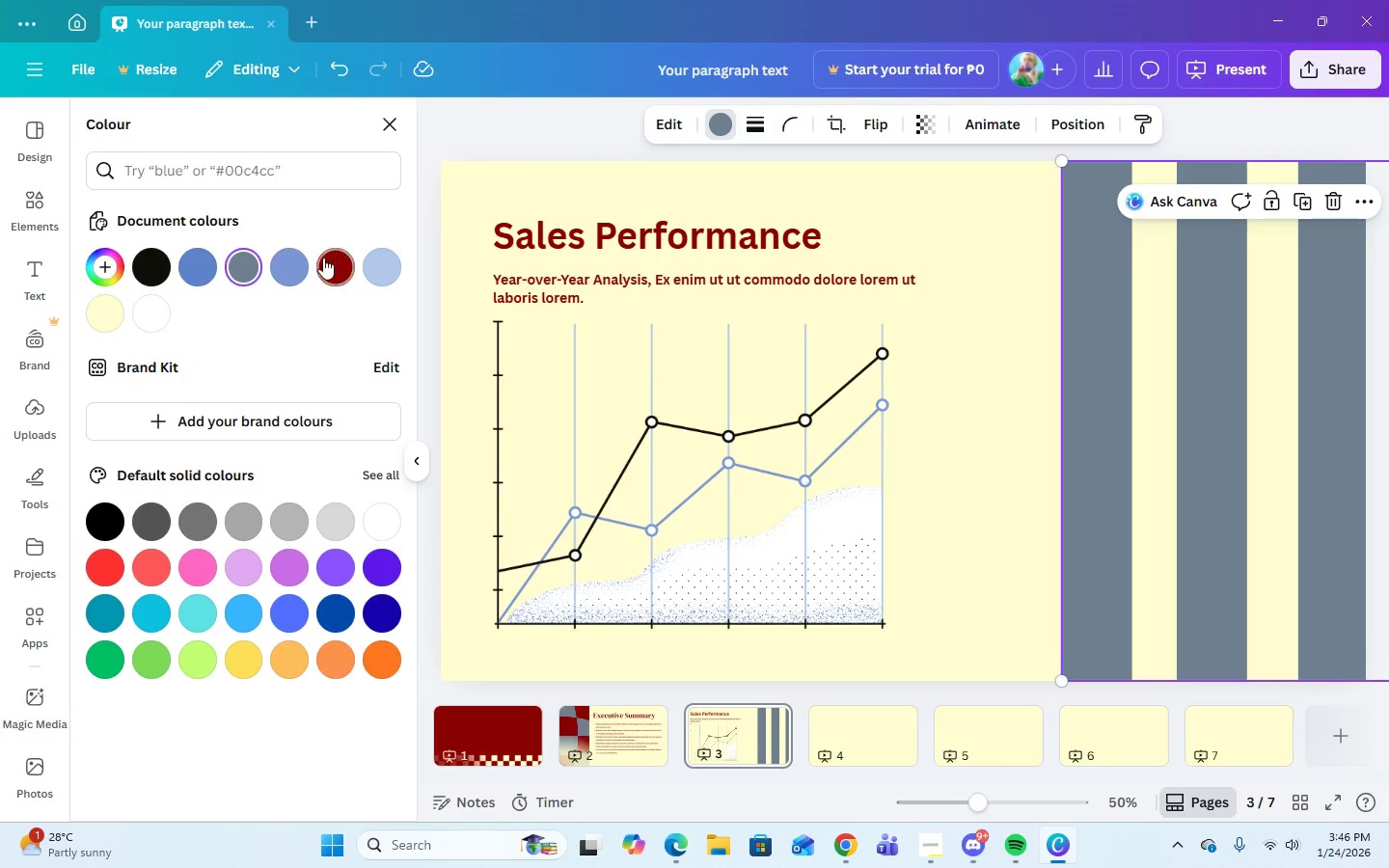 
left_click([327, 260])
 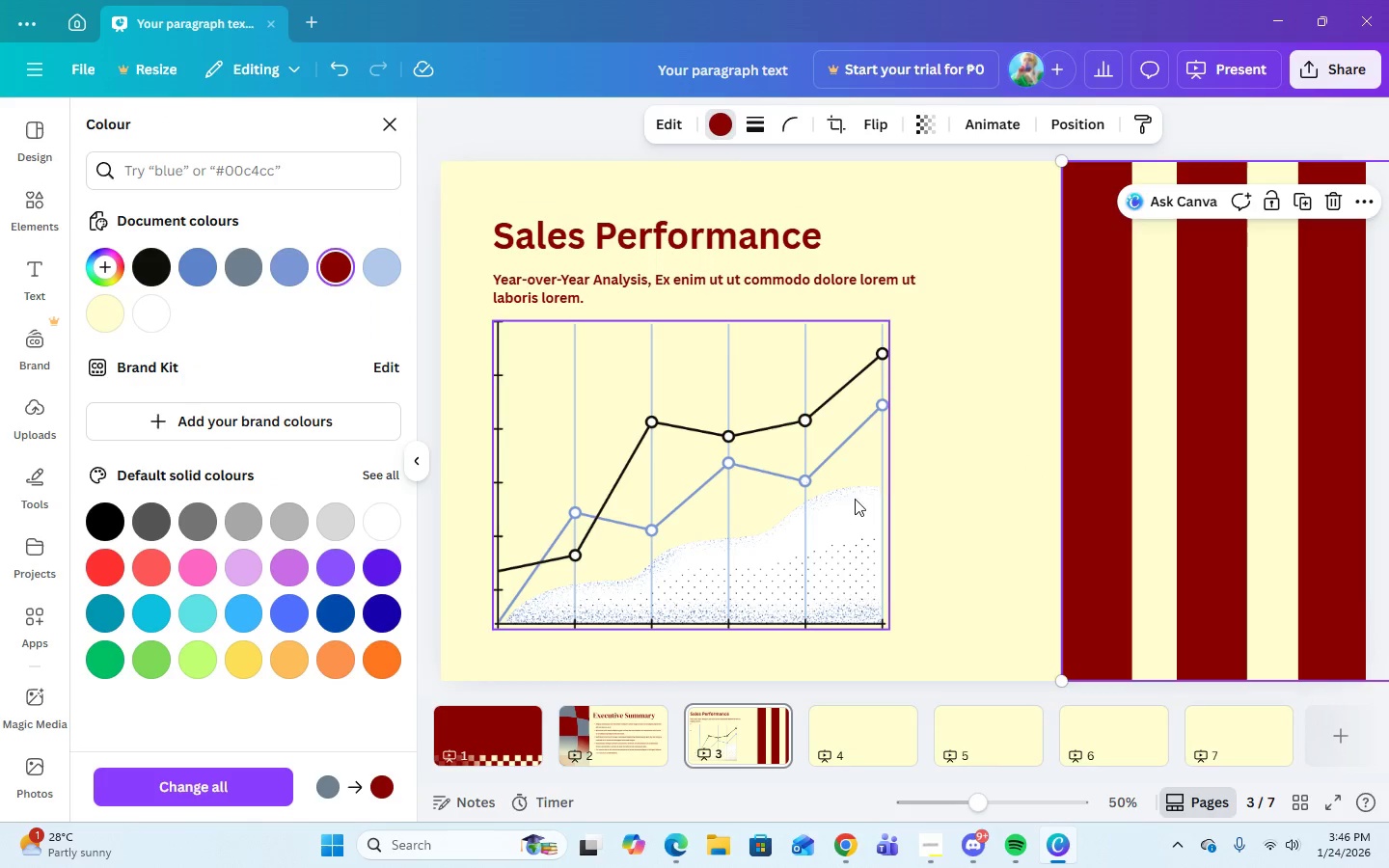 
left_click([683, 546])
 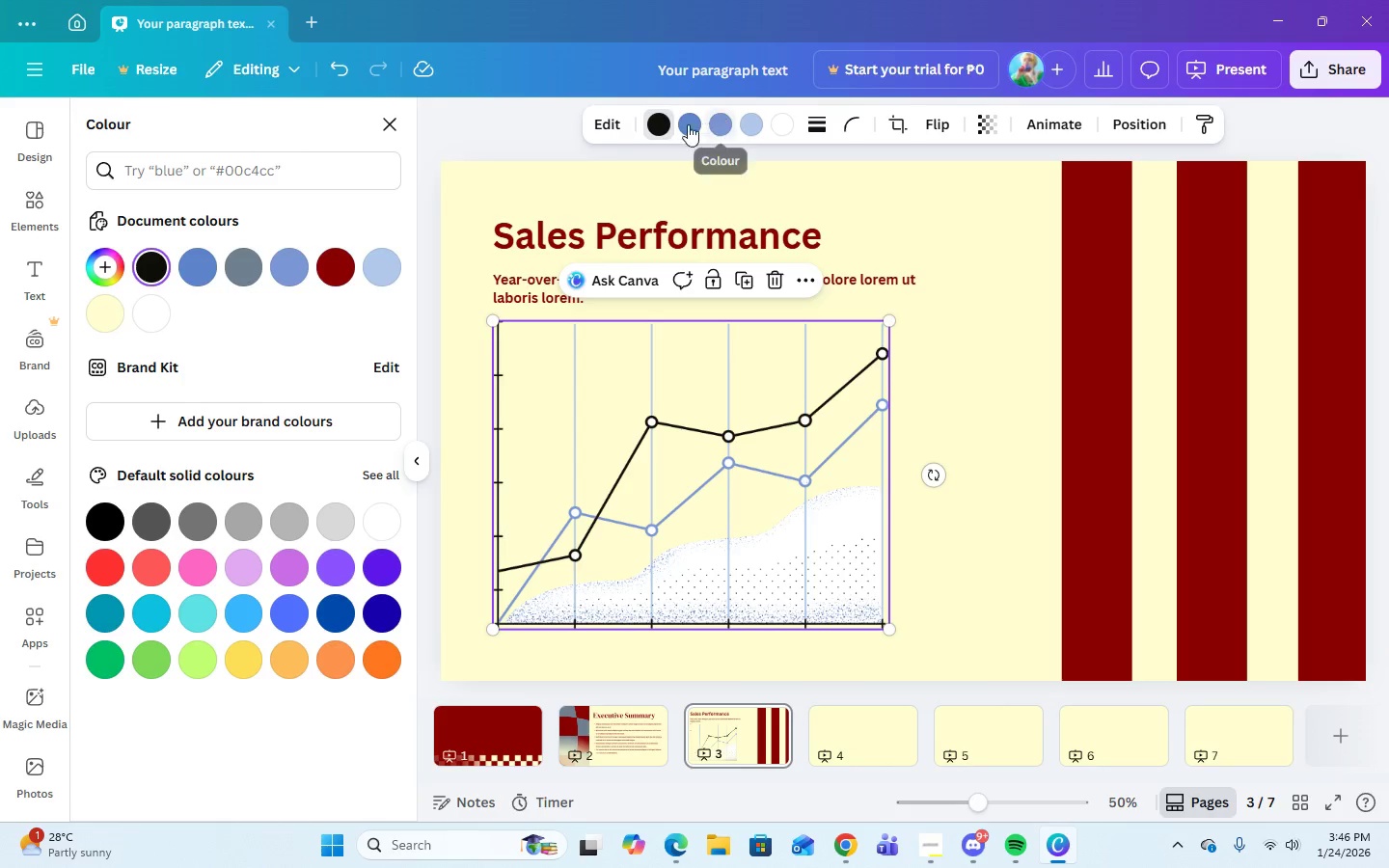 
left_click([658, 125])
 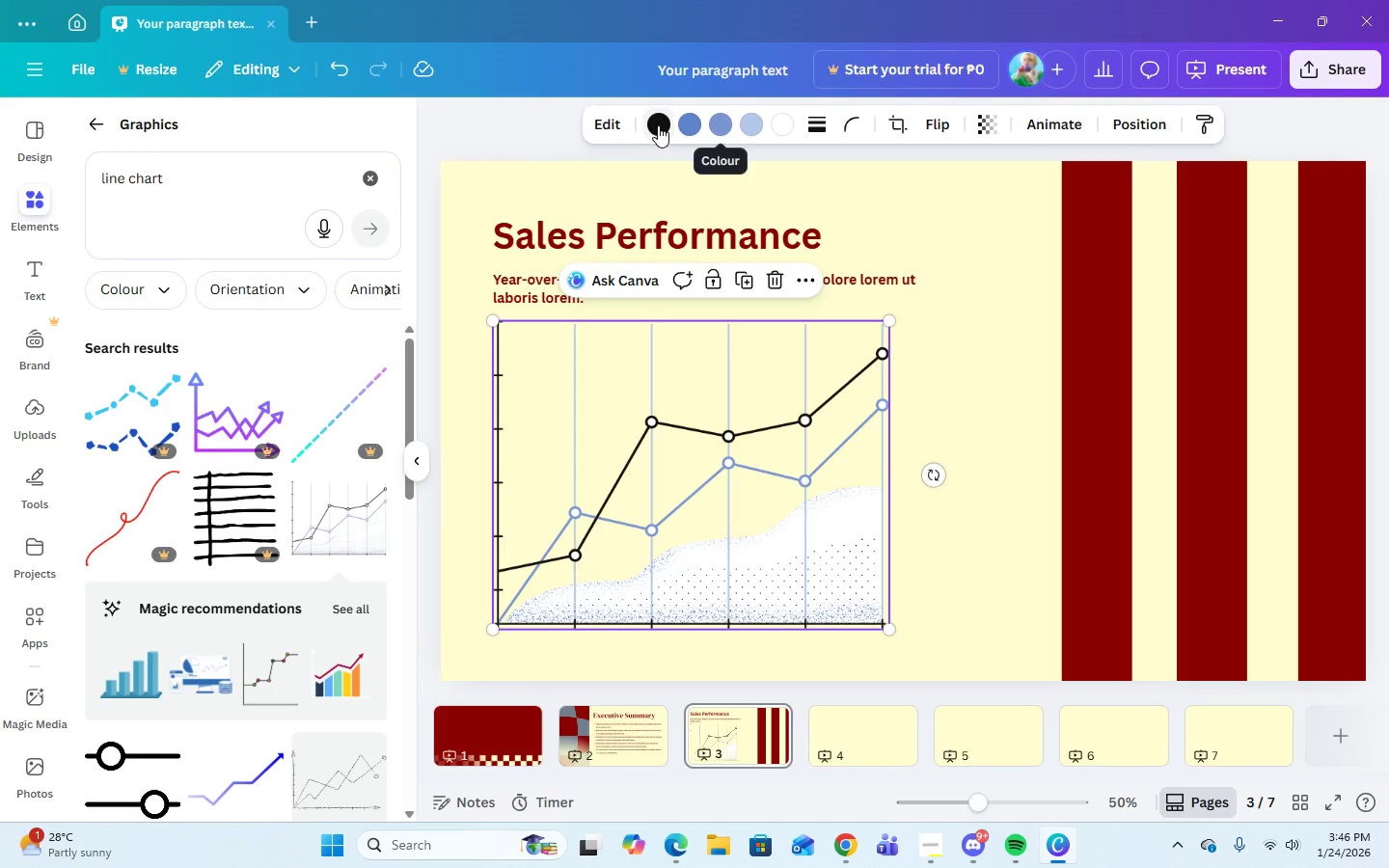 
left_click([658, 125])
 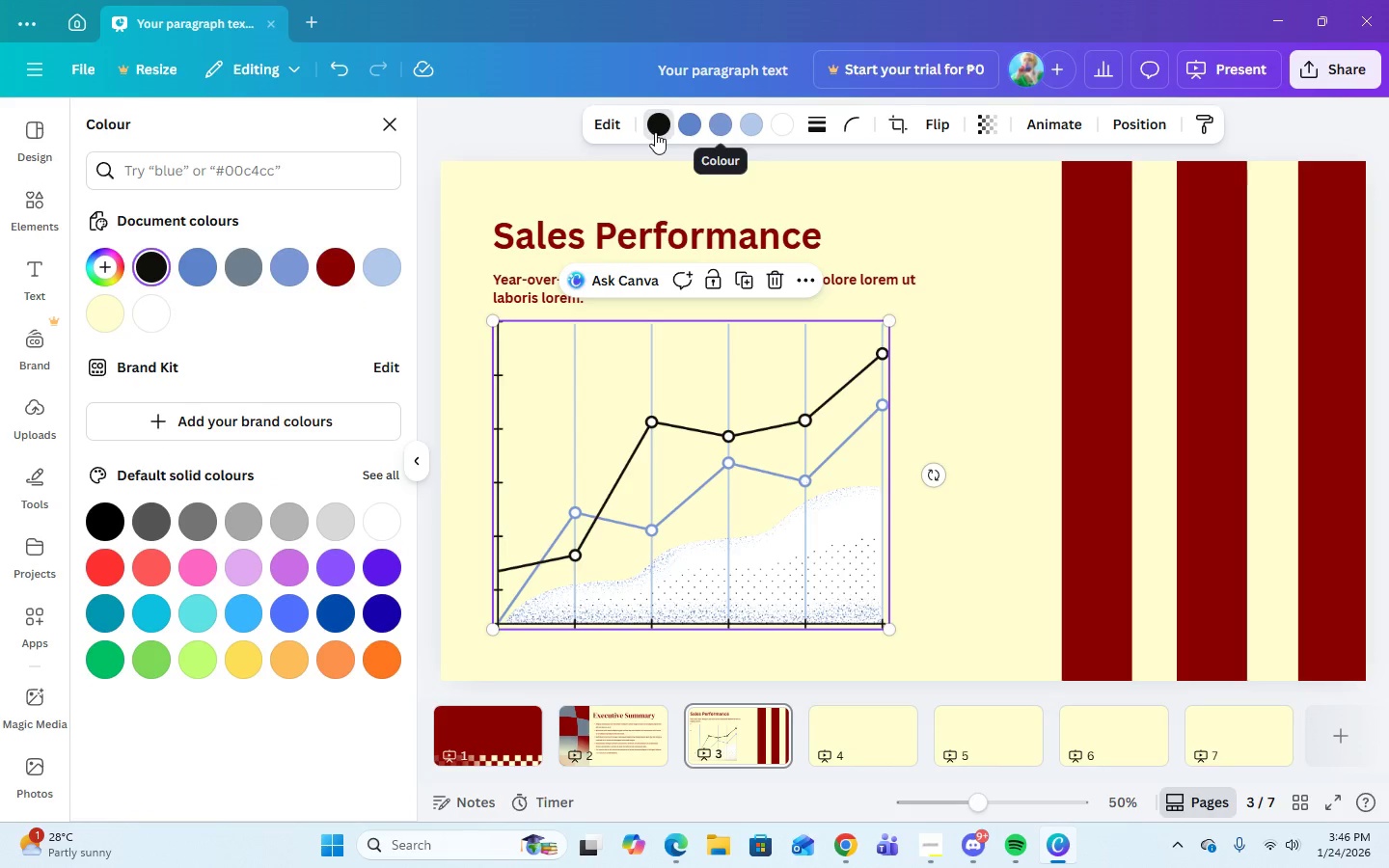 
wait(8.33)
 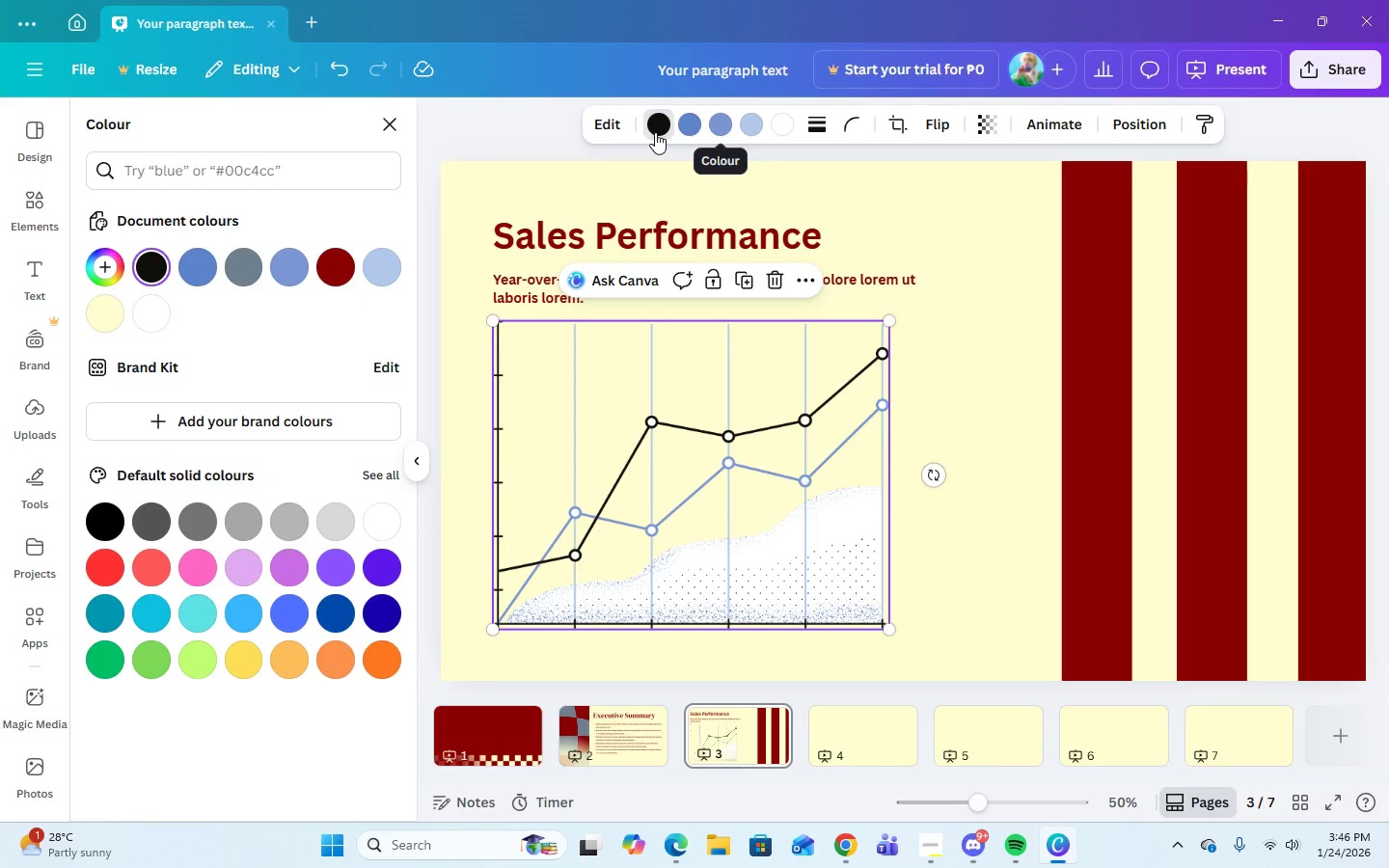 
left_click([748, 124])
 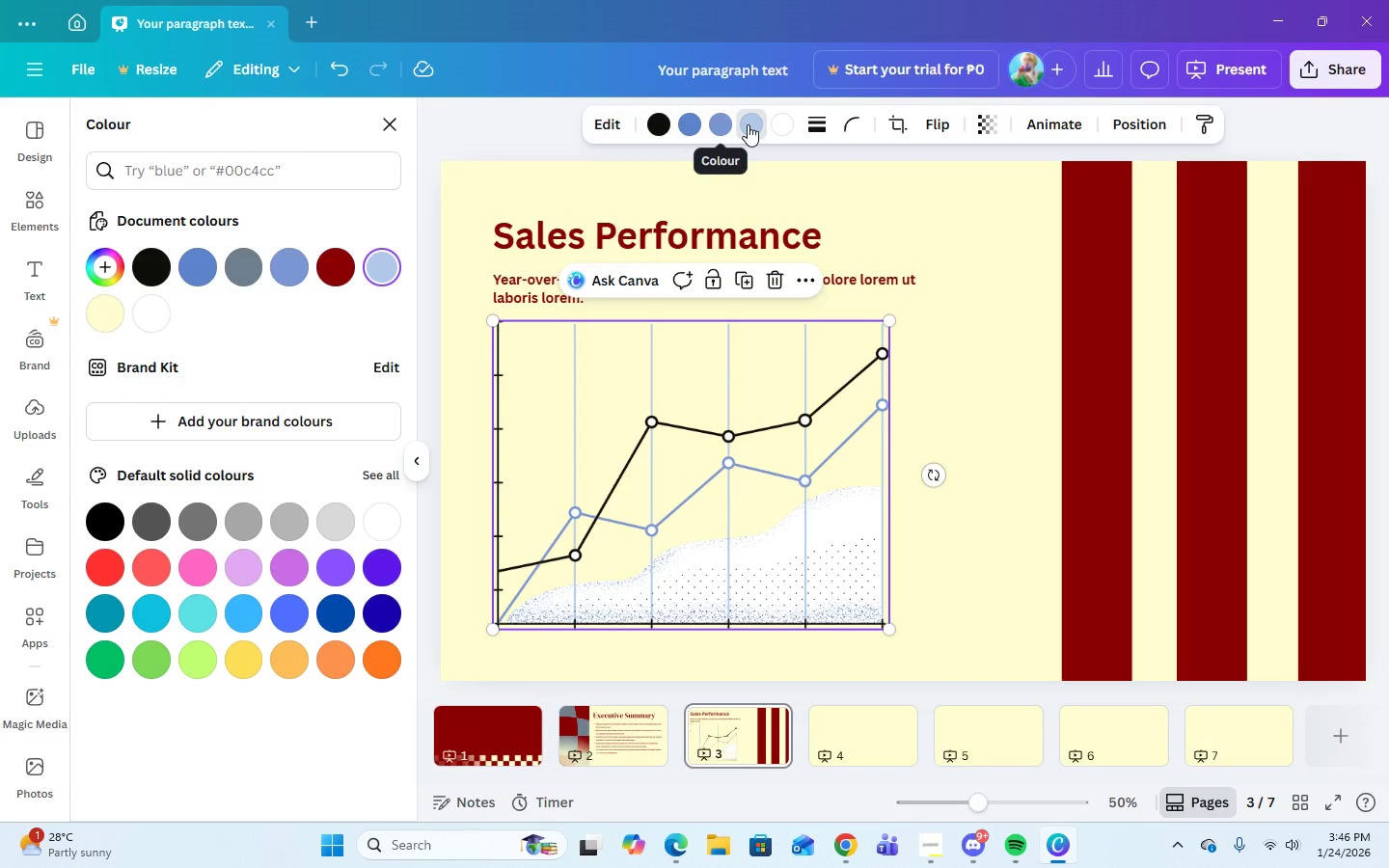 
left_click([748, 124])
 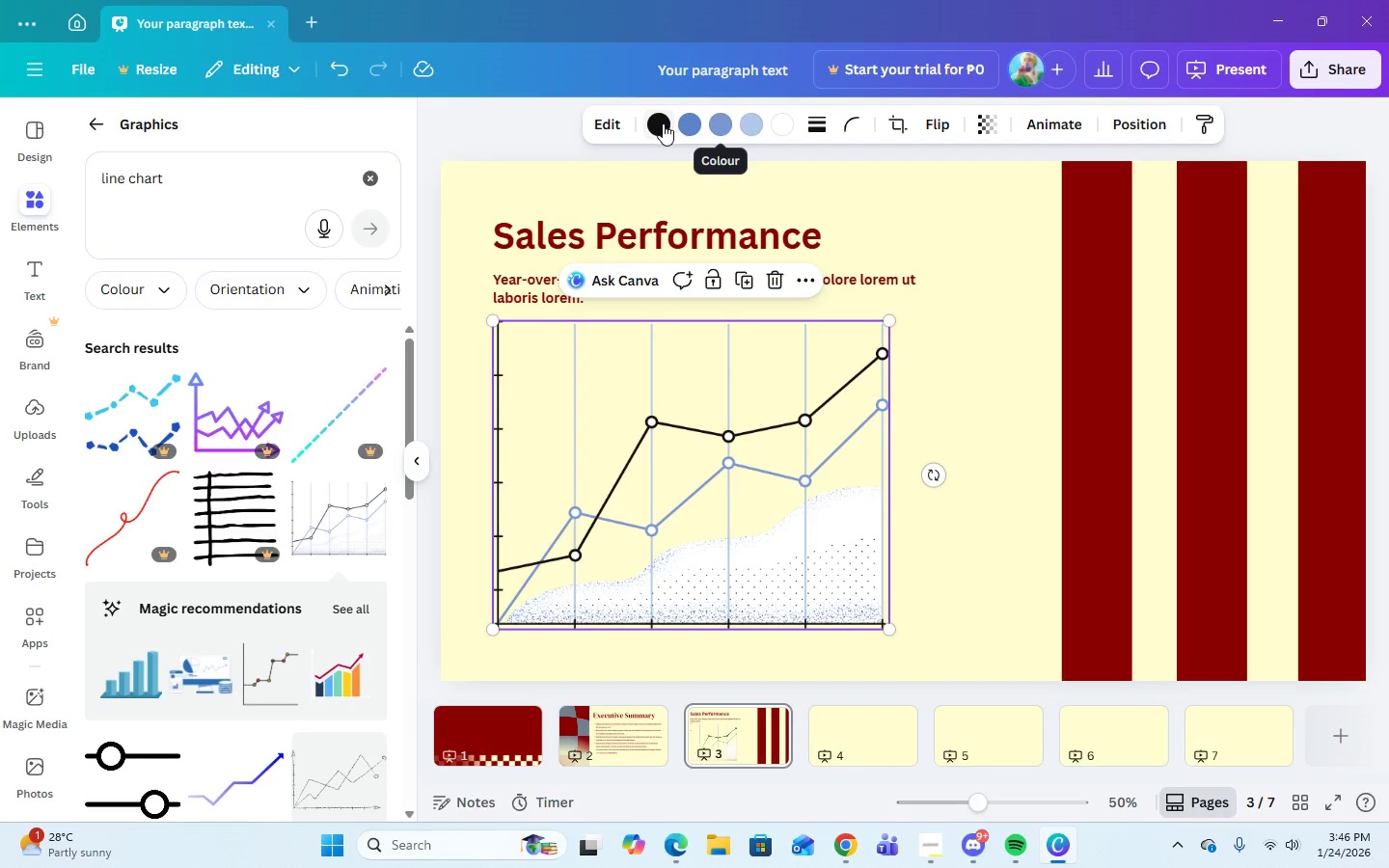 
left_click([663, 123])
 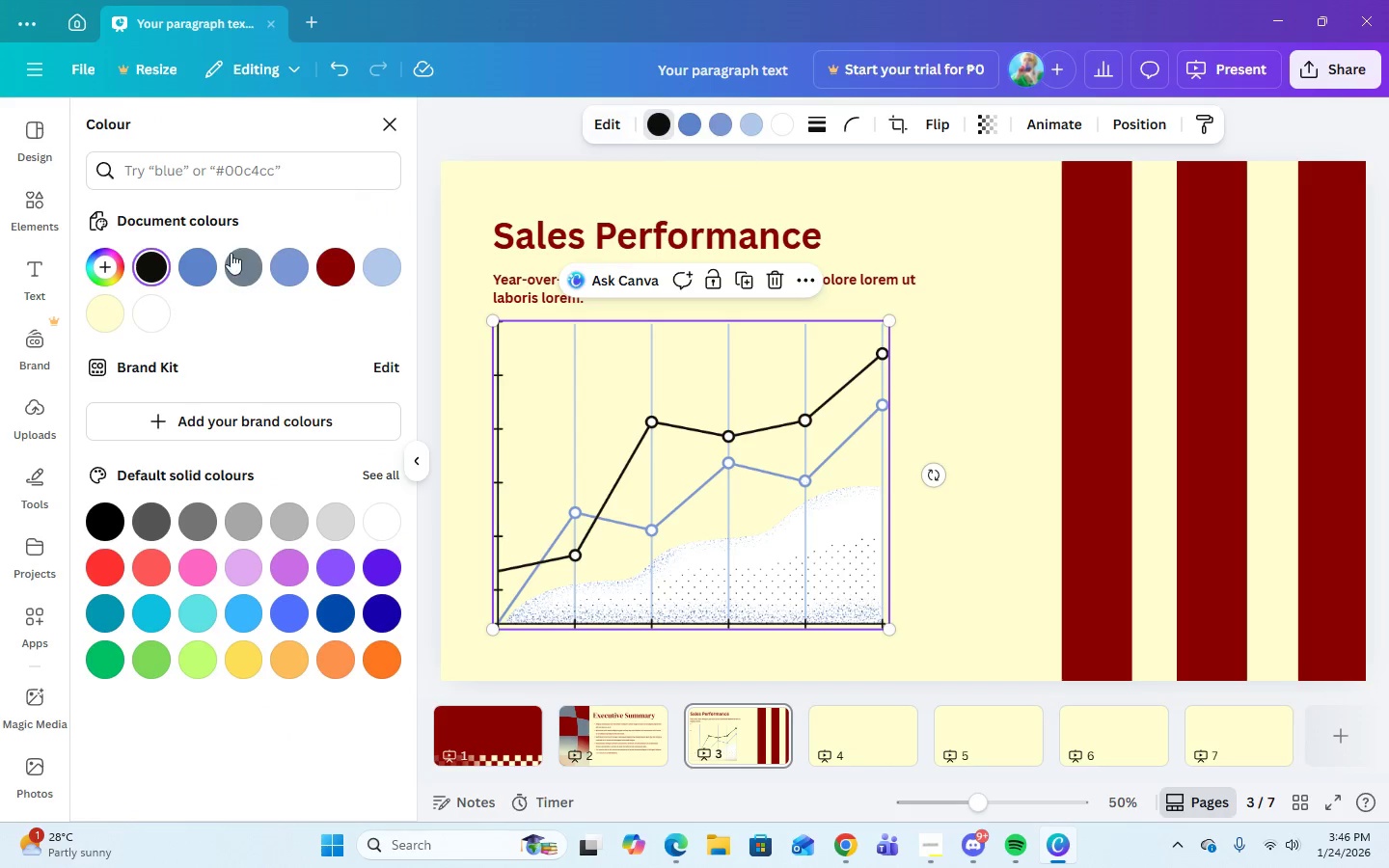 
mouse_move([328, 300])
 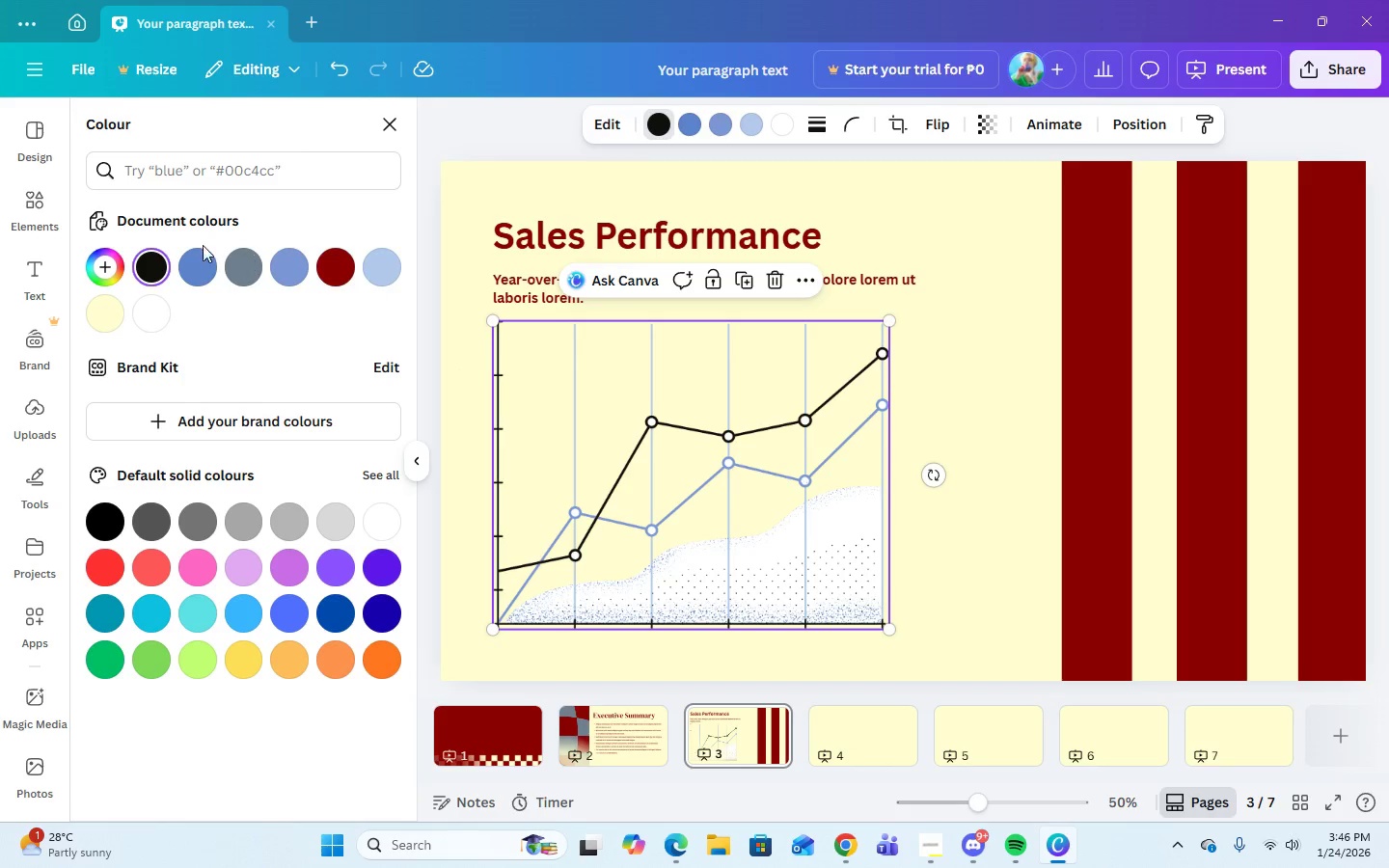 
left_click([333, 275])
 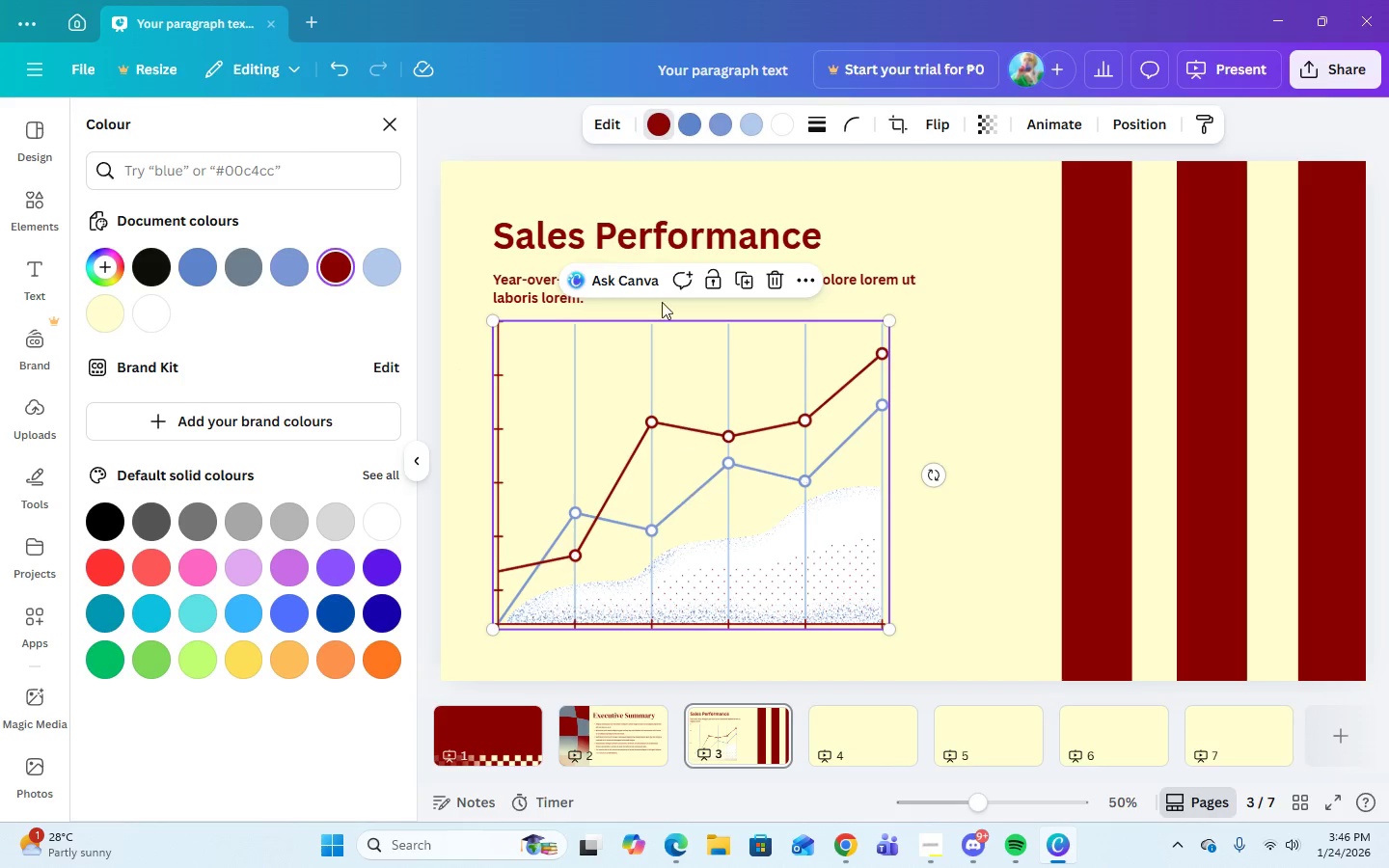 
left_click([688, 131])
 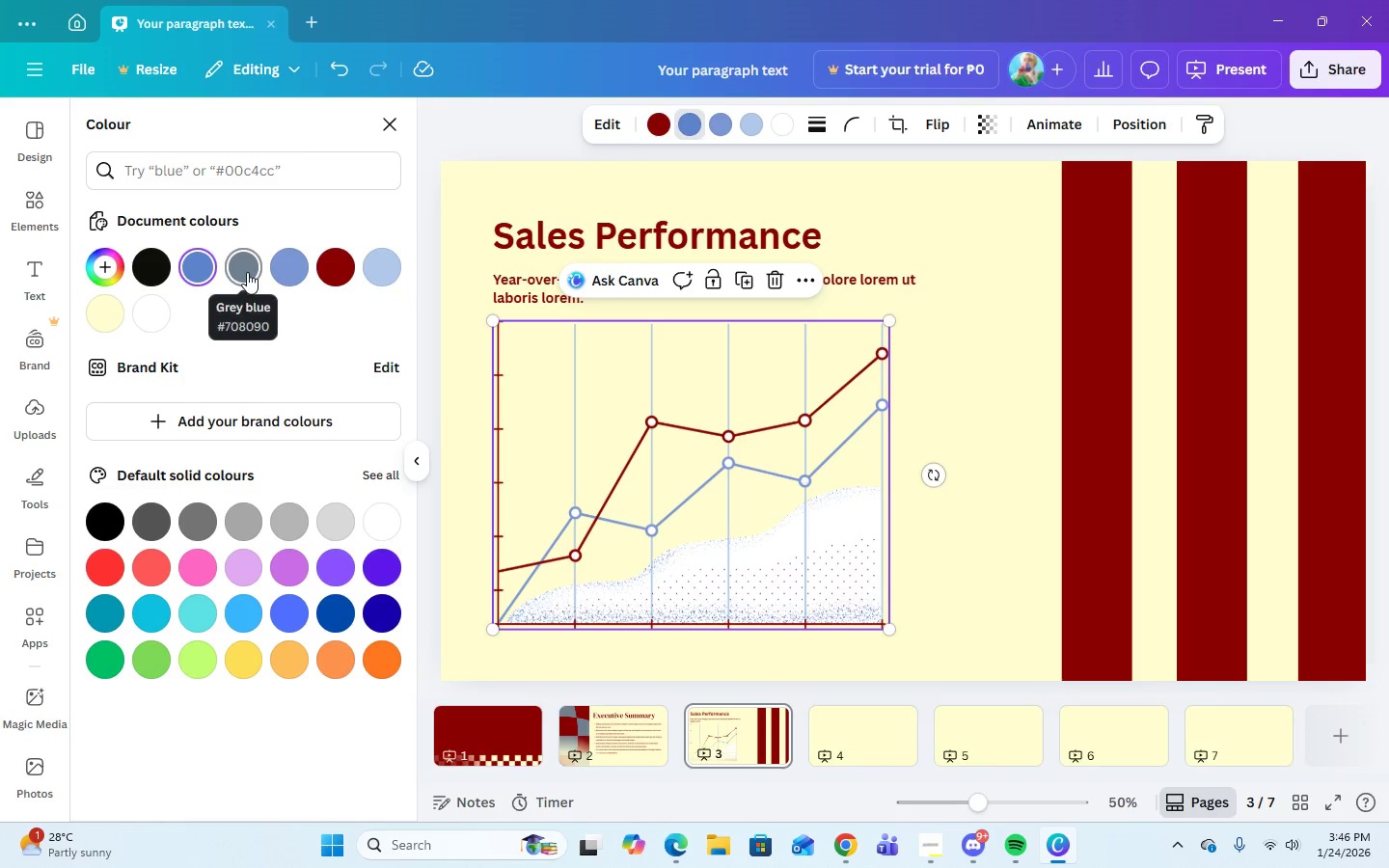 
left_click([247, 272])
 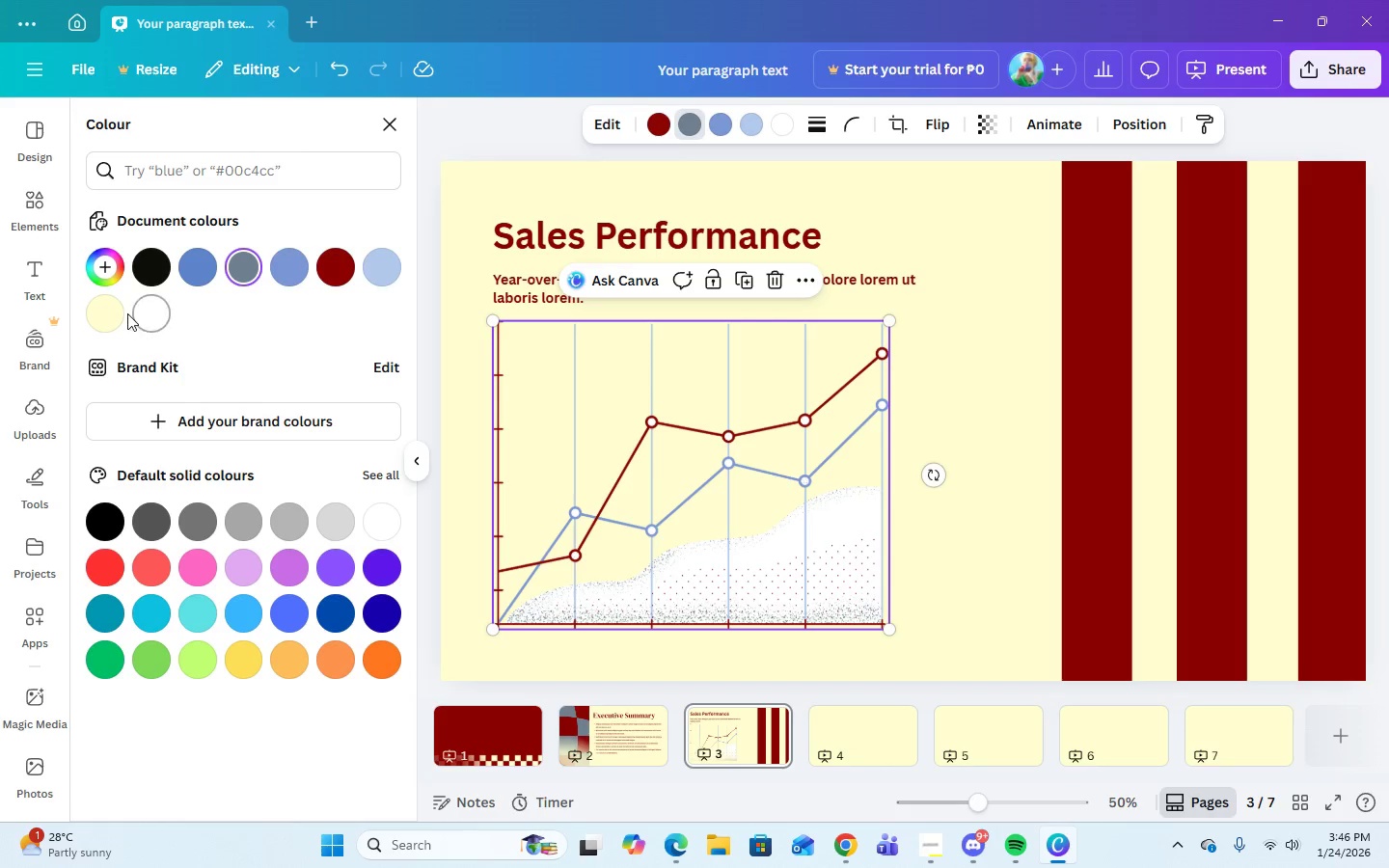 
wait(6.44)
 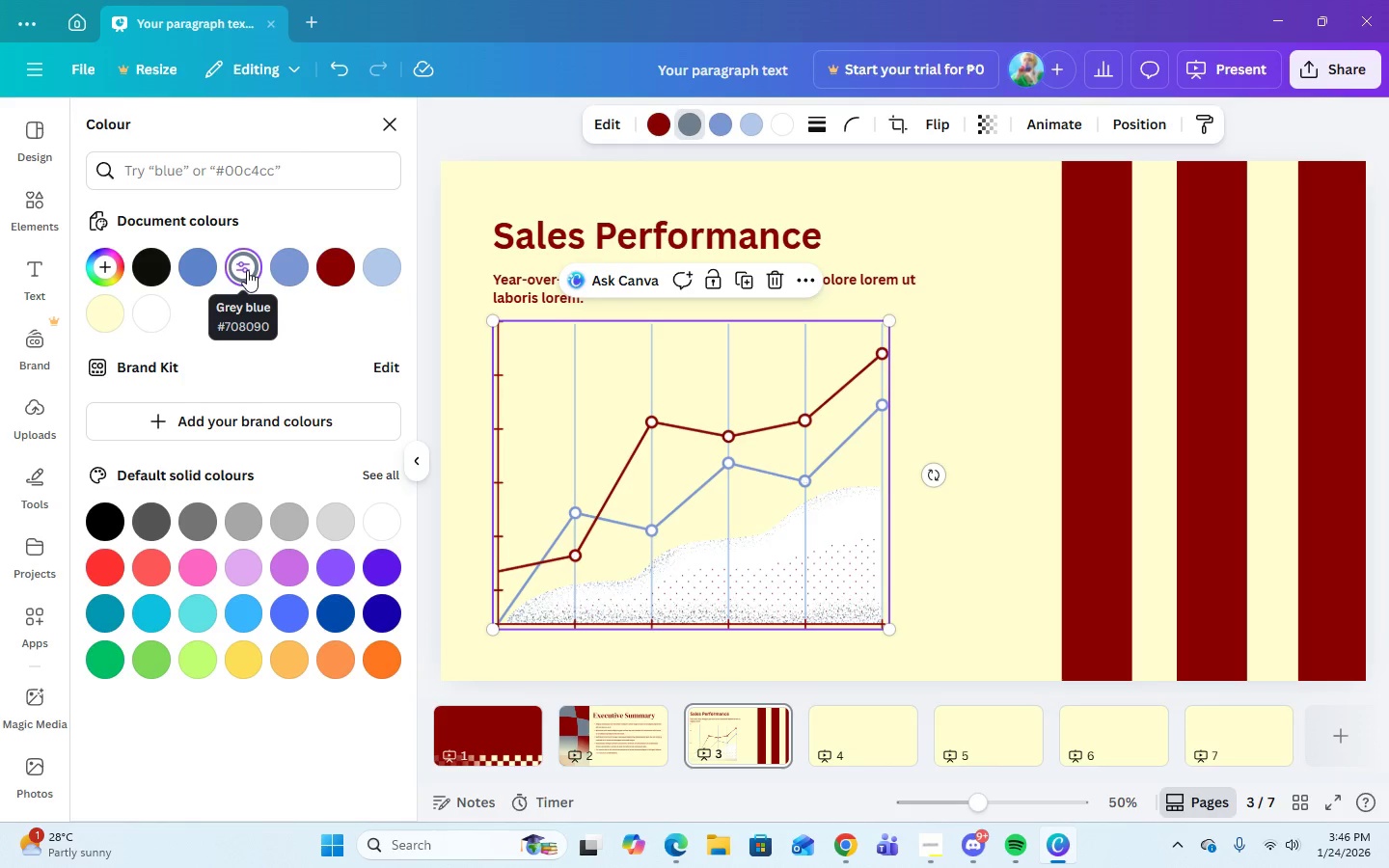 
left_click([111, 319])
 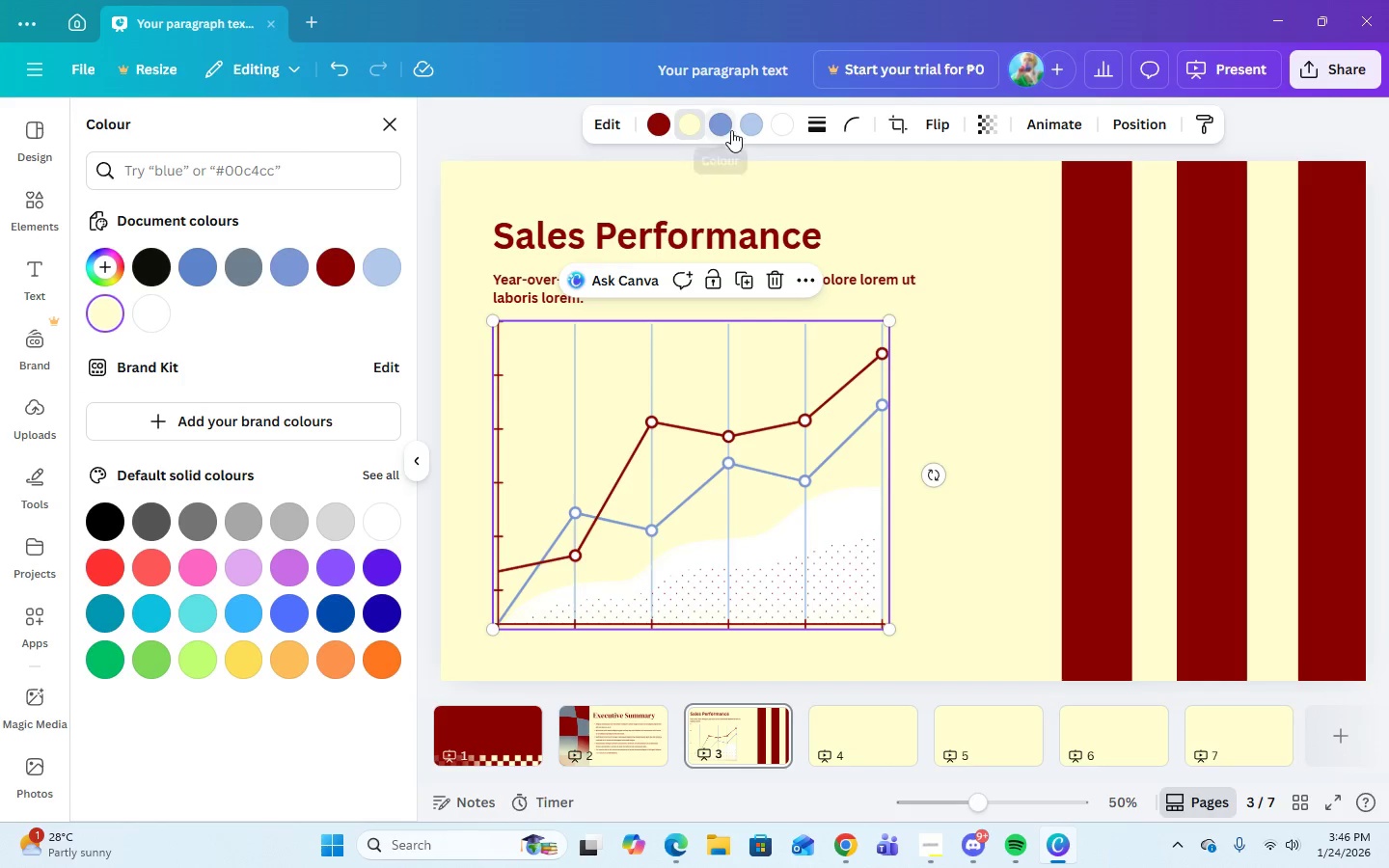 
double_click([724, 126])
 